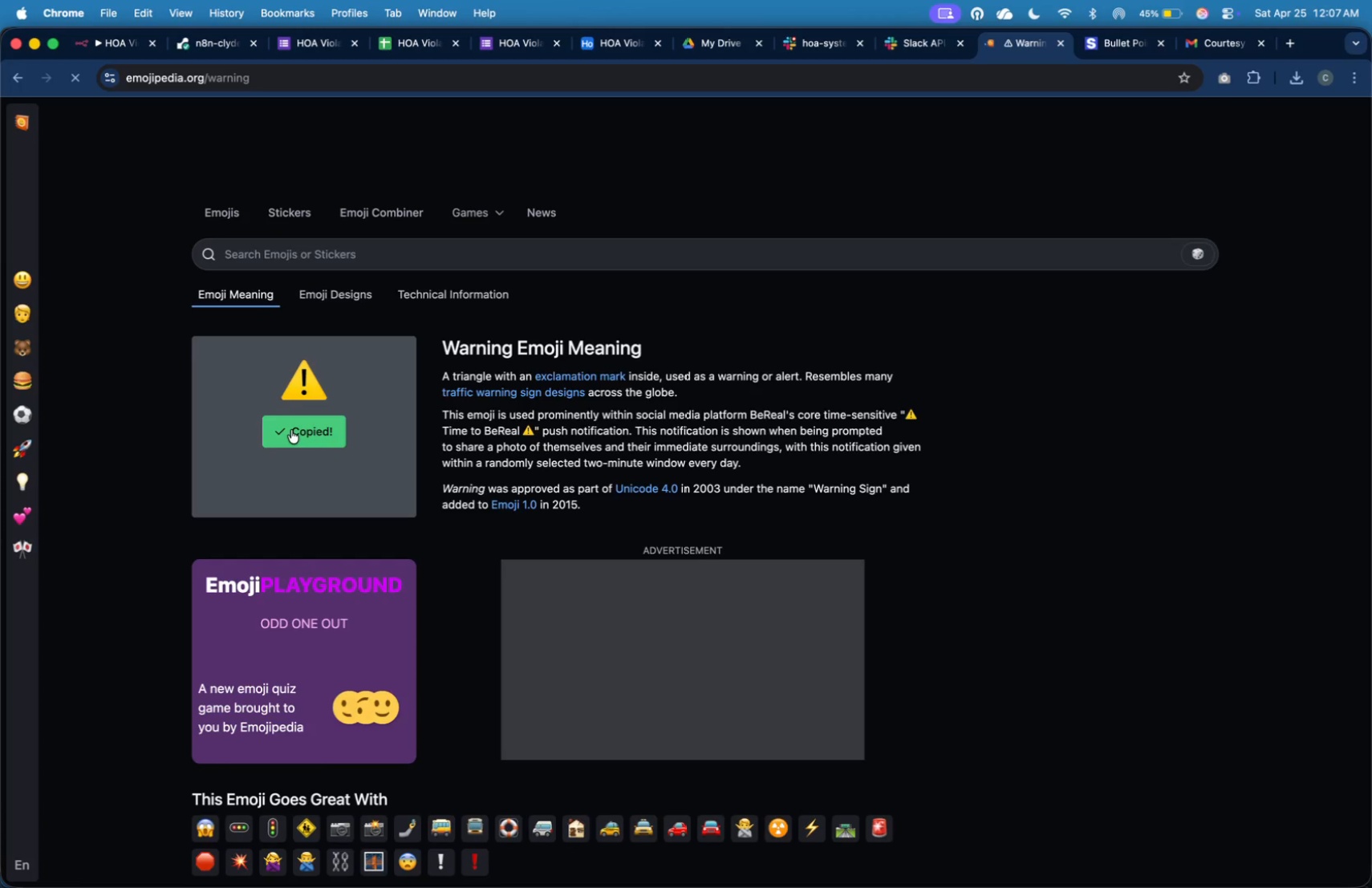 
key(Meta+Tab)
 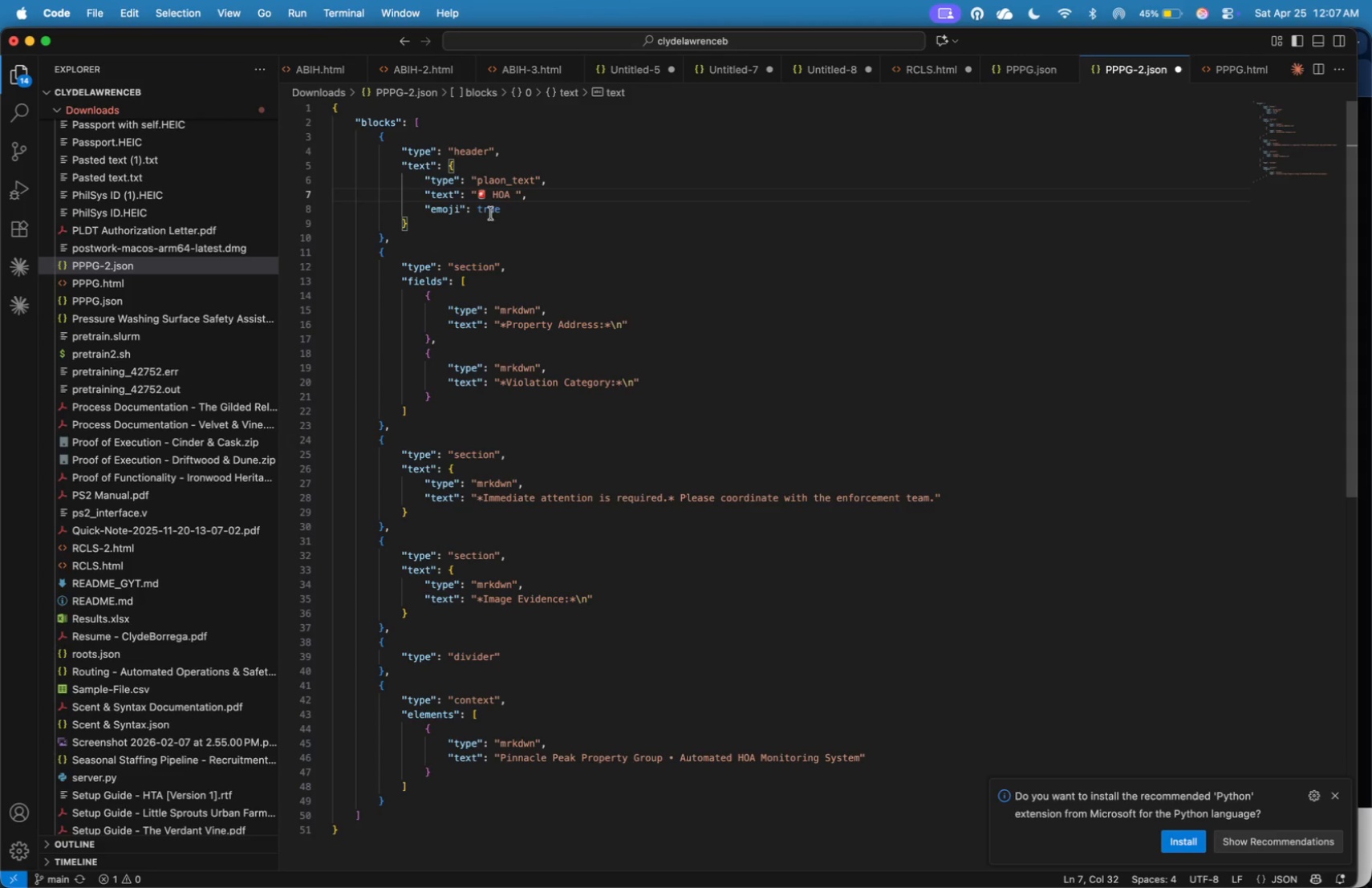 
left_click([491, 198])
 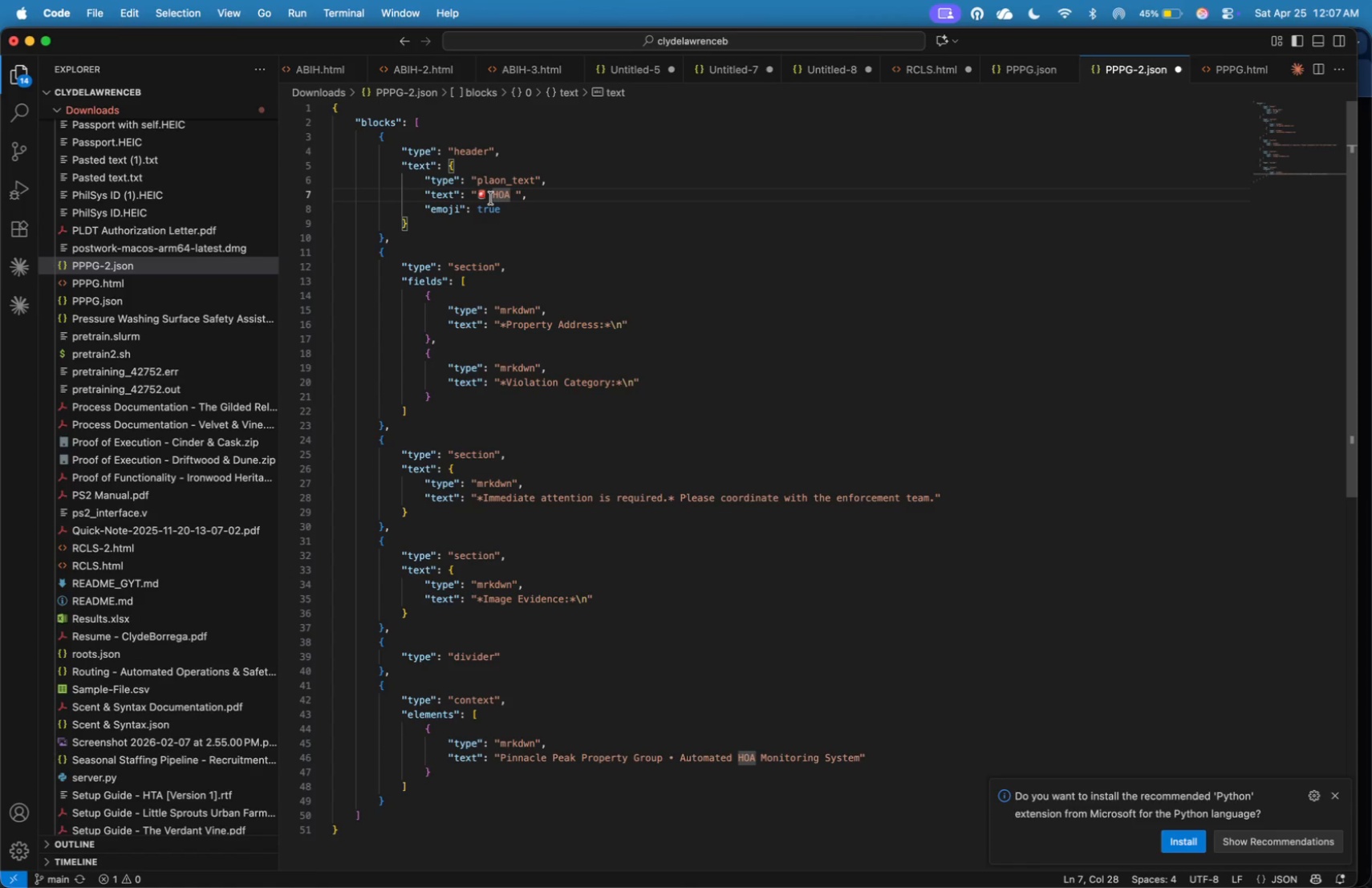 
key(ArrowLeft)
 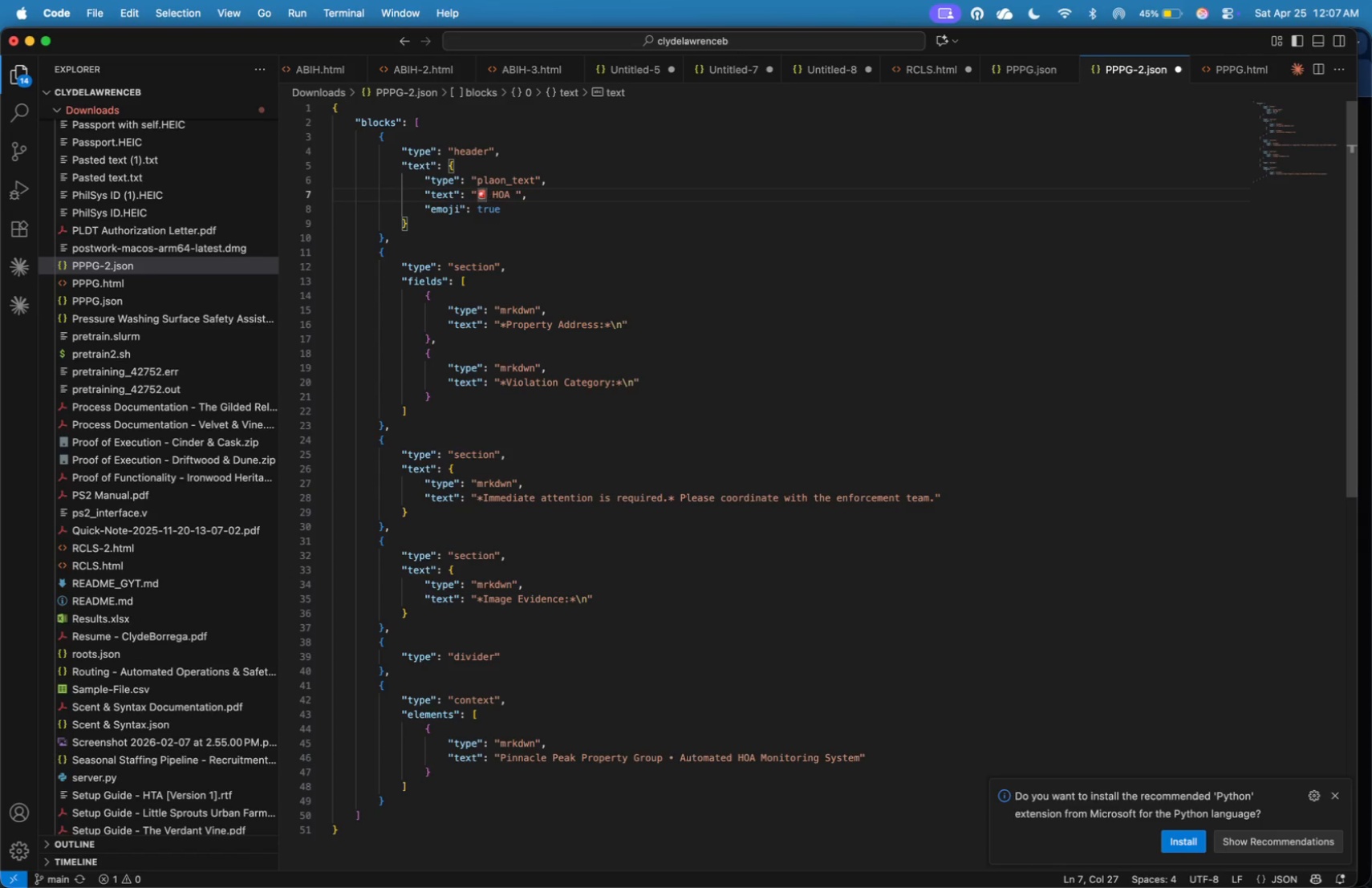 
key(Backspace)
 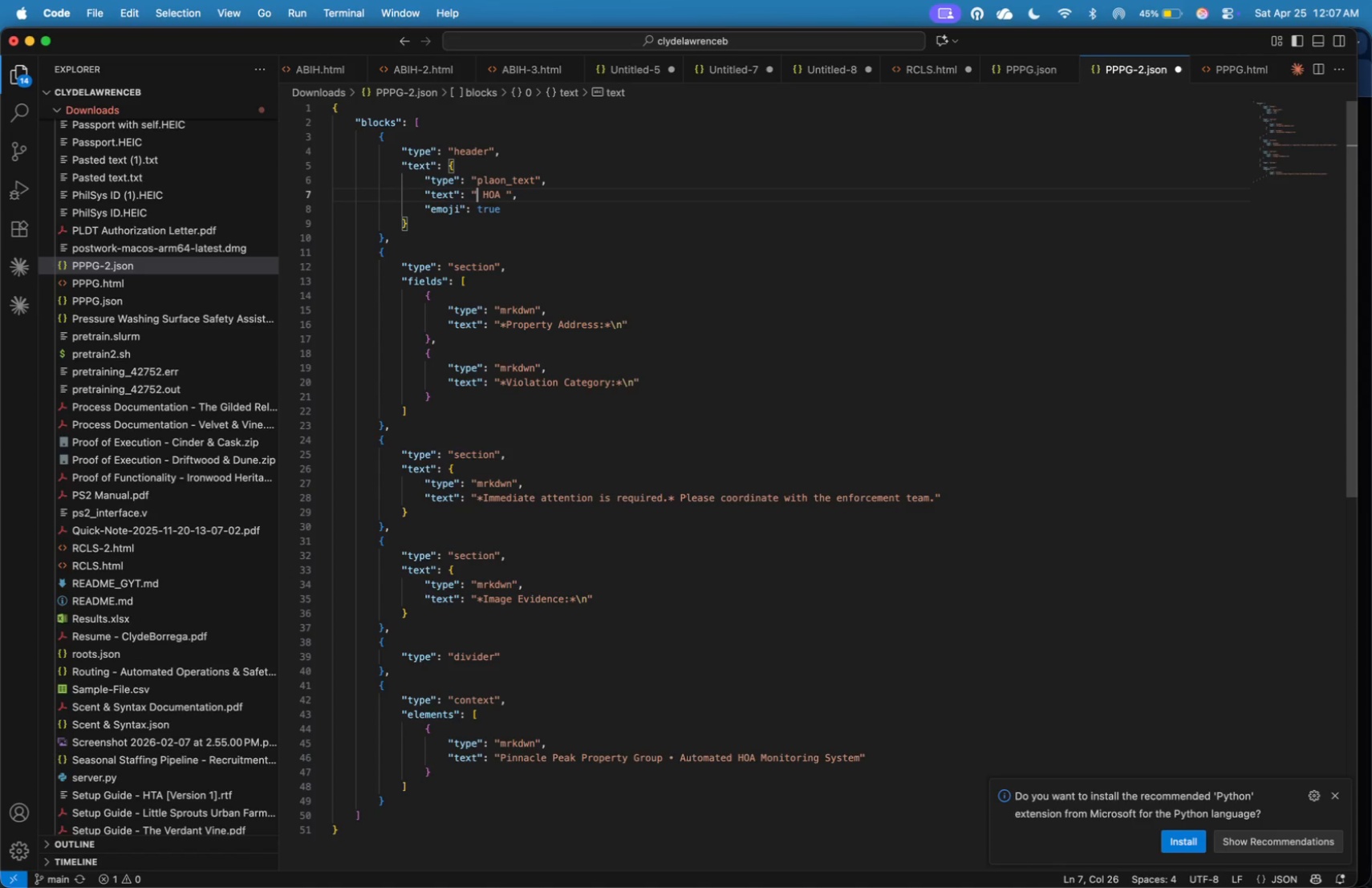 
key(Meta+V)
 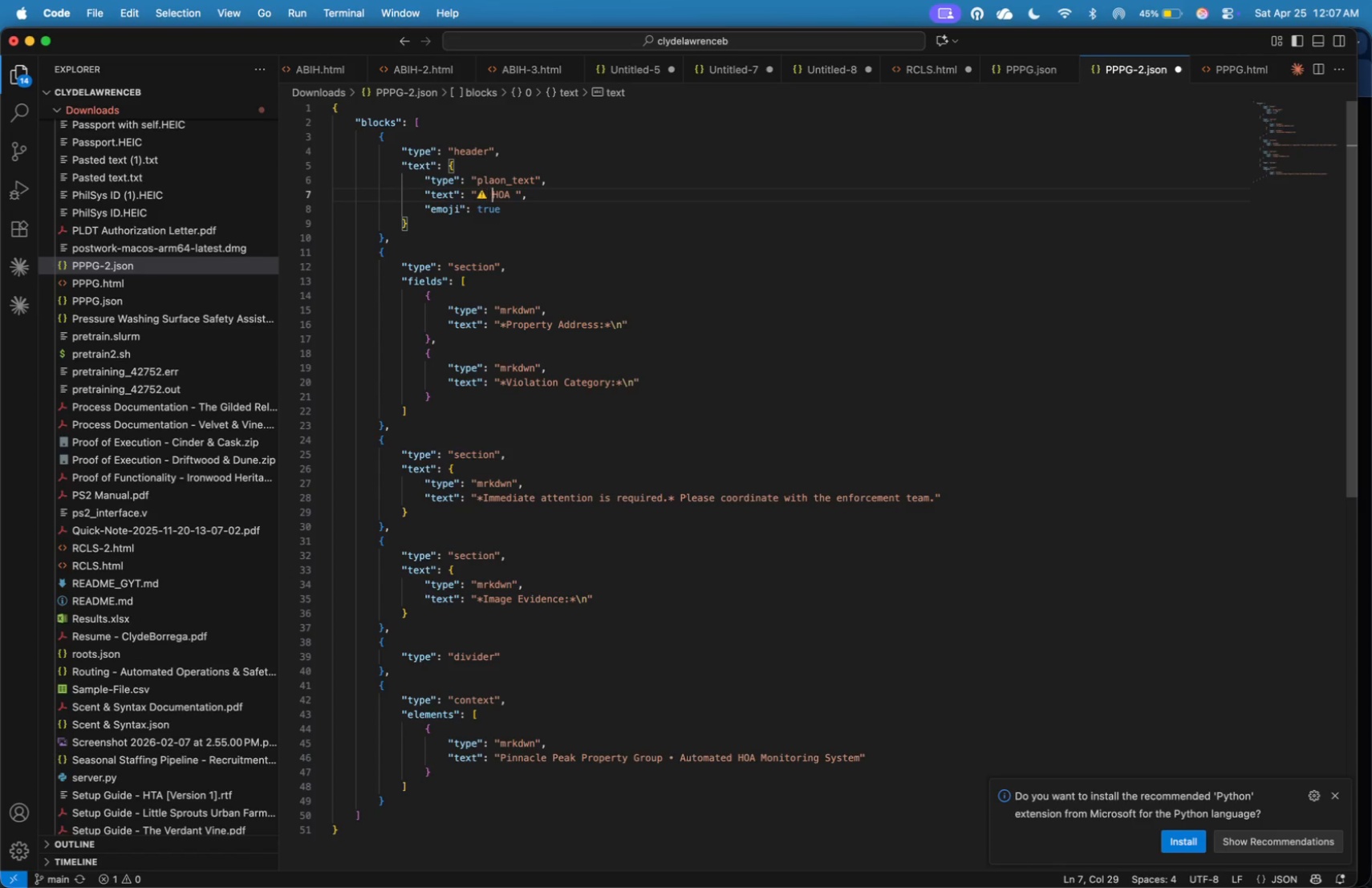 
key(ArrowRight)
 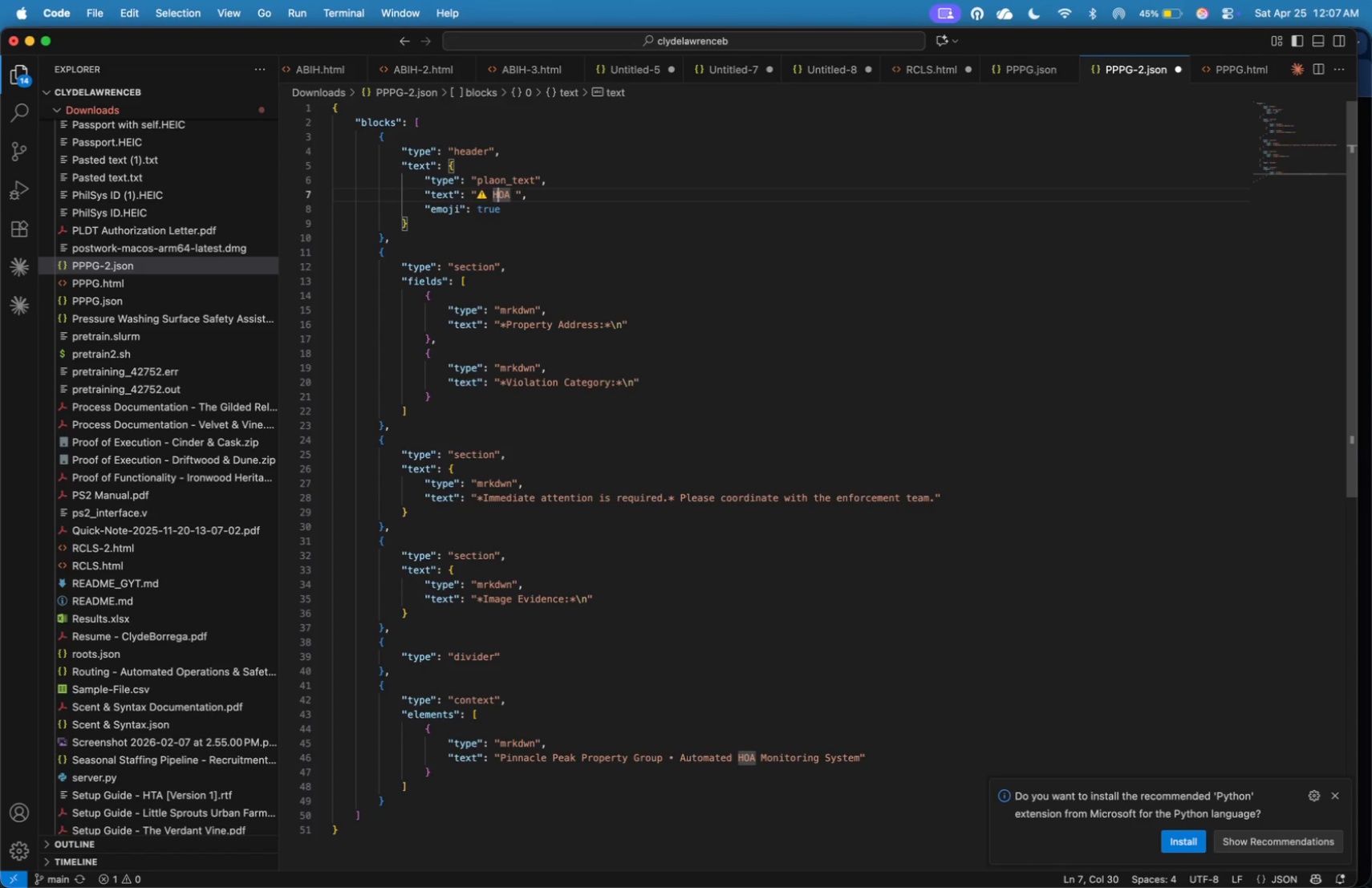 
key(ArrowRight)
 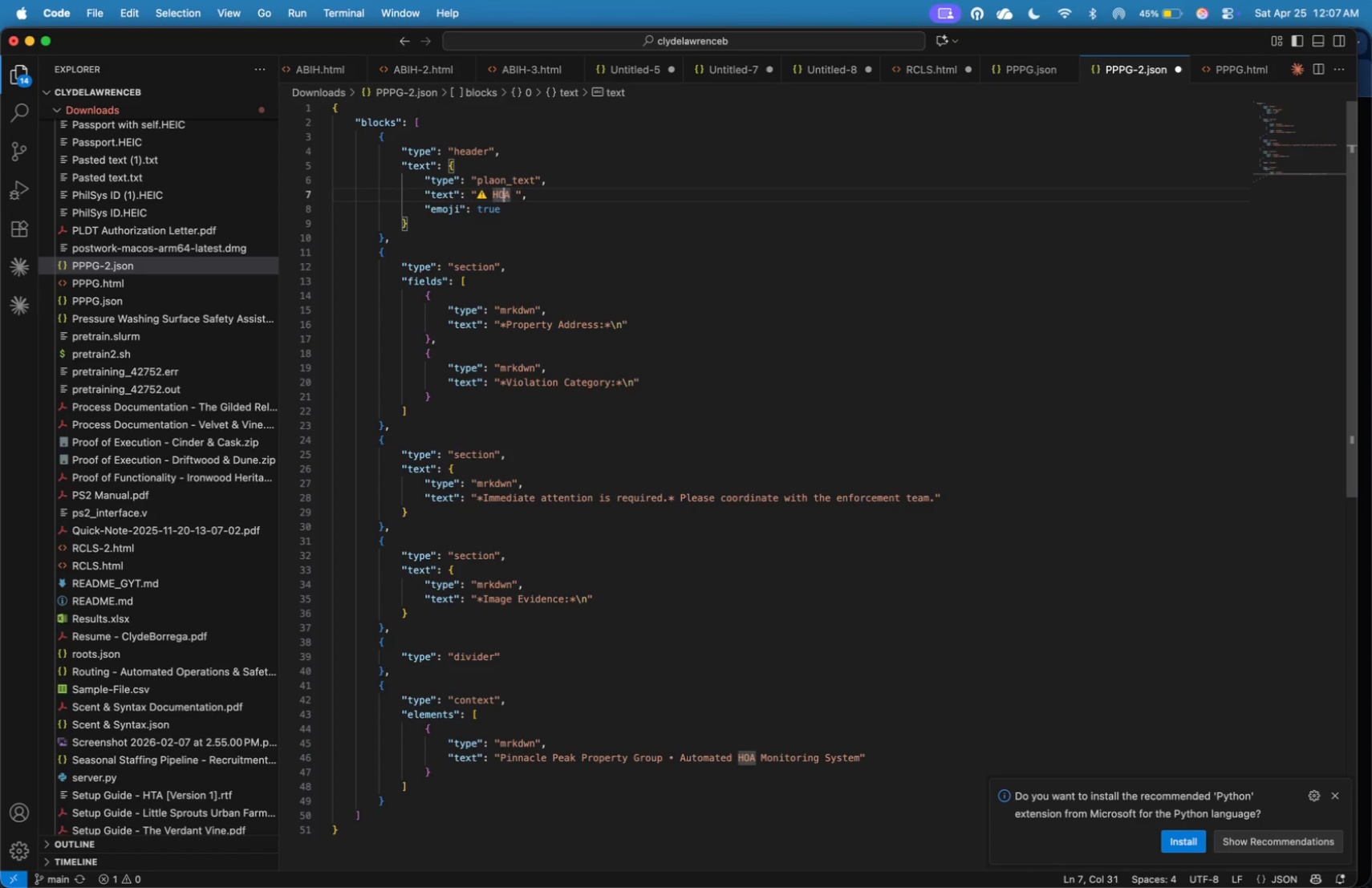 
key(ArrowRight)
 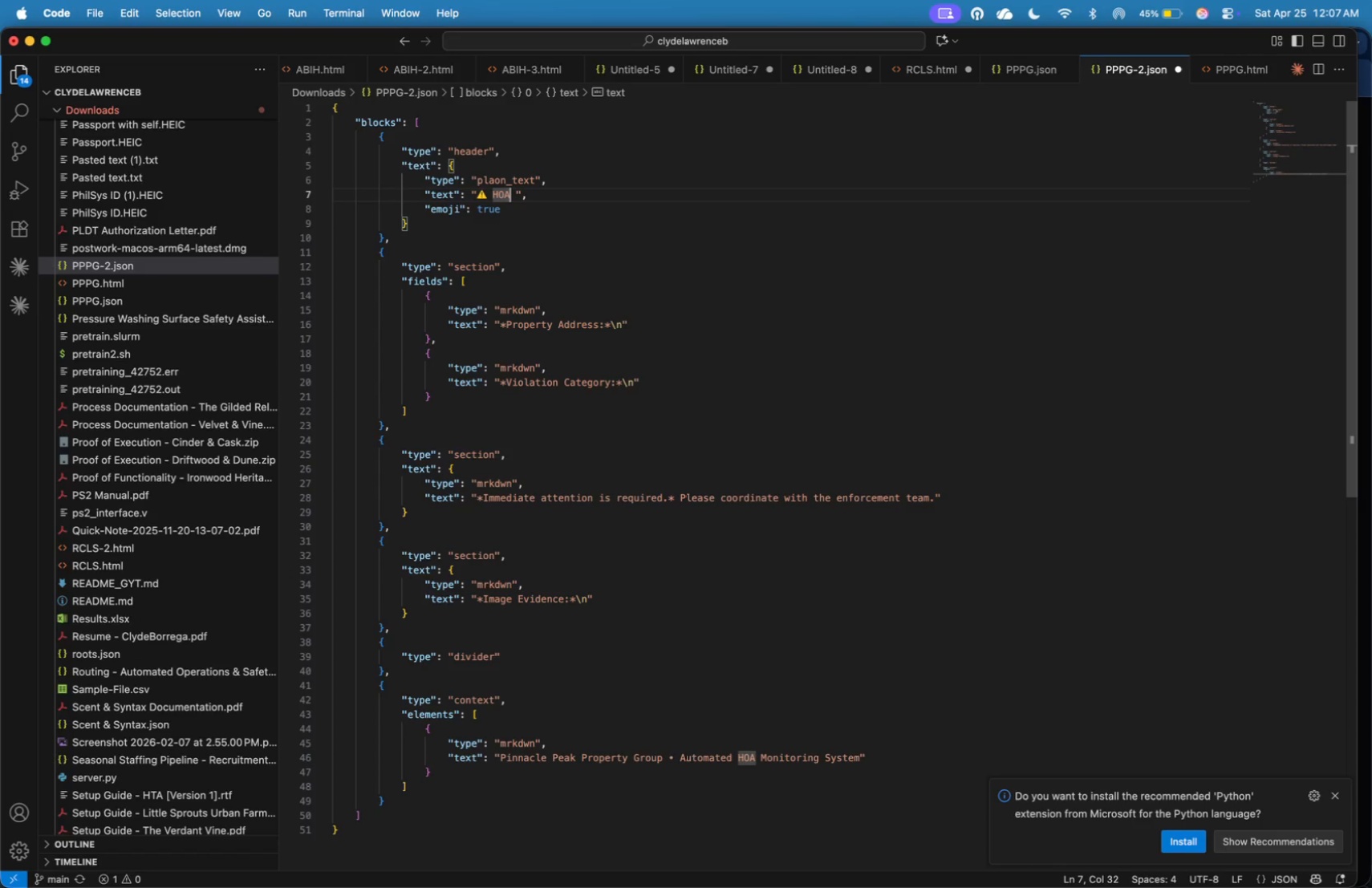 
key(ArrowRight)
 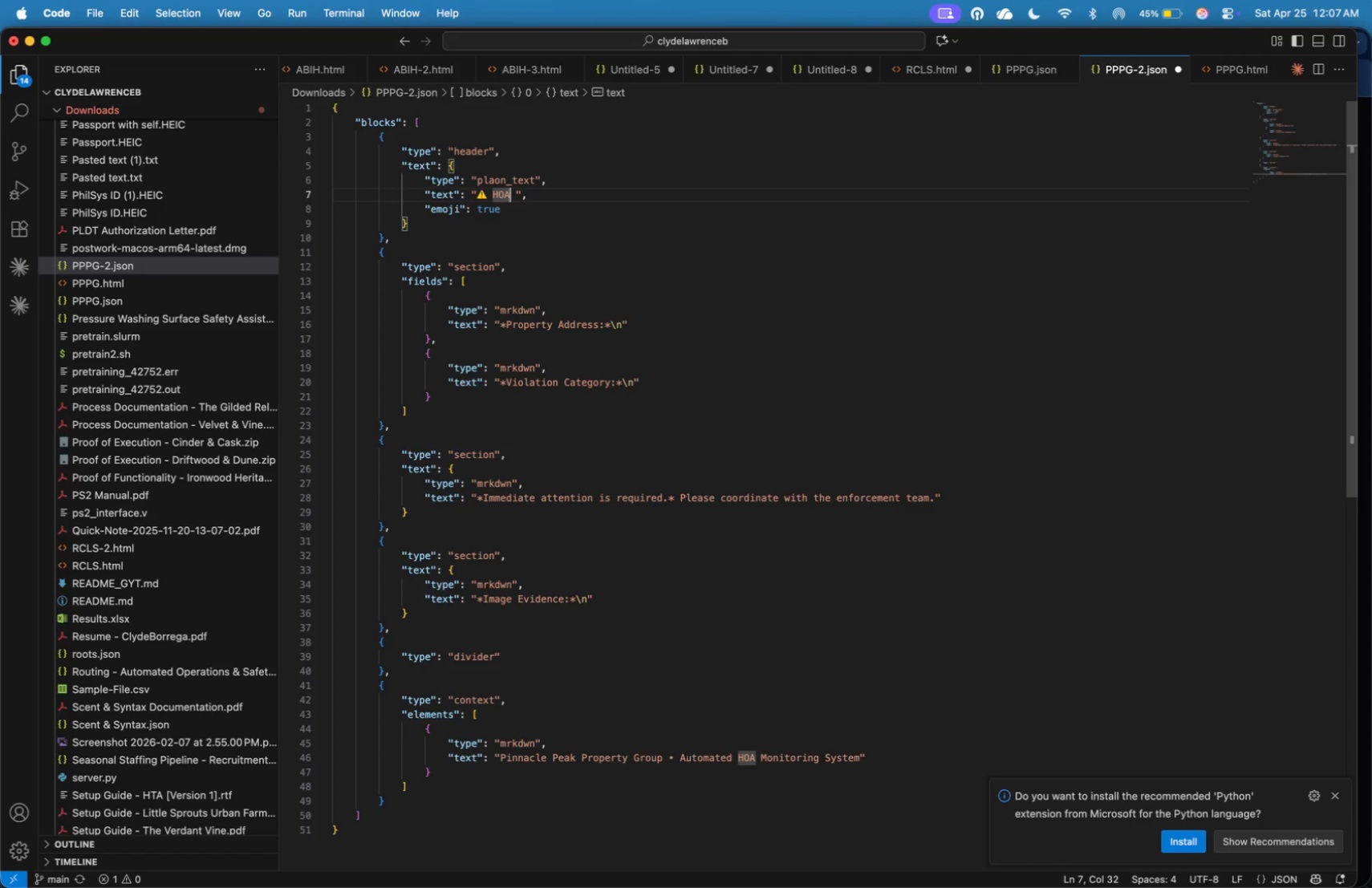 
key(ArrowRight)
 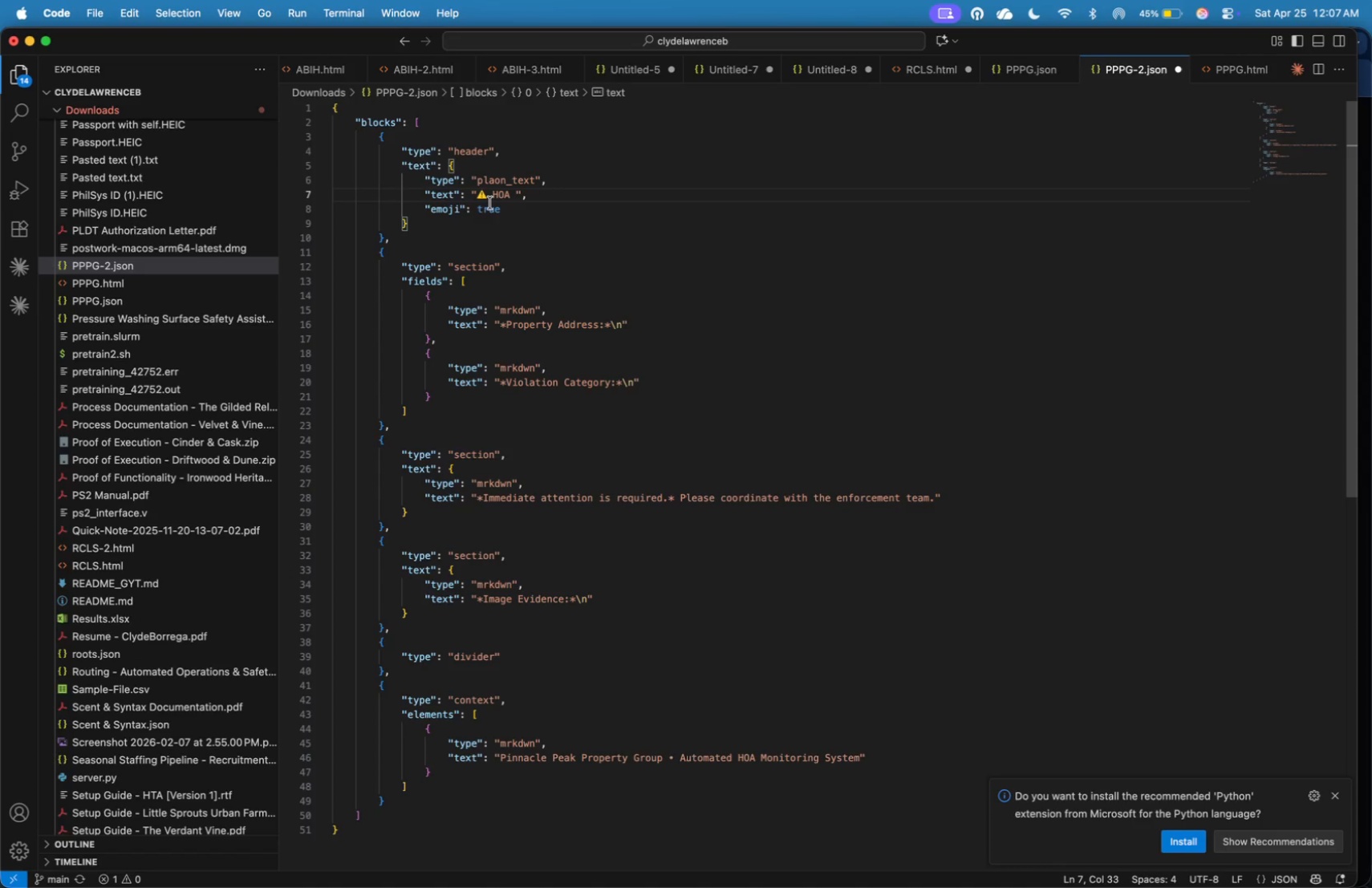 
wait(7.74)
 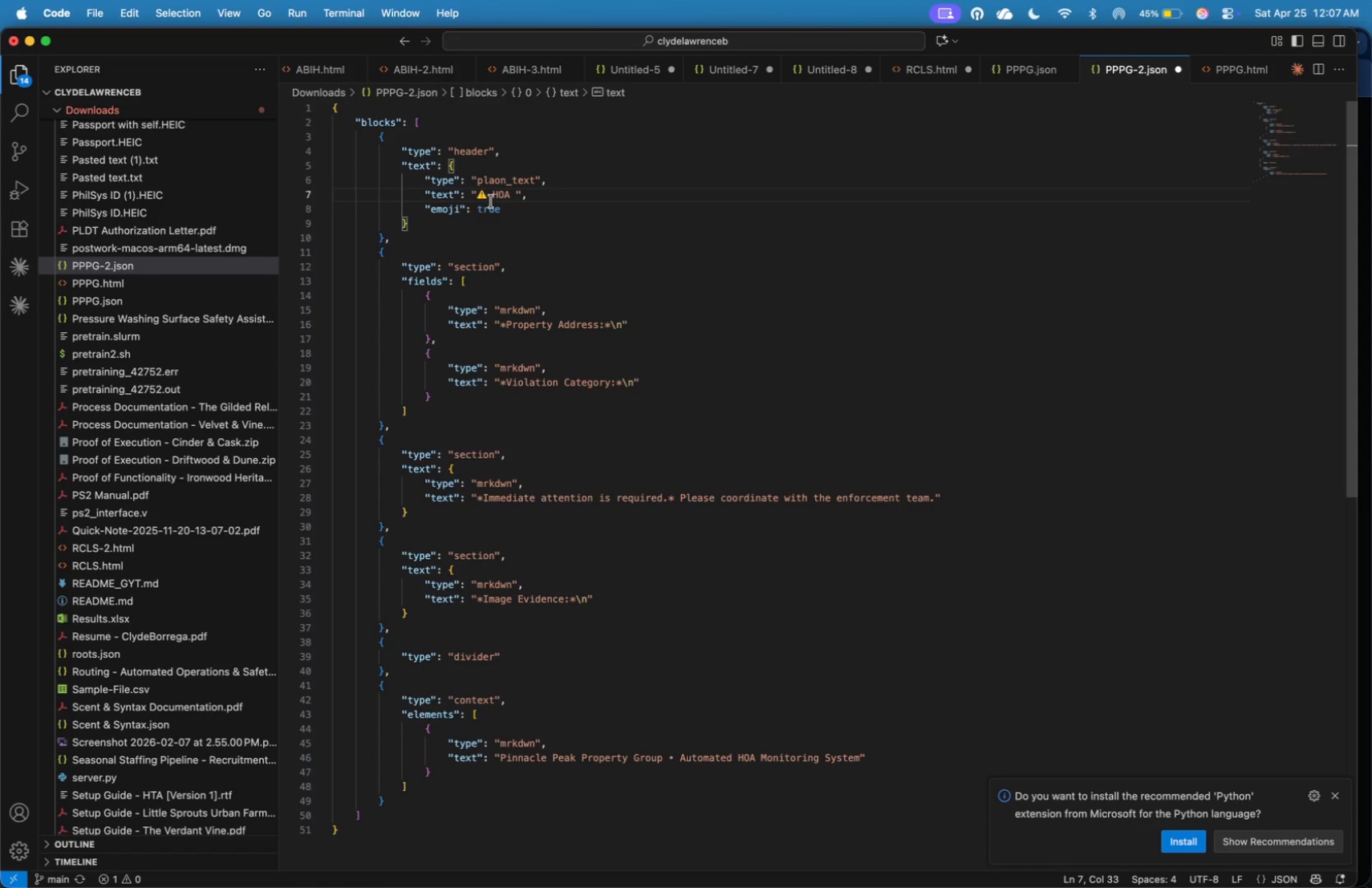 
type(Violation Processing )
 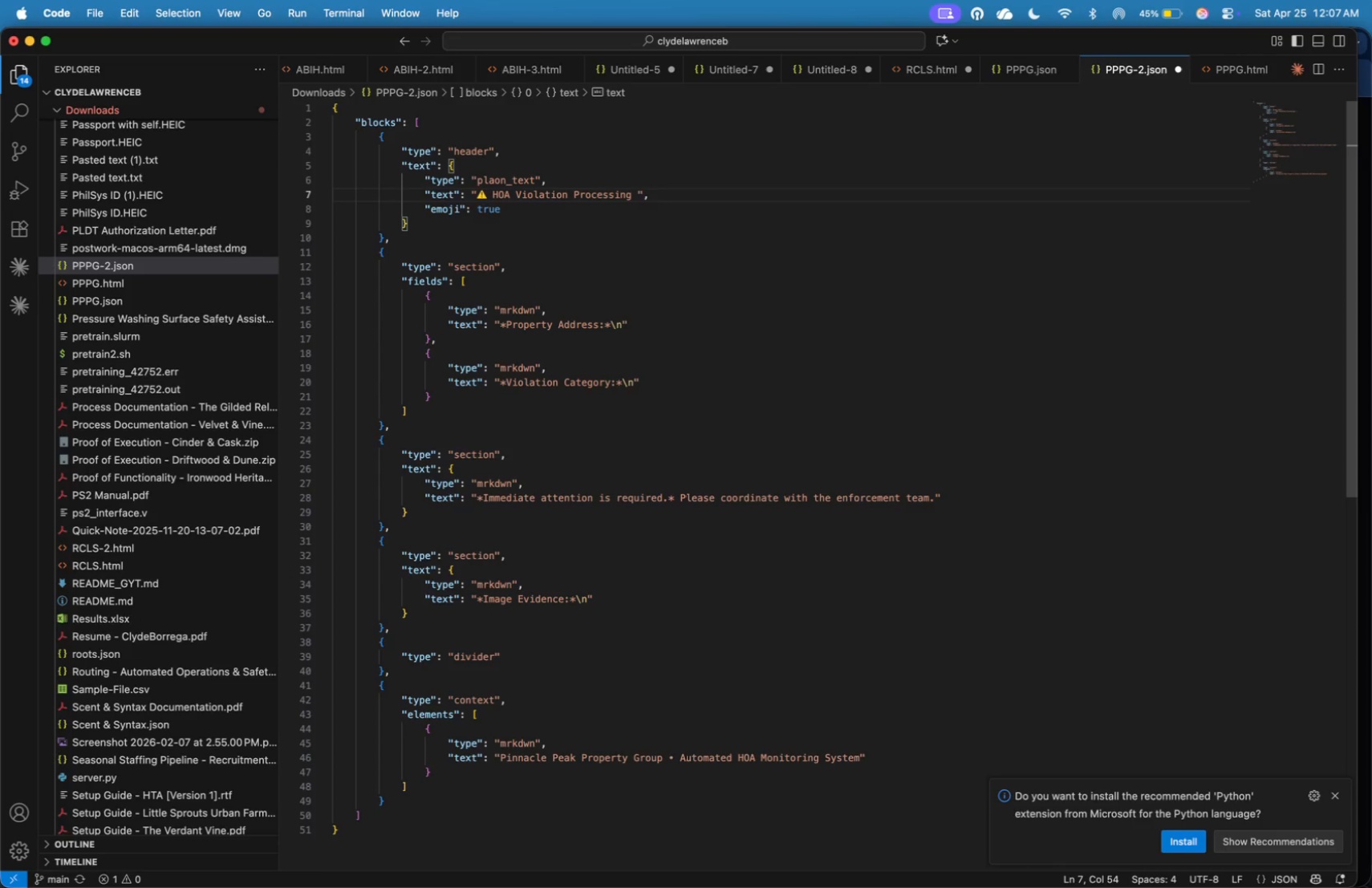 
wait(24.95)
 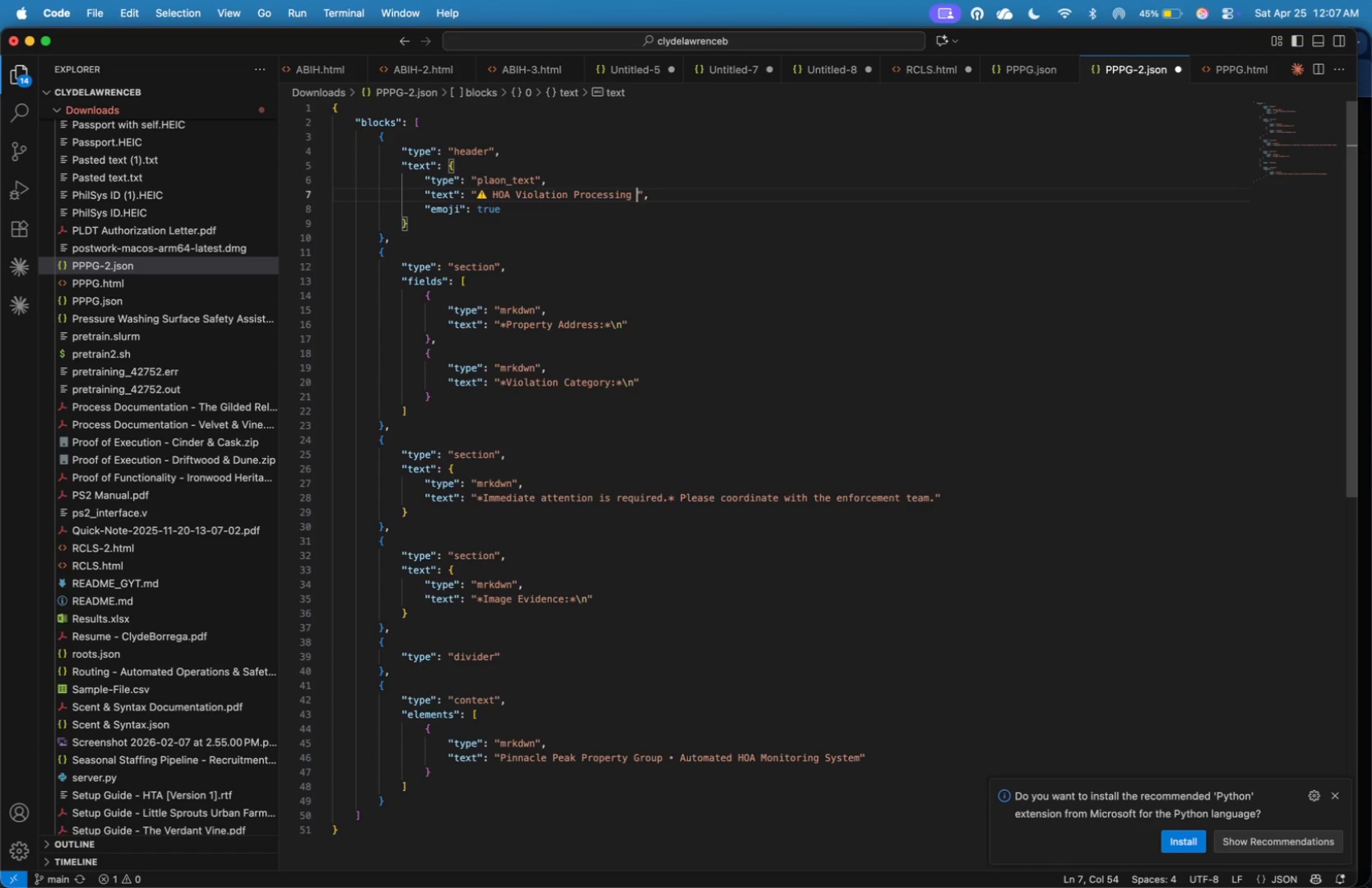 
type(Error)
 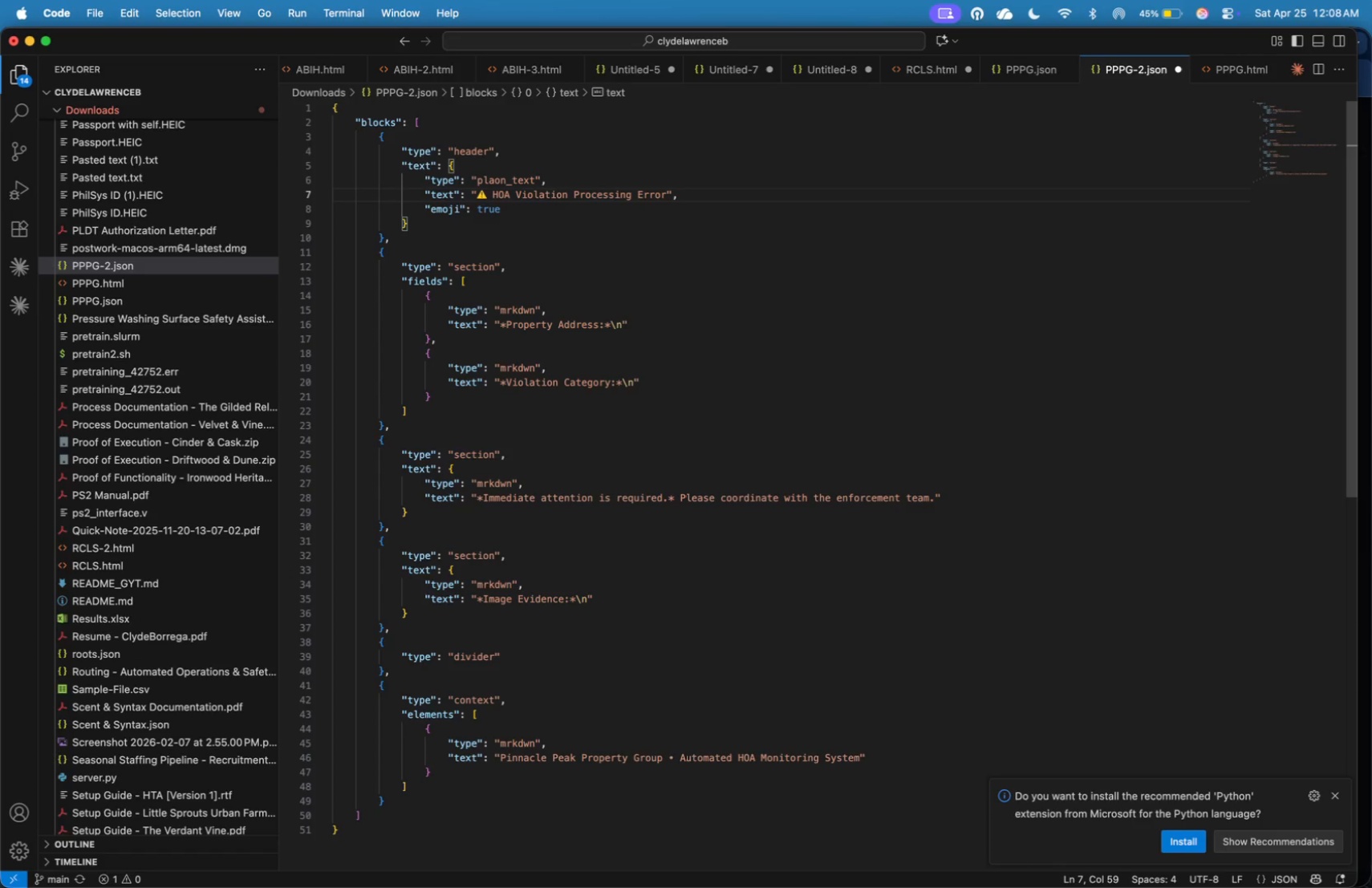 
wait(23.06)
 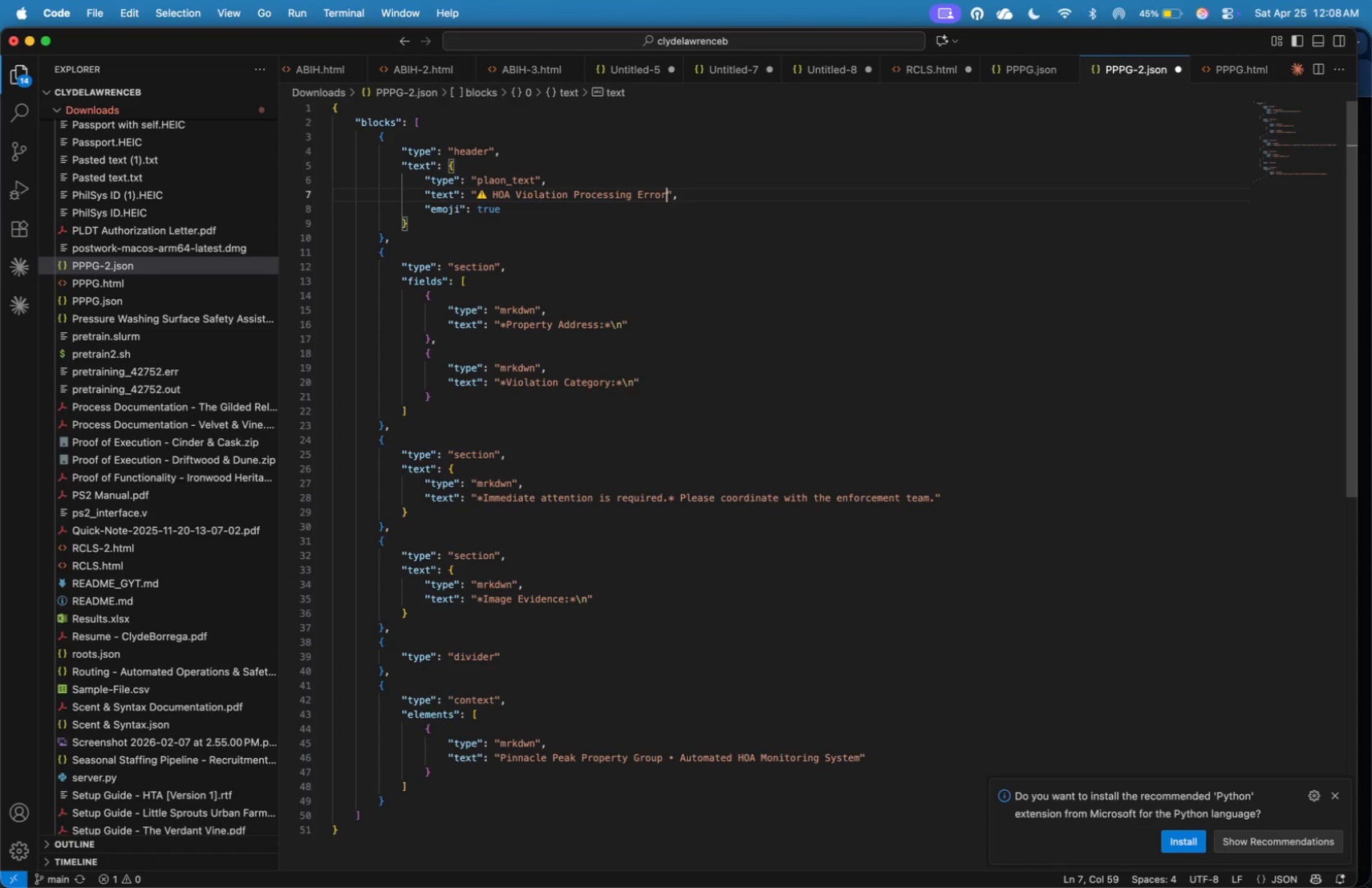 
key(Meta+Z)
 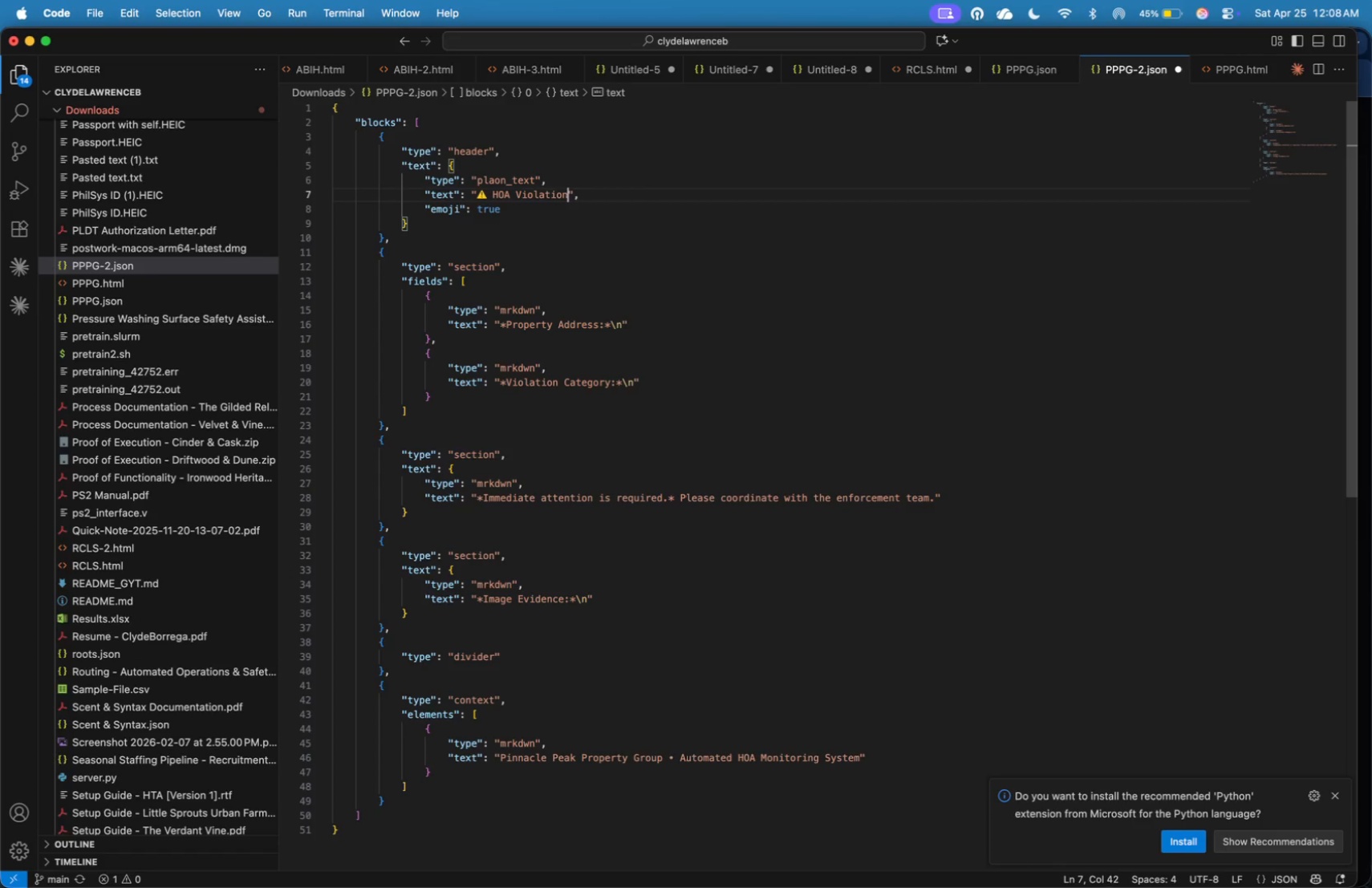 
key(Meta+Z)
 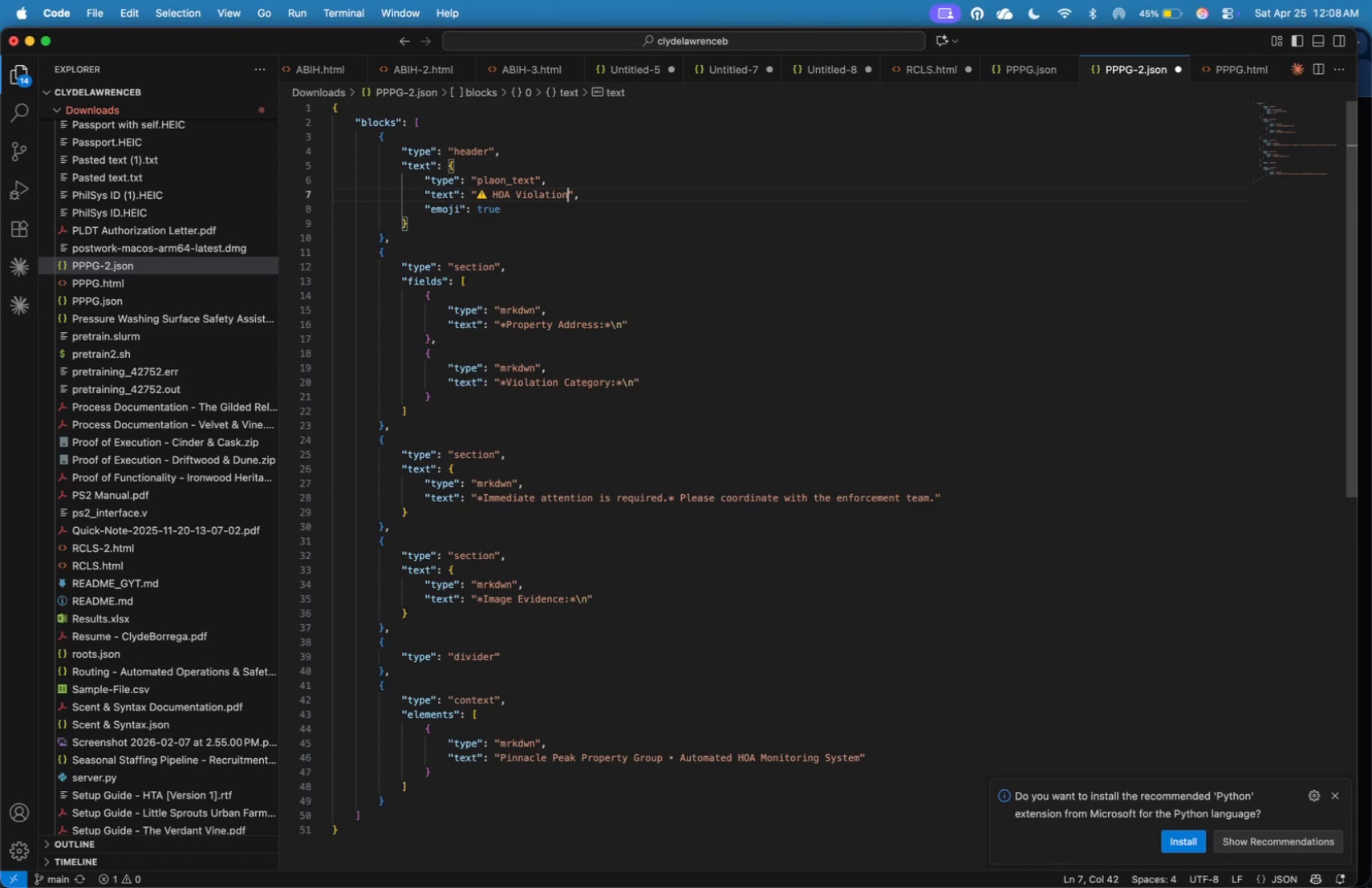 
key(Meta+Z)
 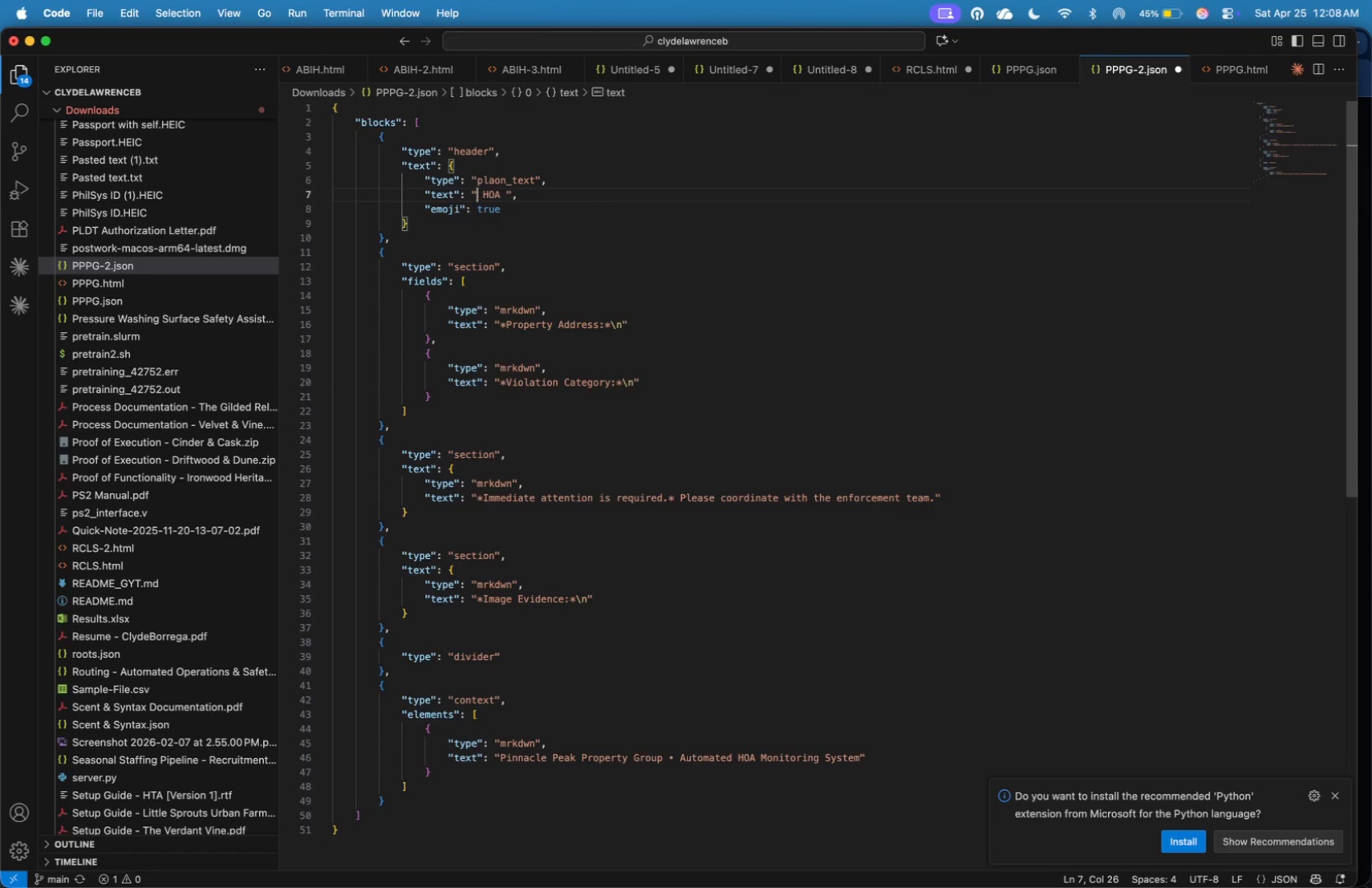 
key(Meta+Z)
 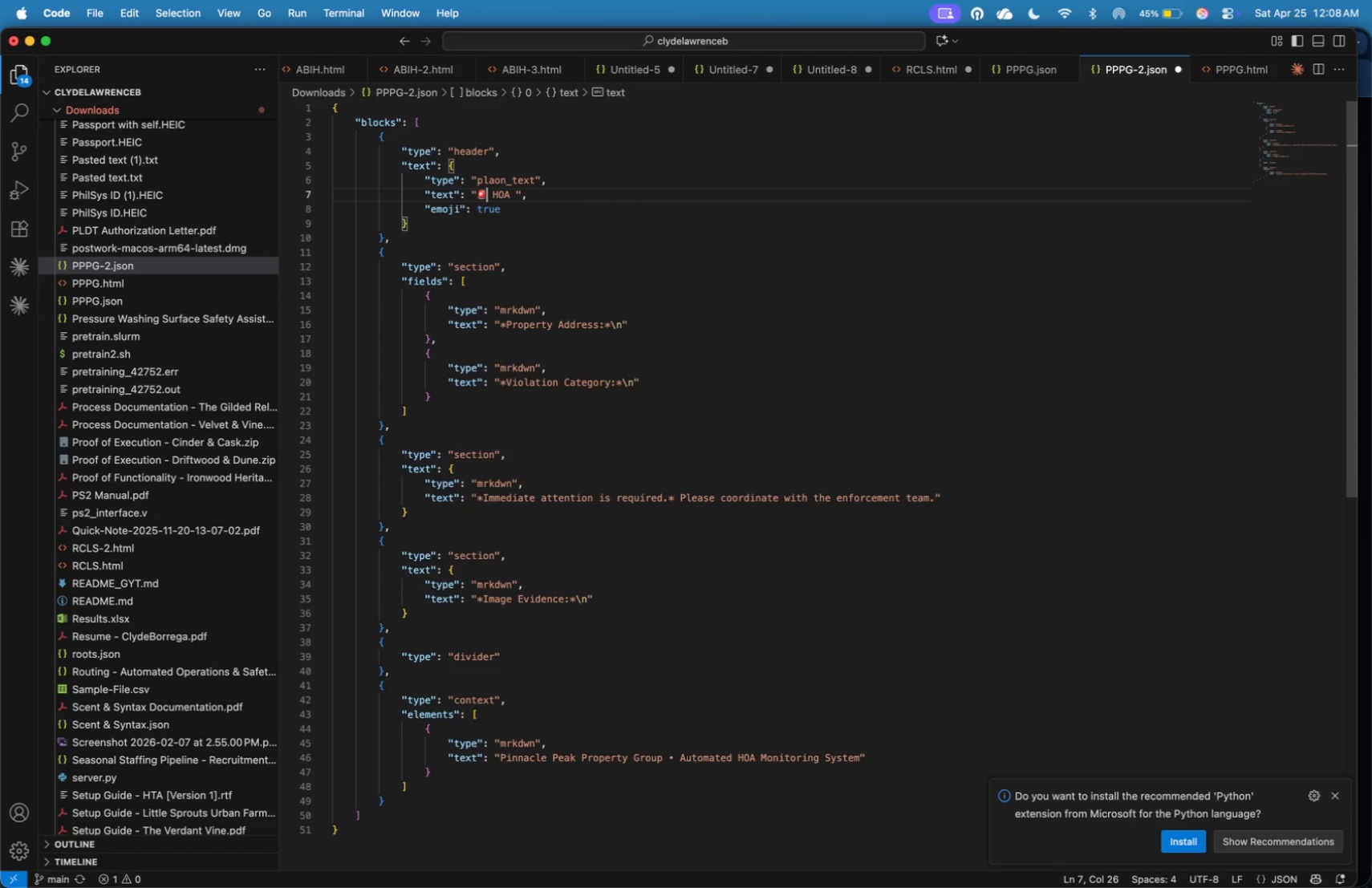 
key(Meta+Z)
 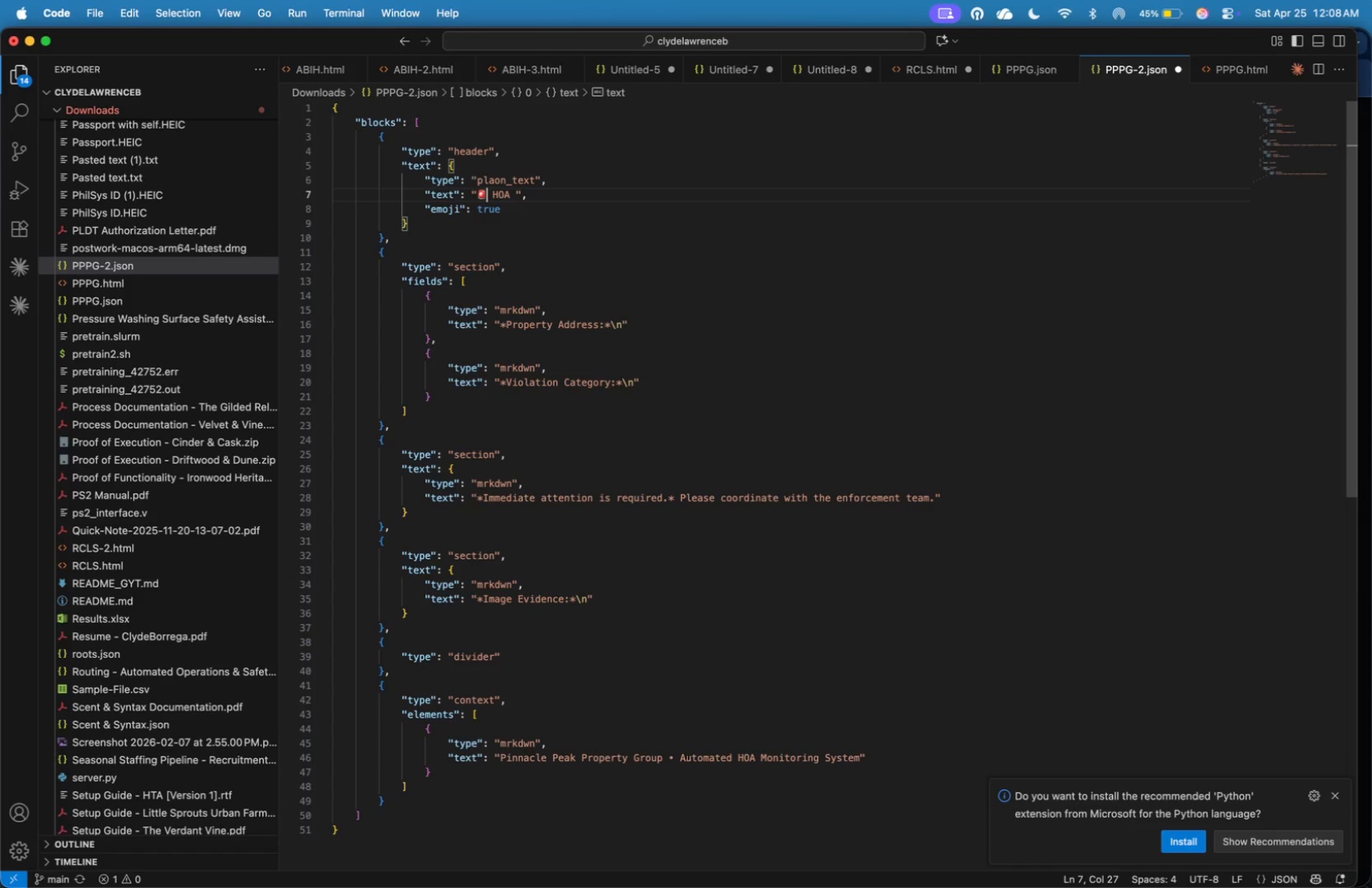 
key(ArrowRight)
 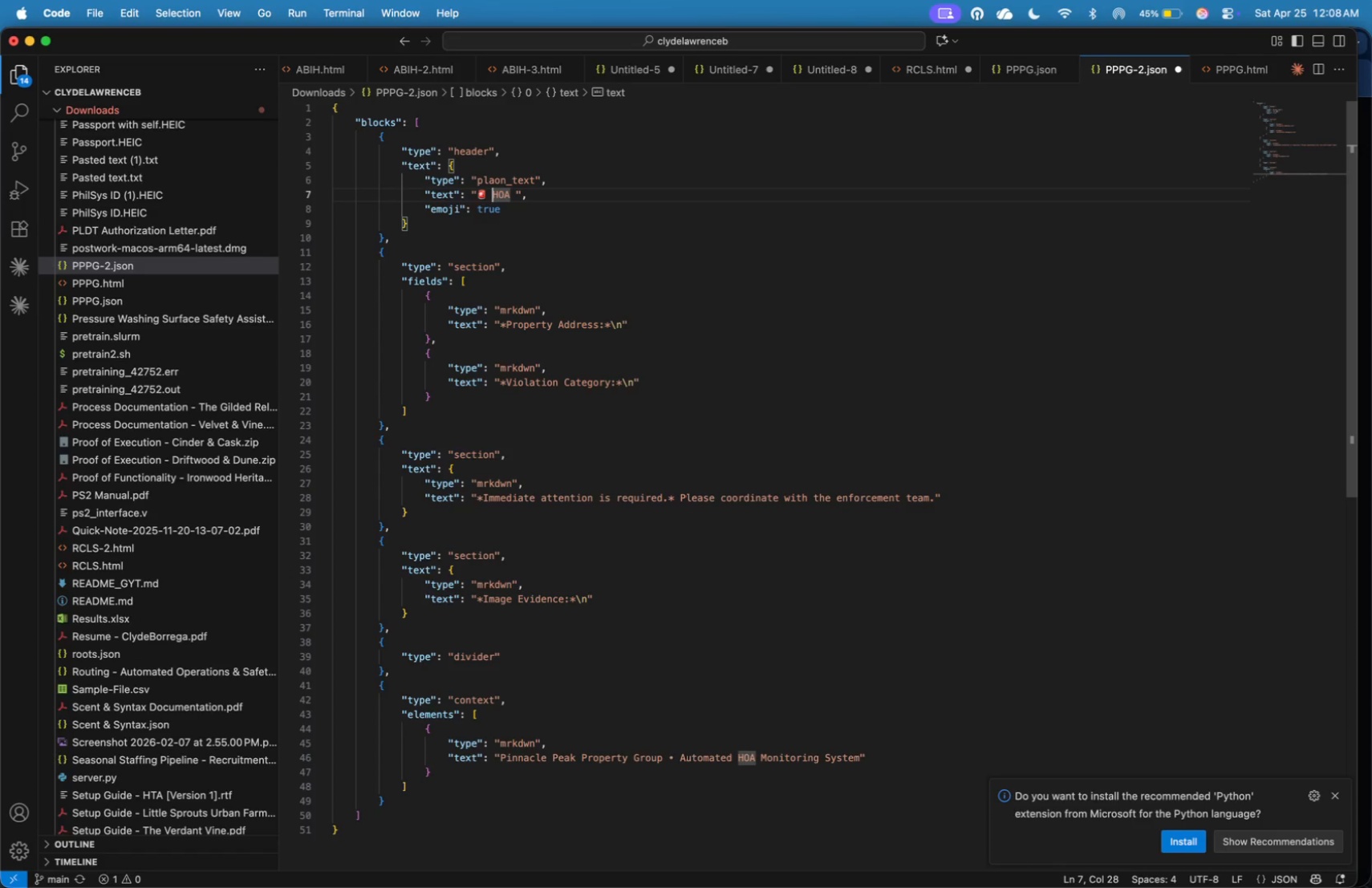 
key(ArrowRight)
 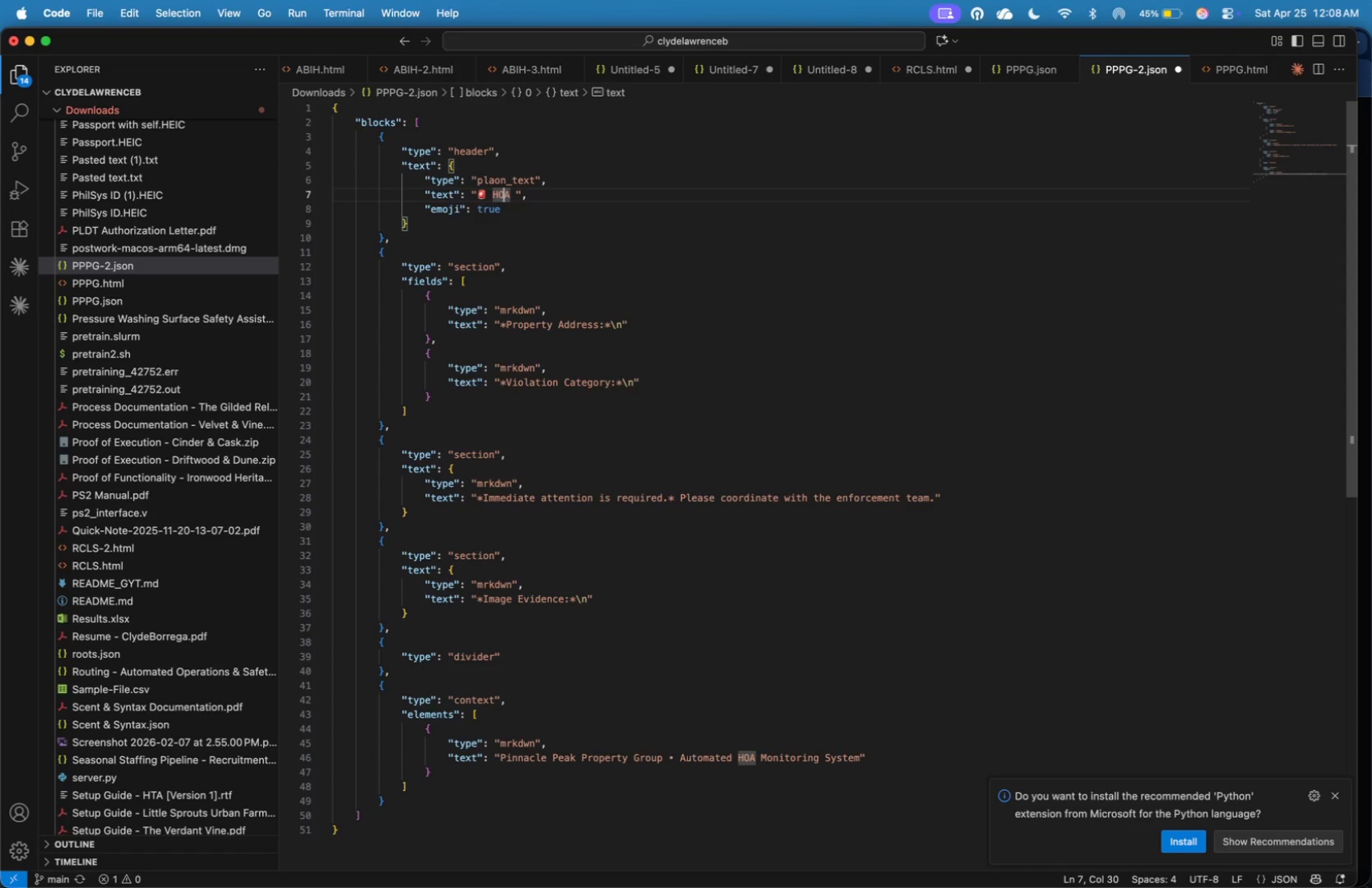 
key(ArrowRight)
 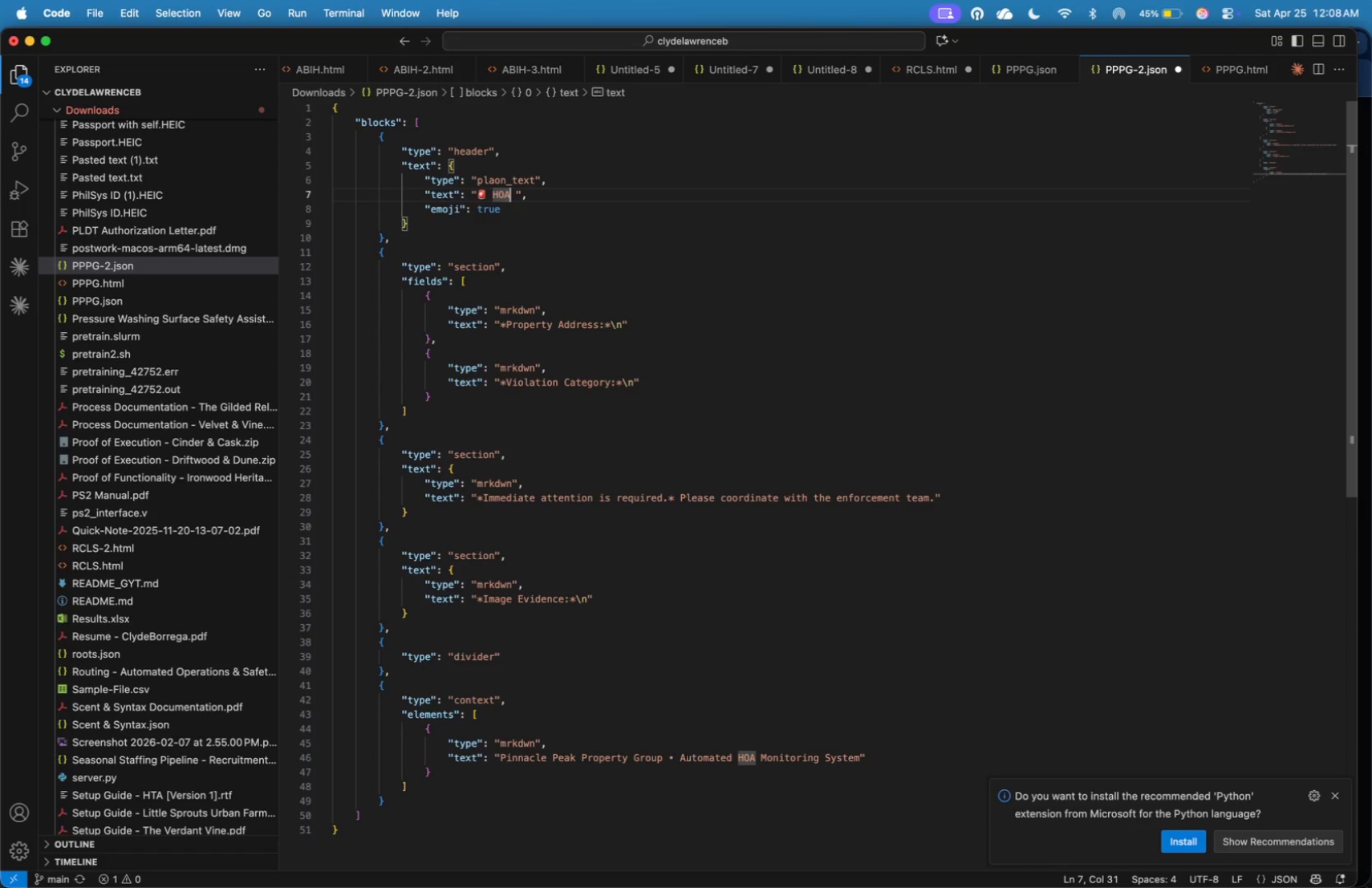 
key(ArrowRight)
 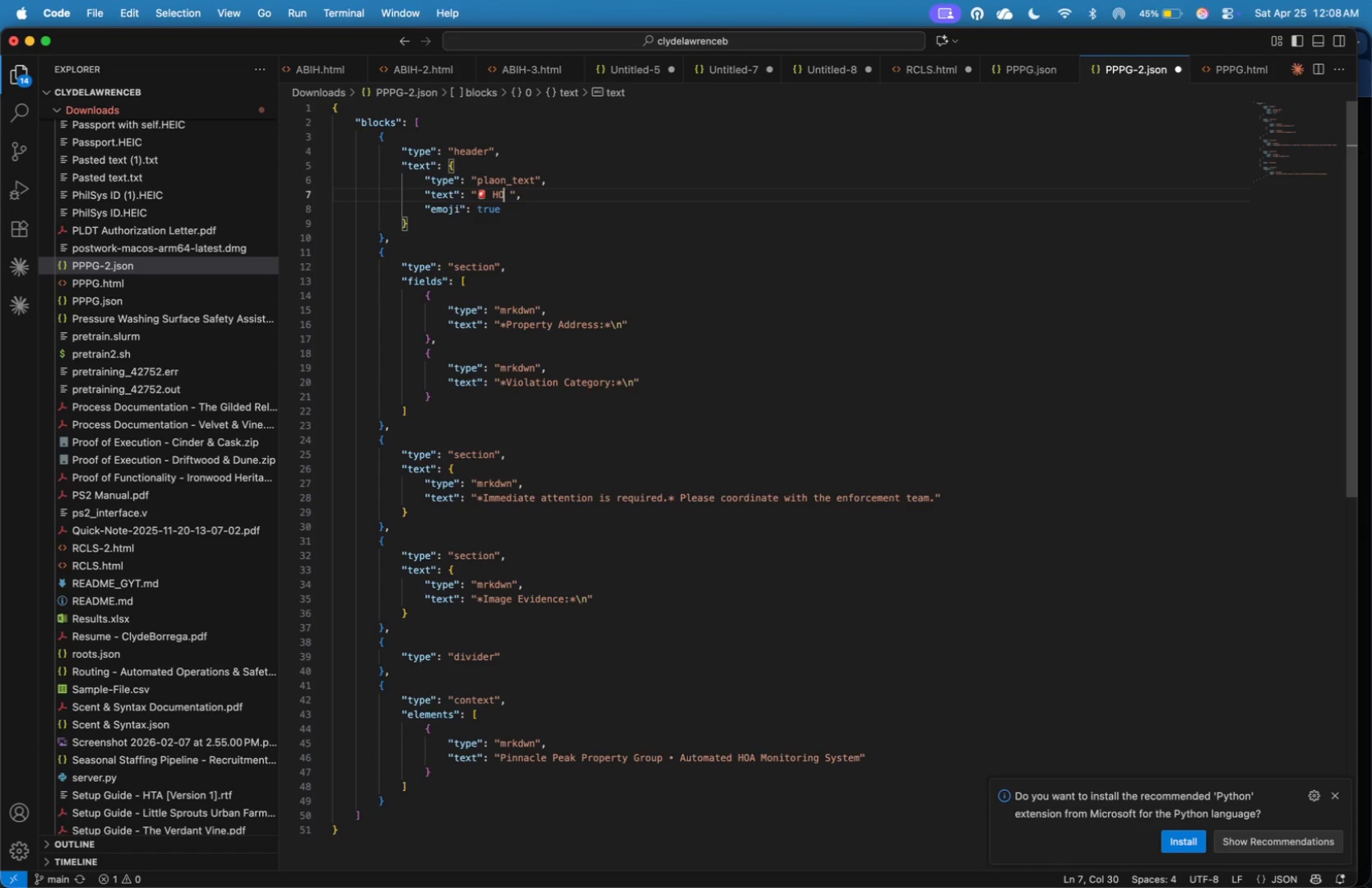 
key(Backspace)
key(Backspace)
key(Backspace)
type(UR)
 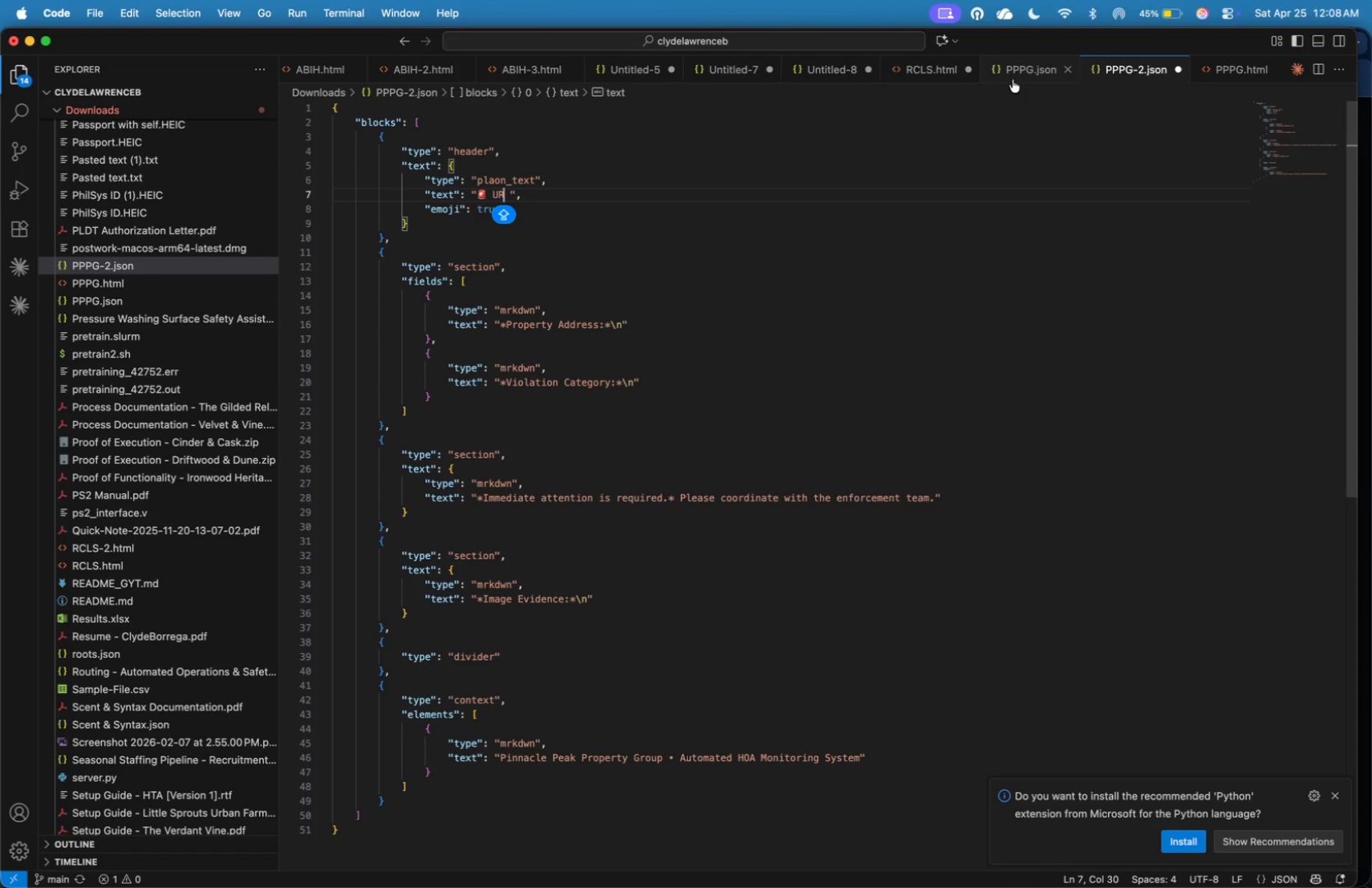 
left_click([959, 190])
 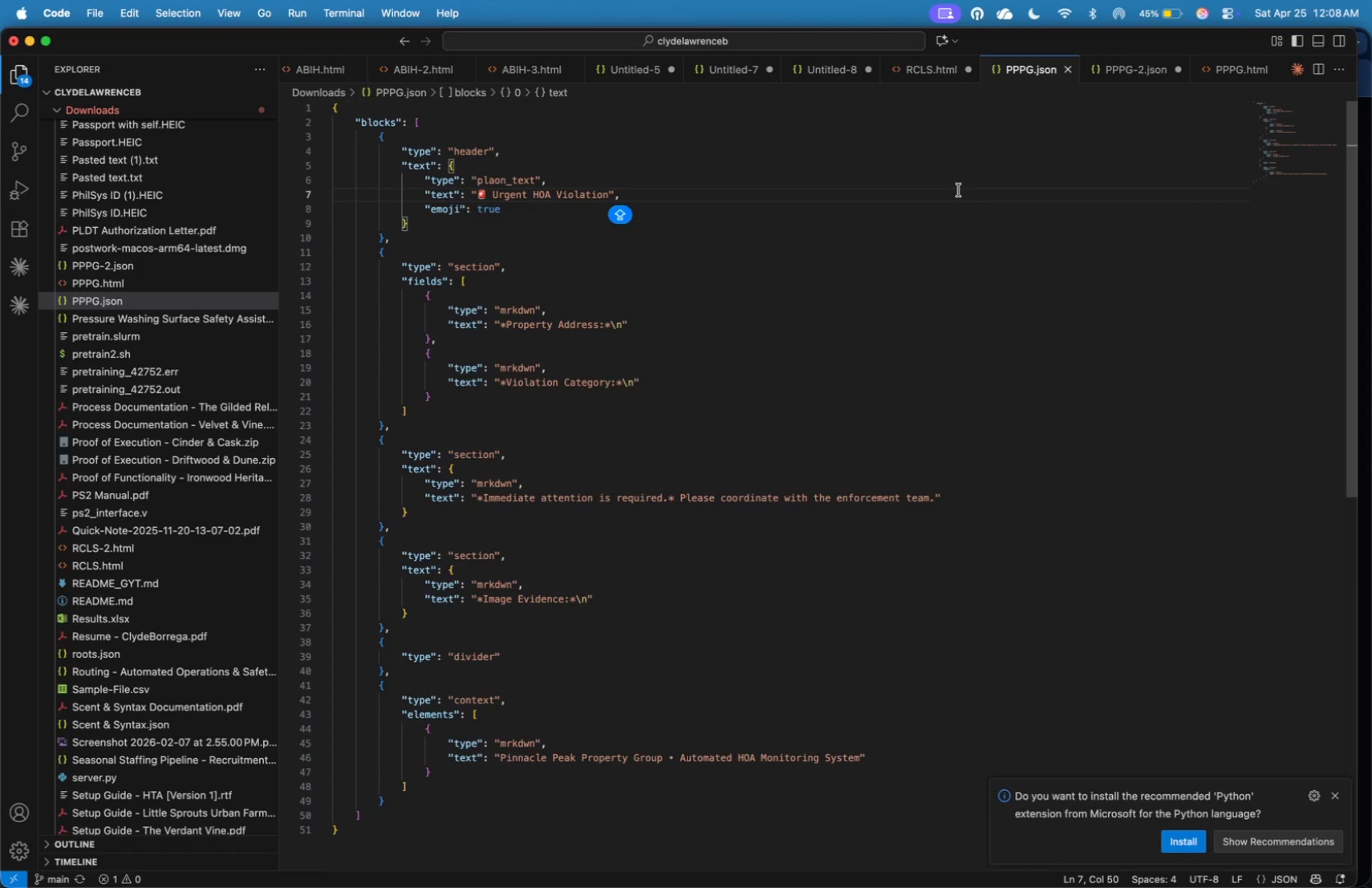 
wait(10.95)
 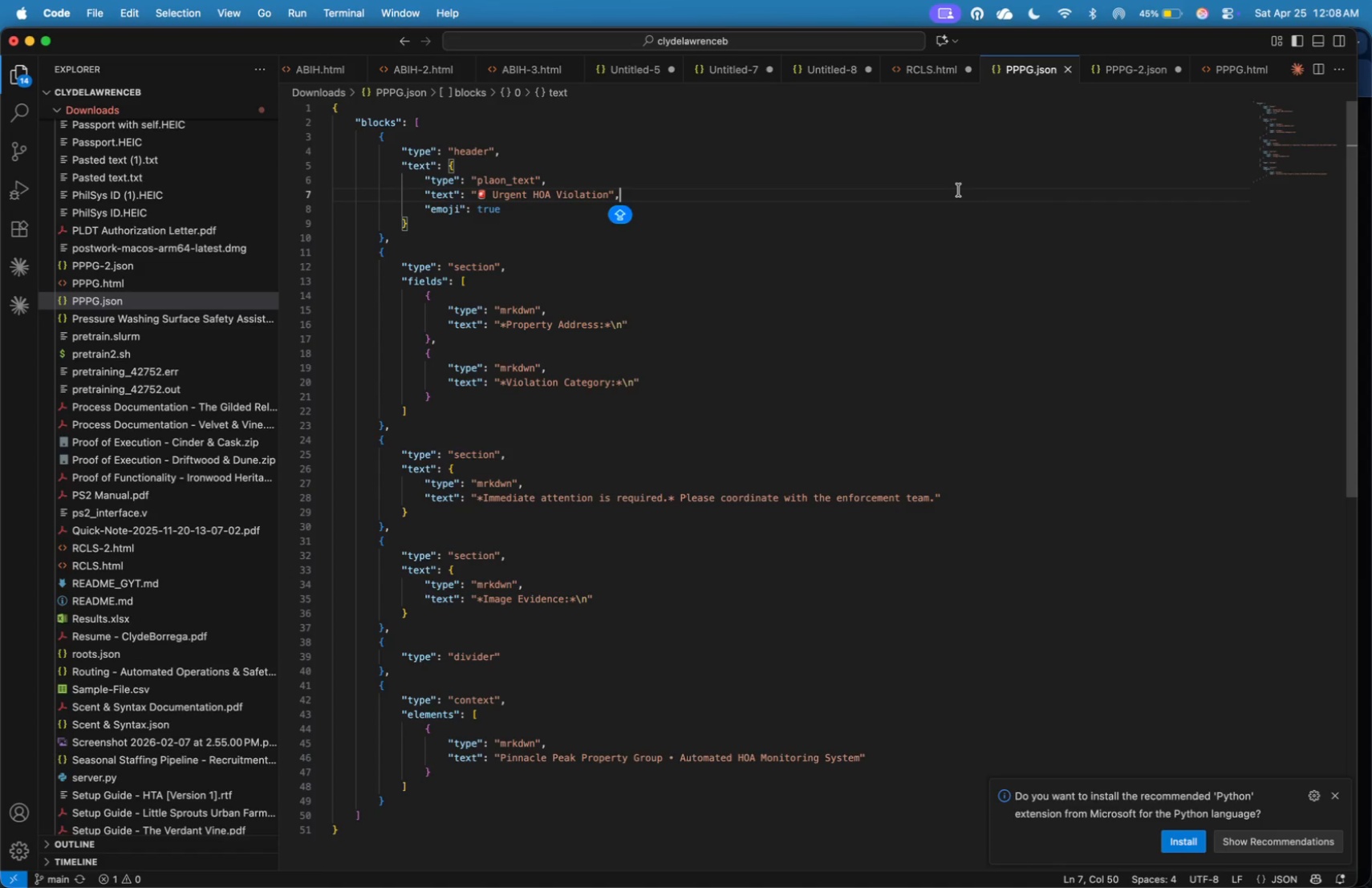 
key(Meta+A)
 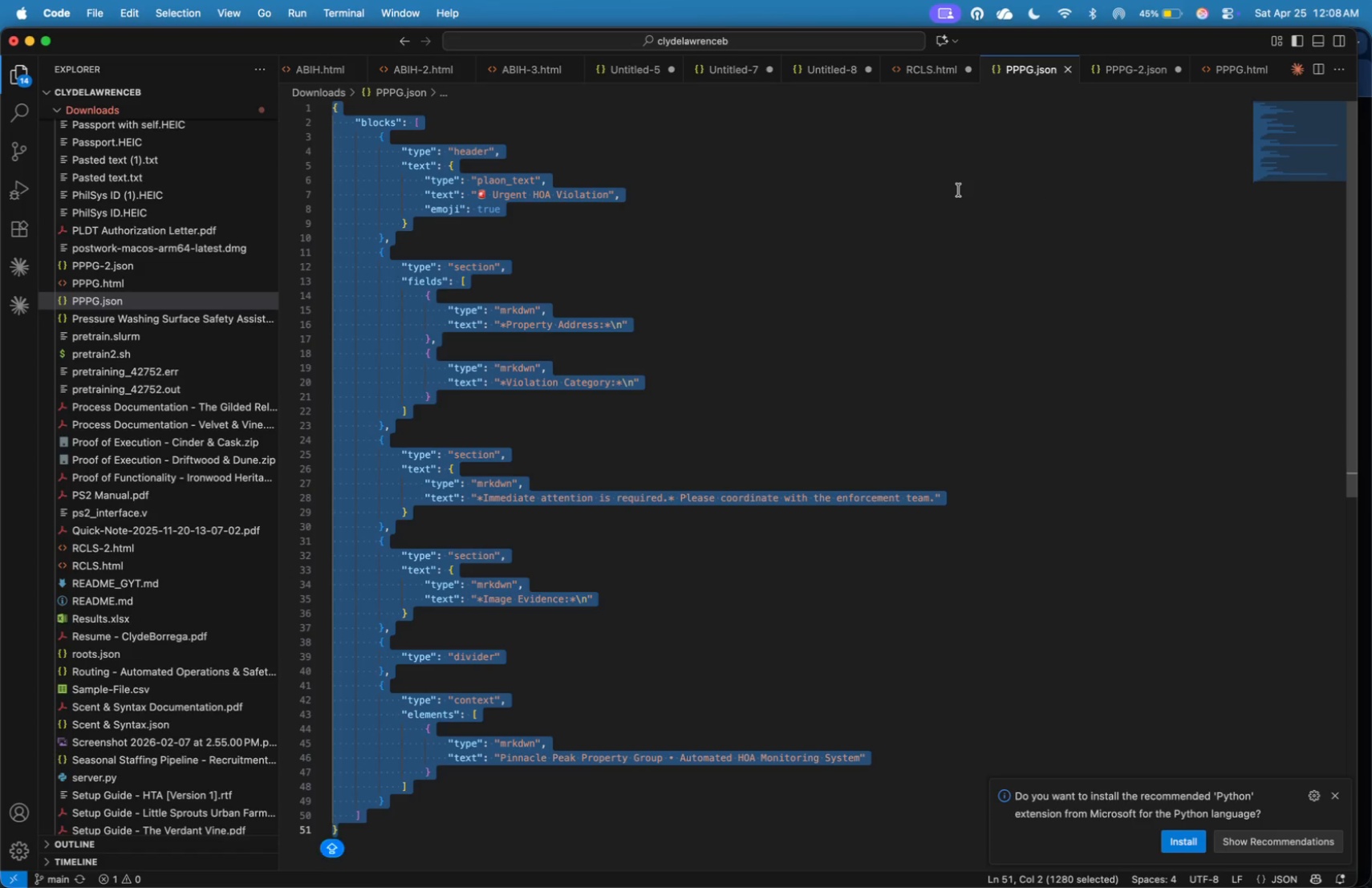 
key(Meta+C)
 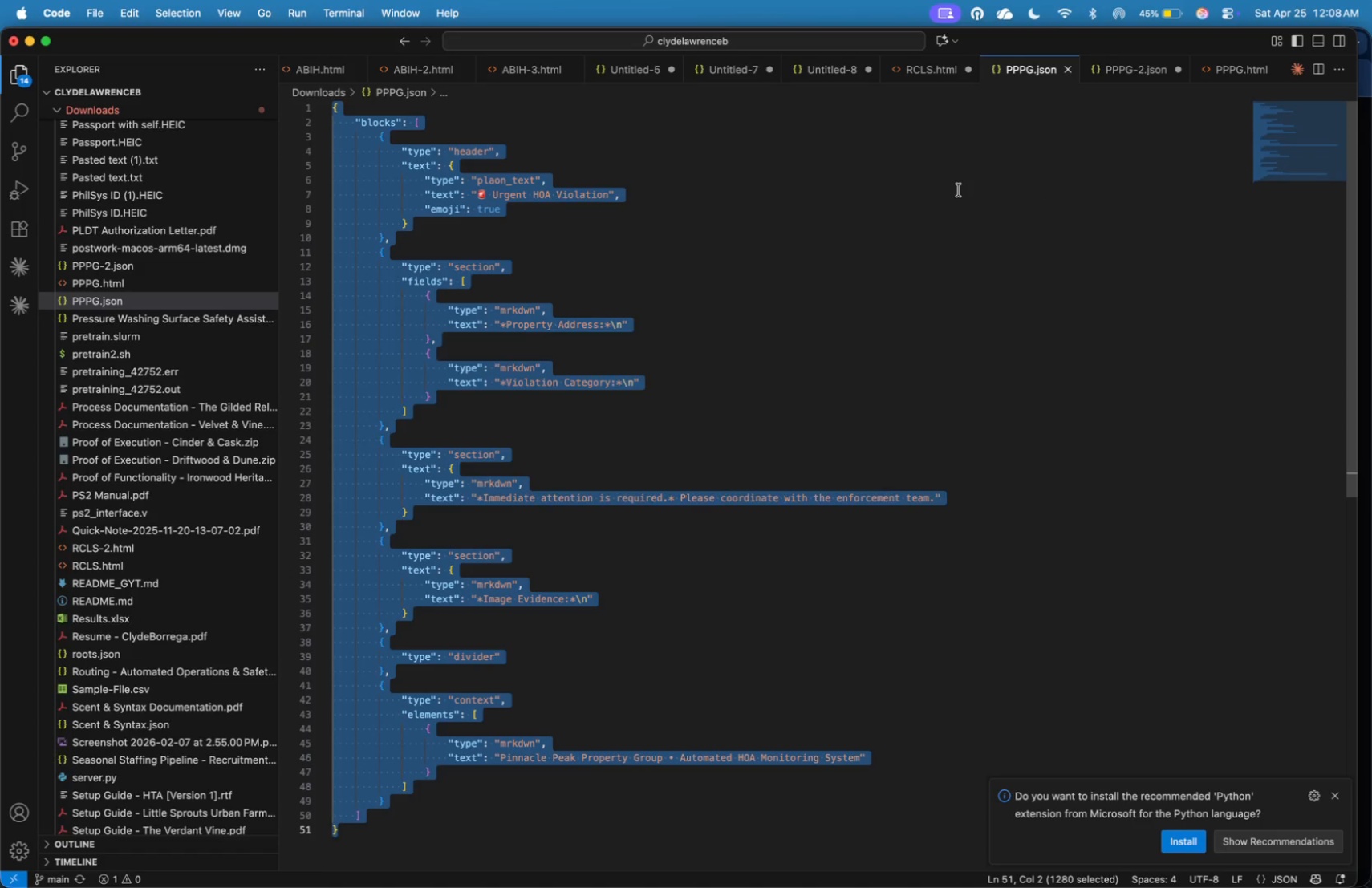 
key(Meta+Tab)
 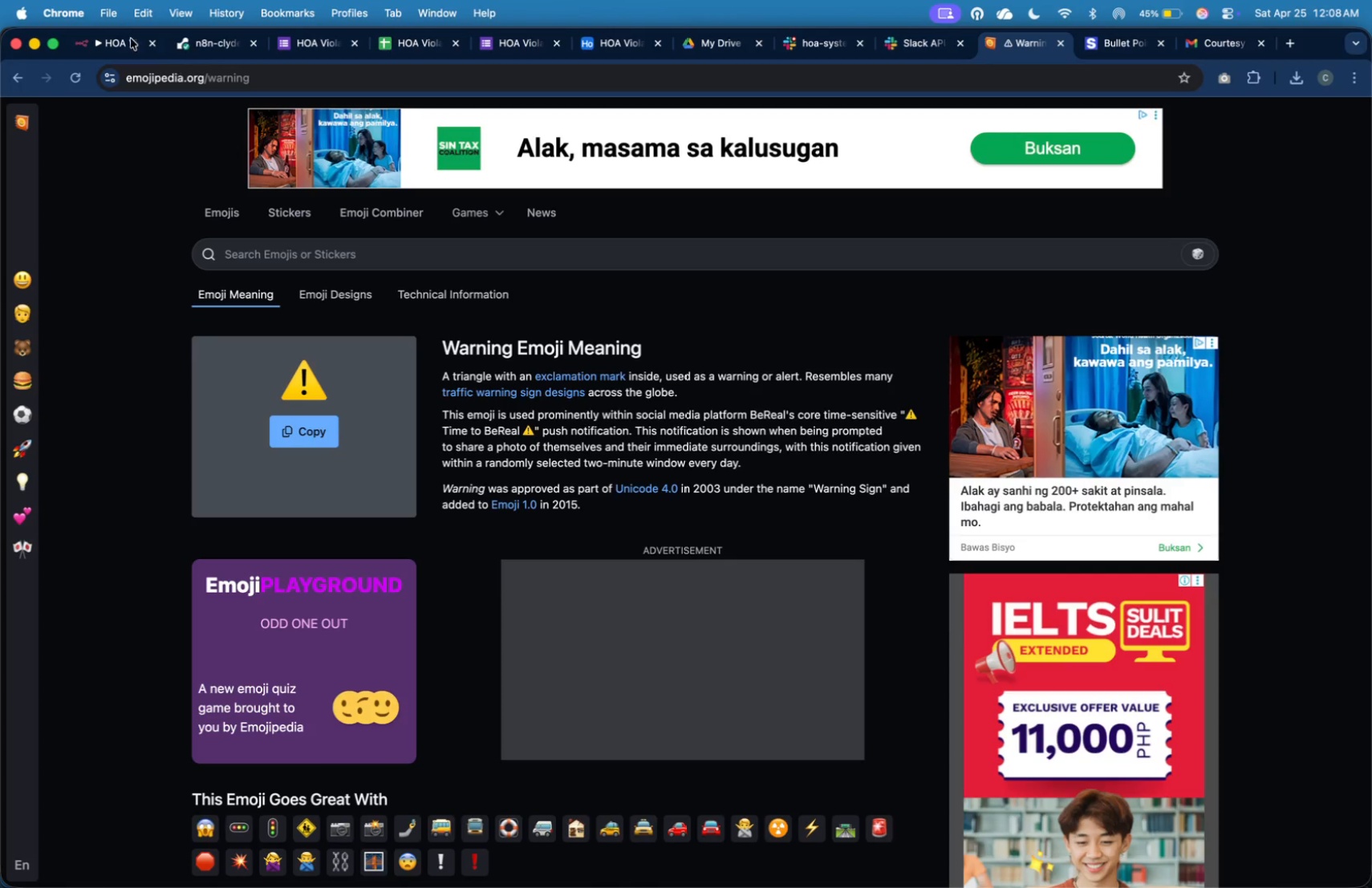 
left_click([132, 43])
 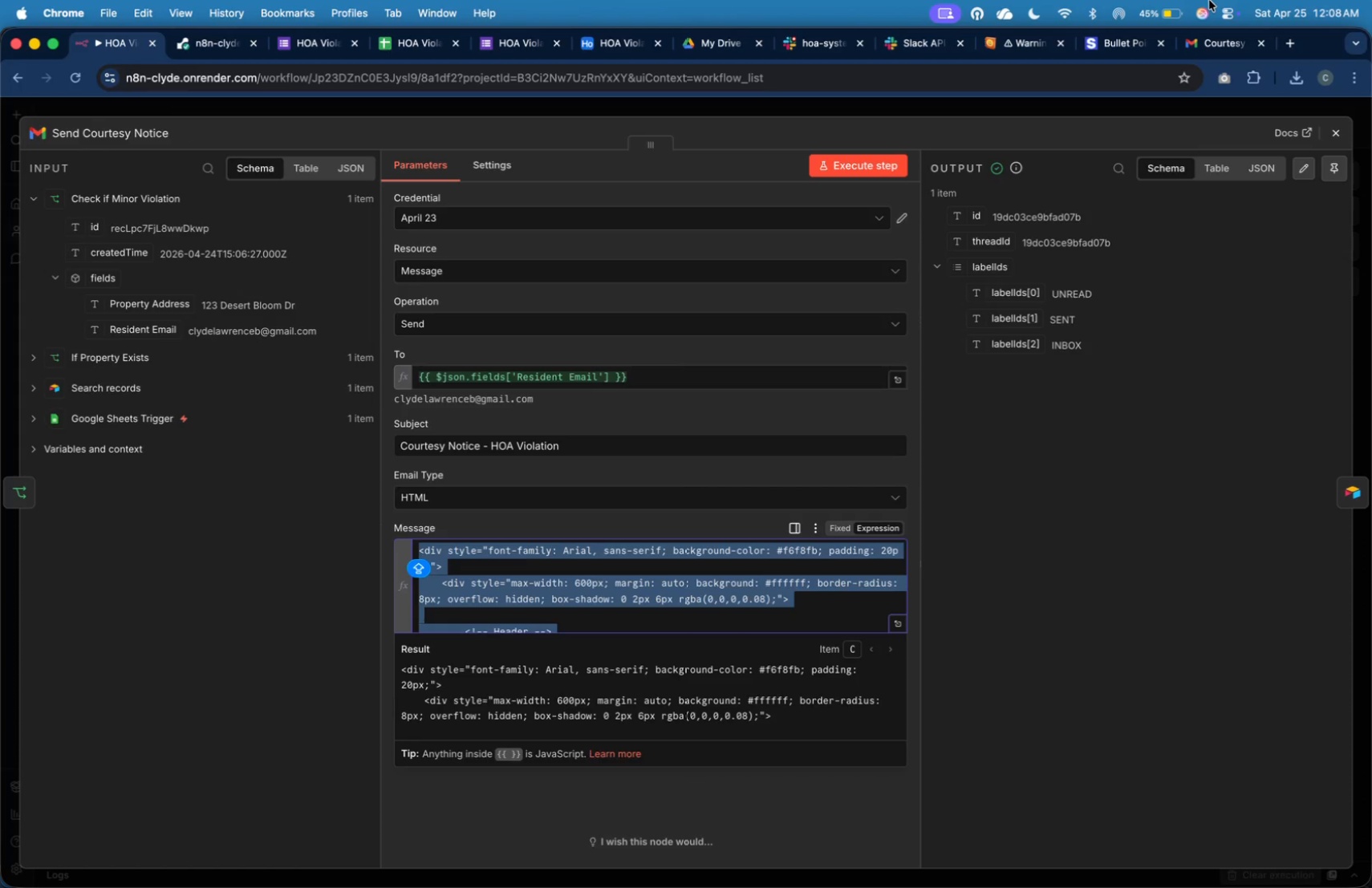 
left_click([1335, 142])
 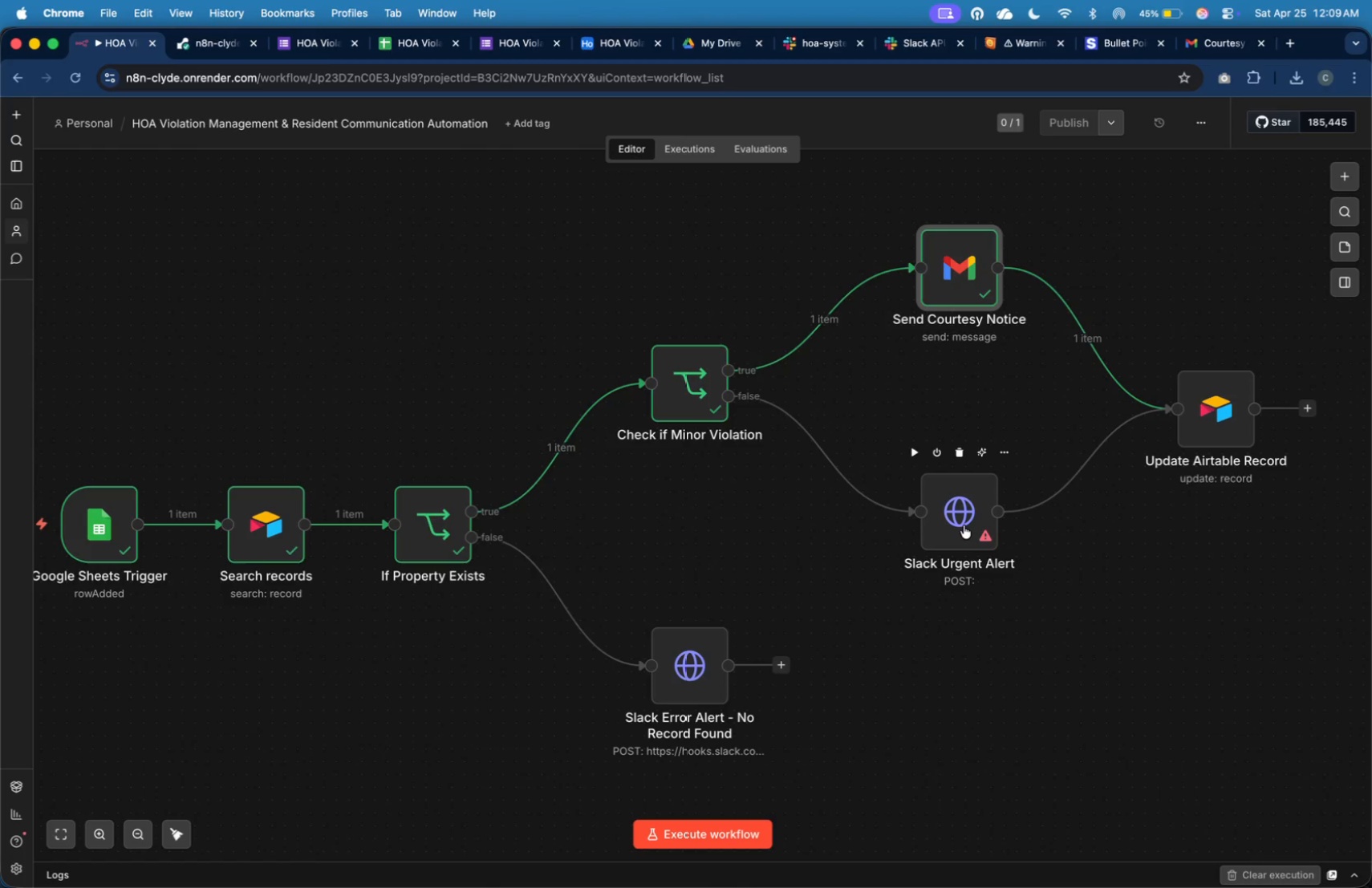 
wait(15.13)
 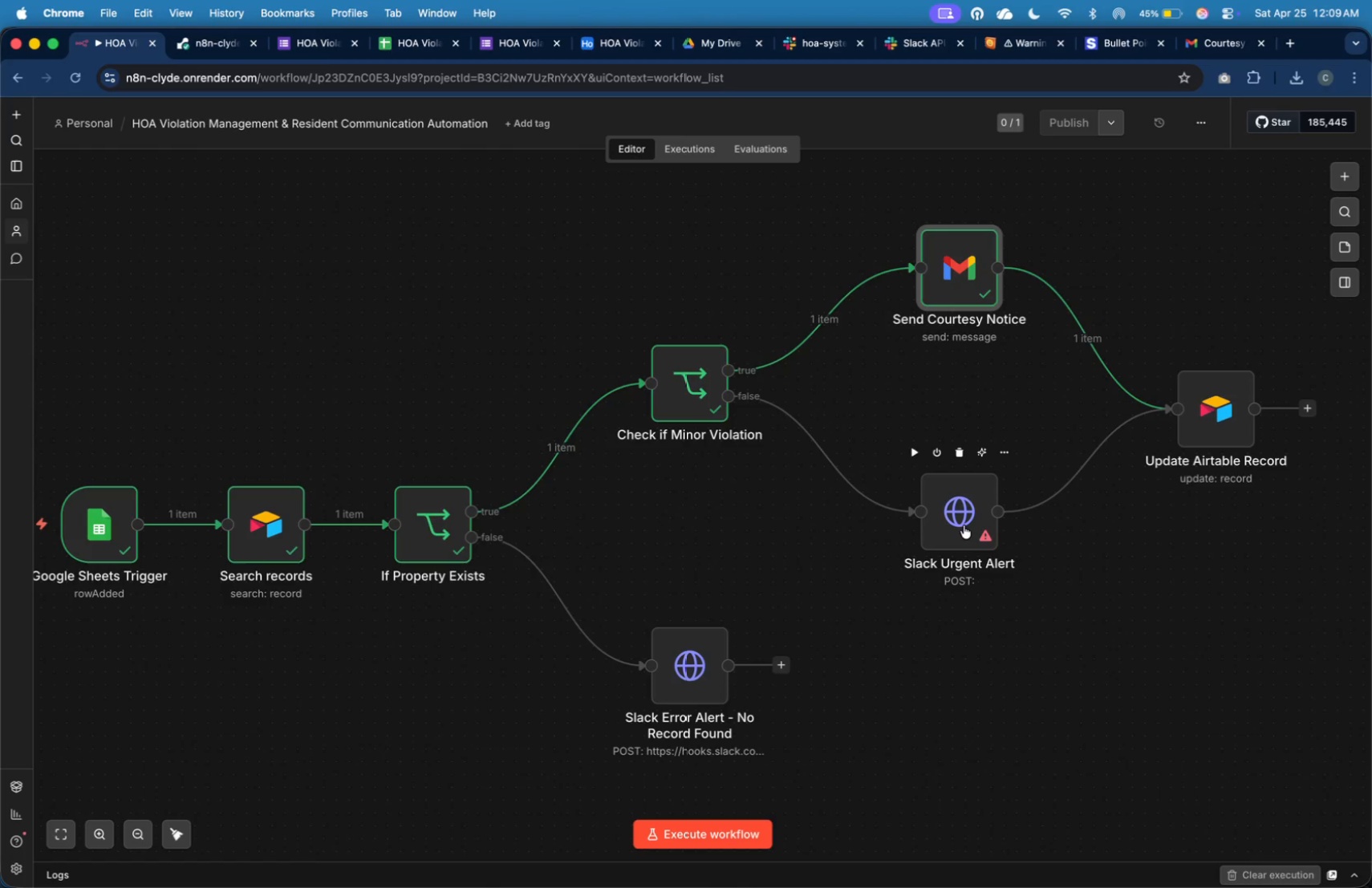 
left_click([942, 533])
 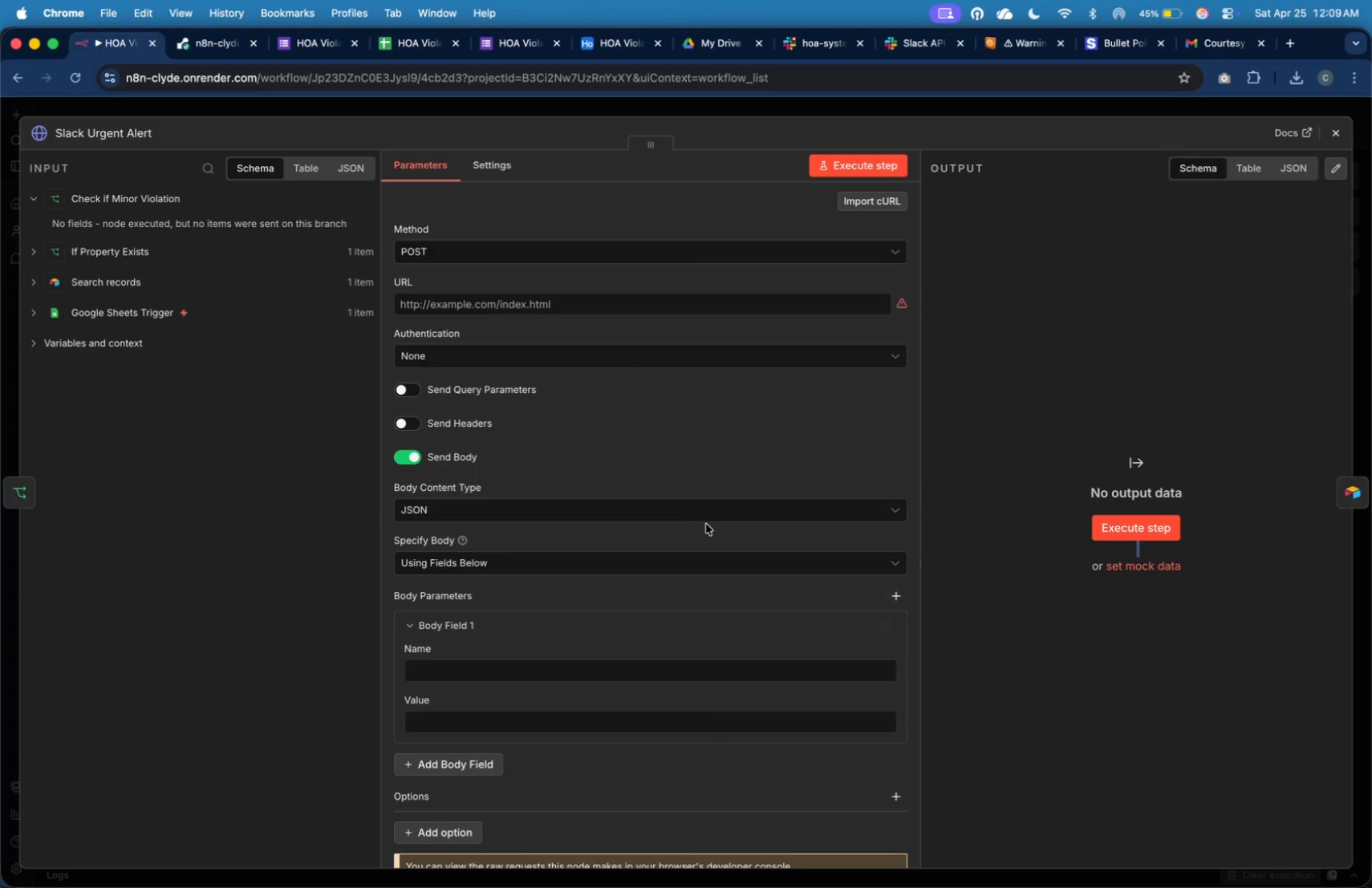 
left_click([711, 556])
 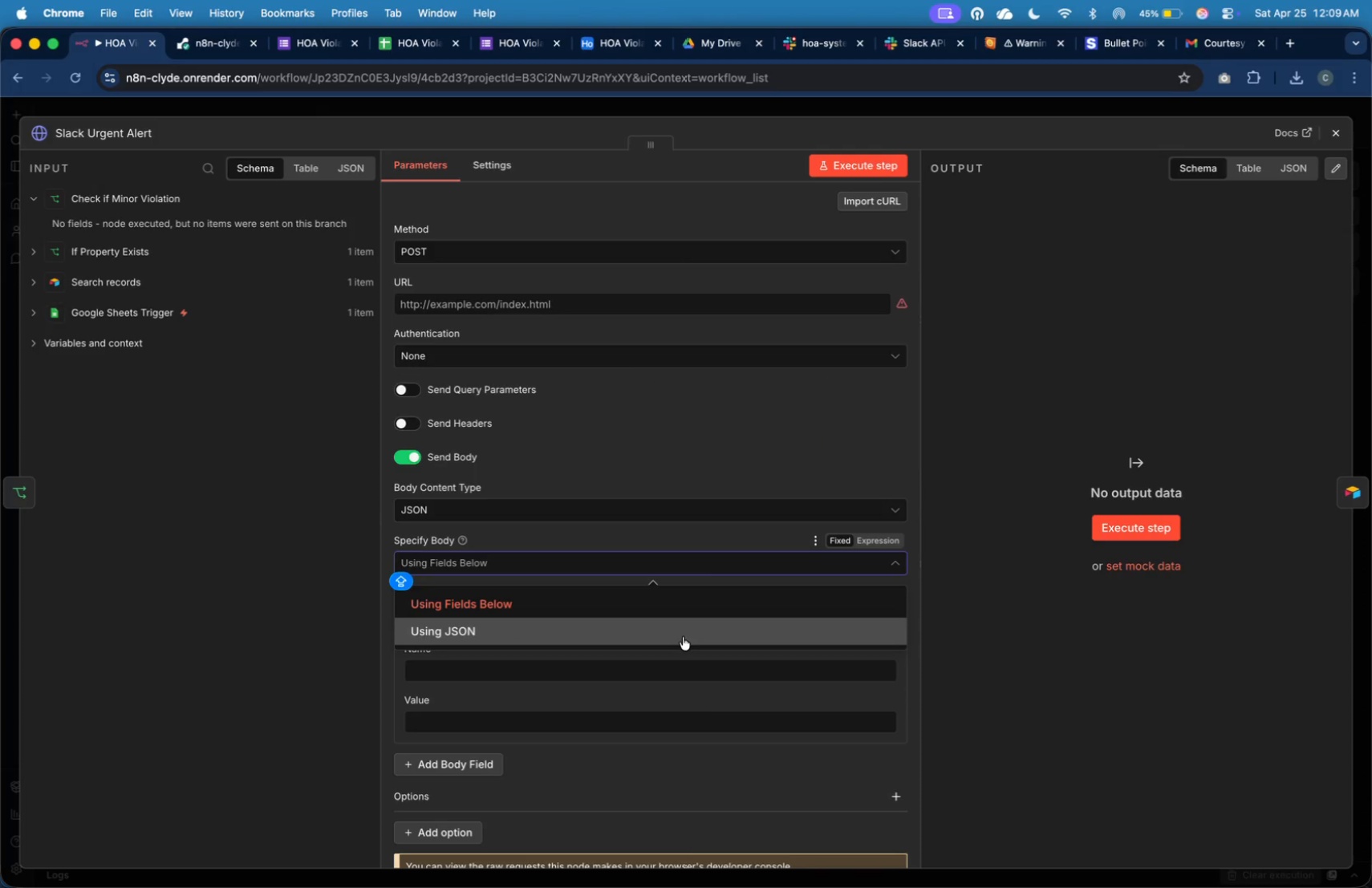 
left_click([683, 634])
 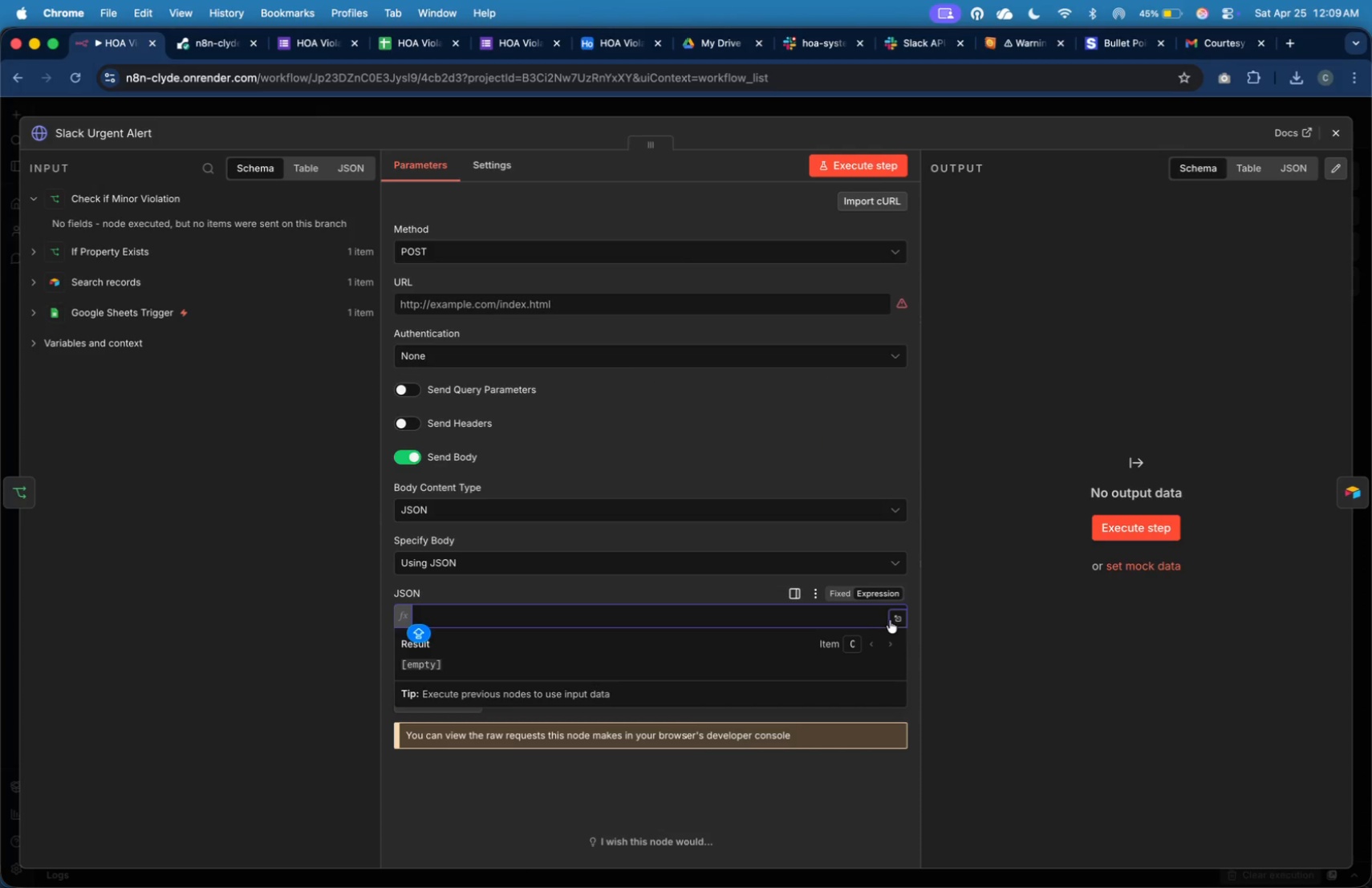 
left_click([705, 542])
 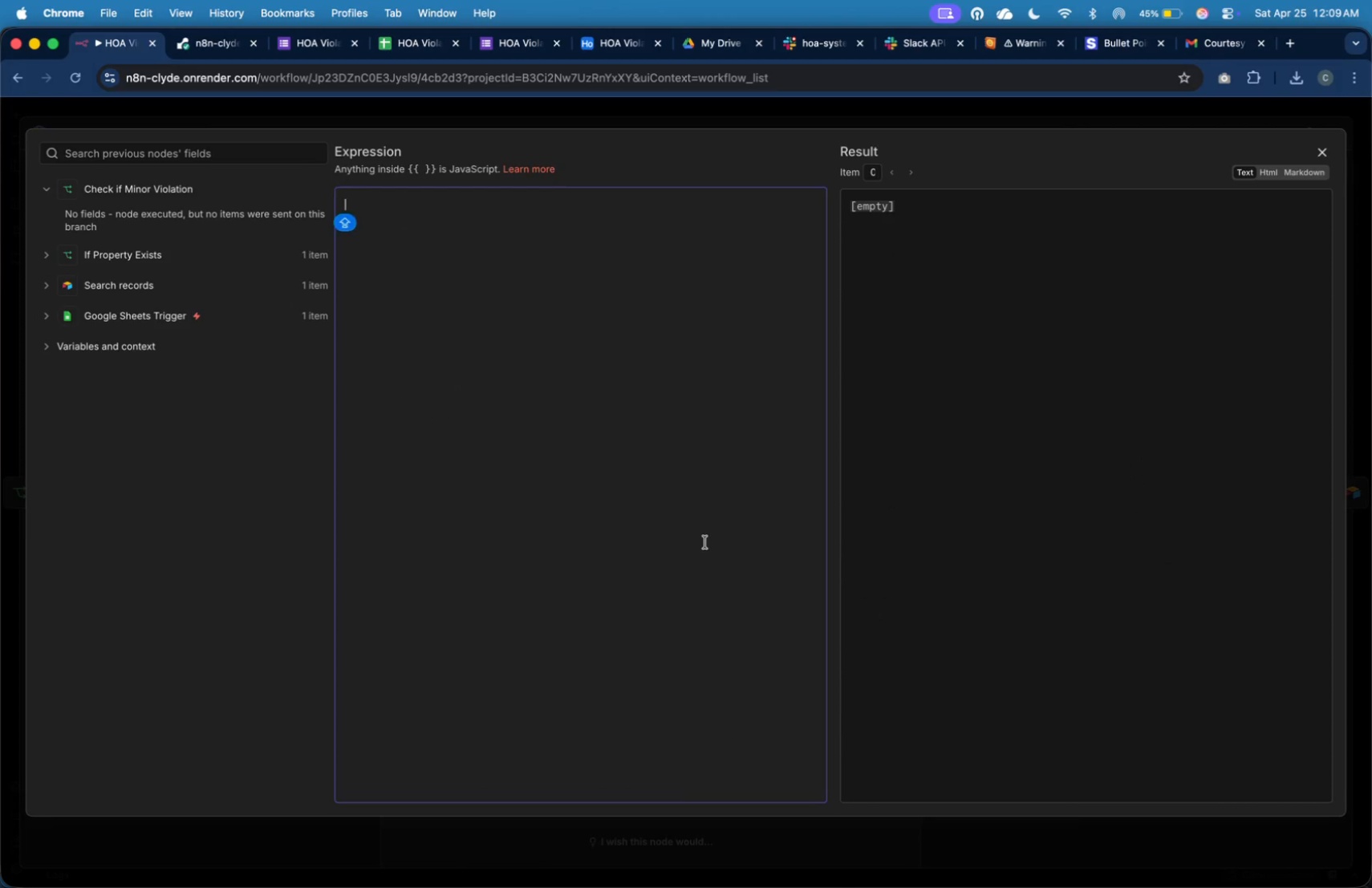 
key(Meta+V)
 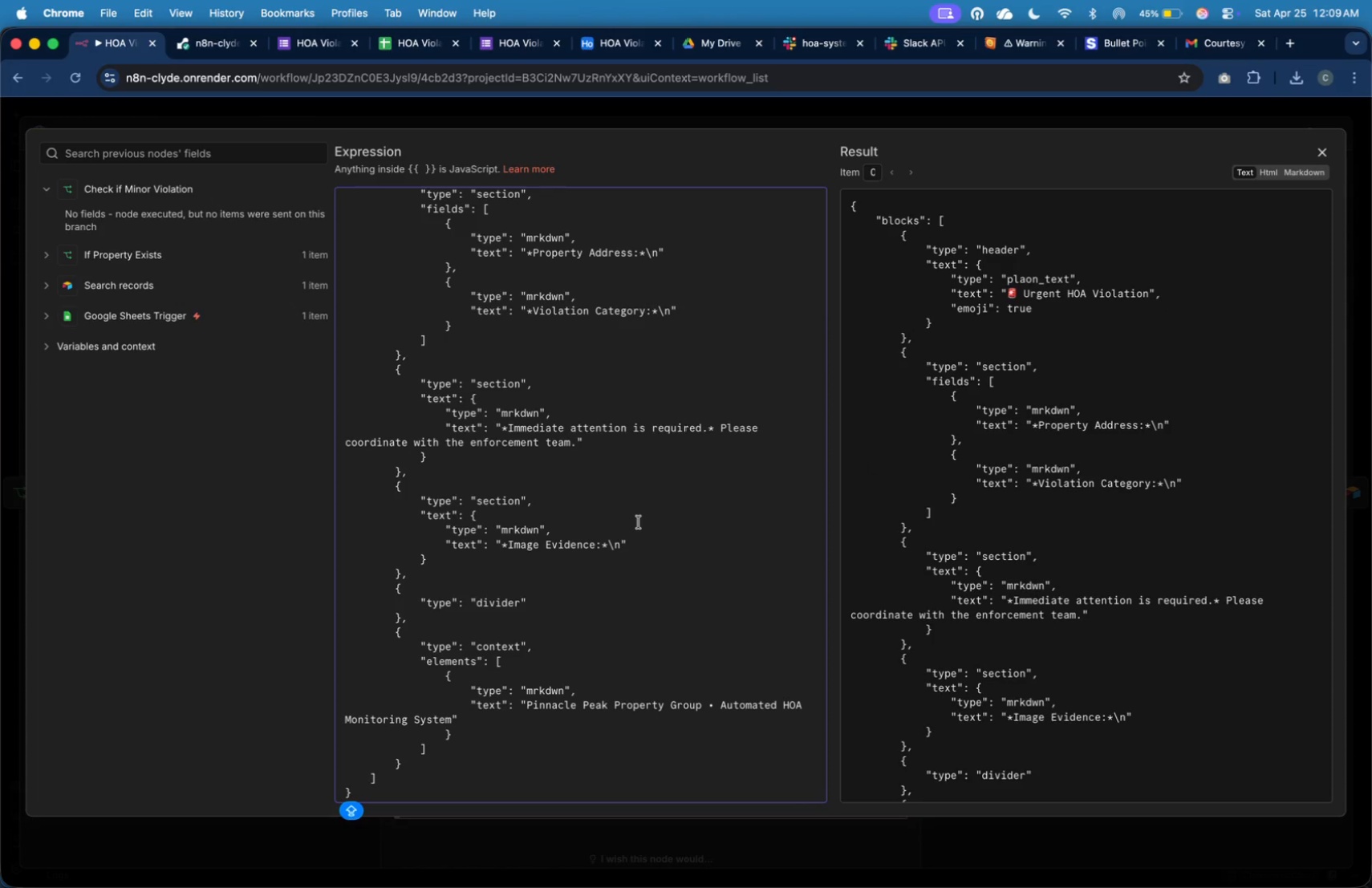 
scroll: coordinate [473, 346], scroll_direction: up, amount: 19.0
 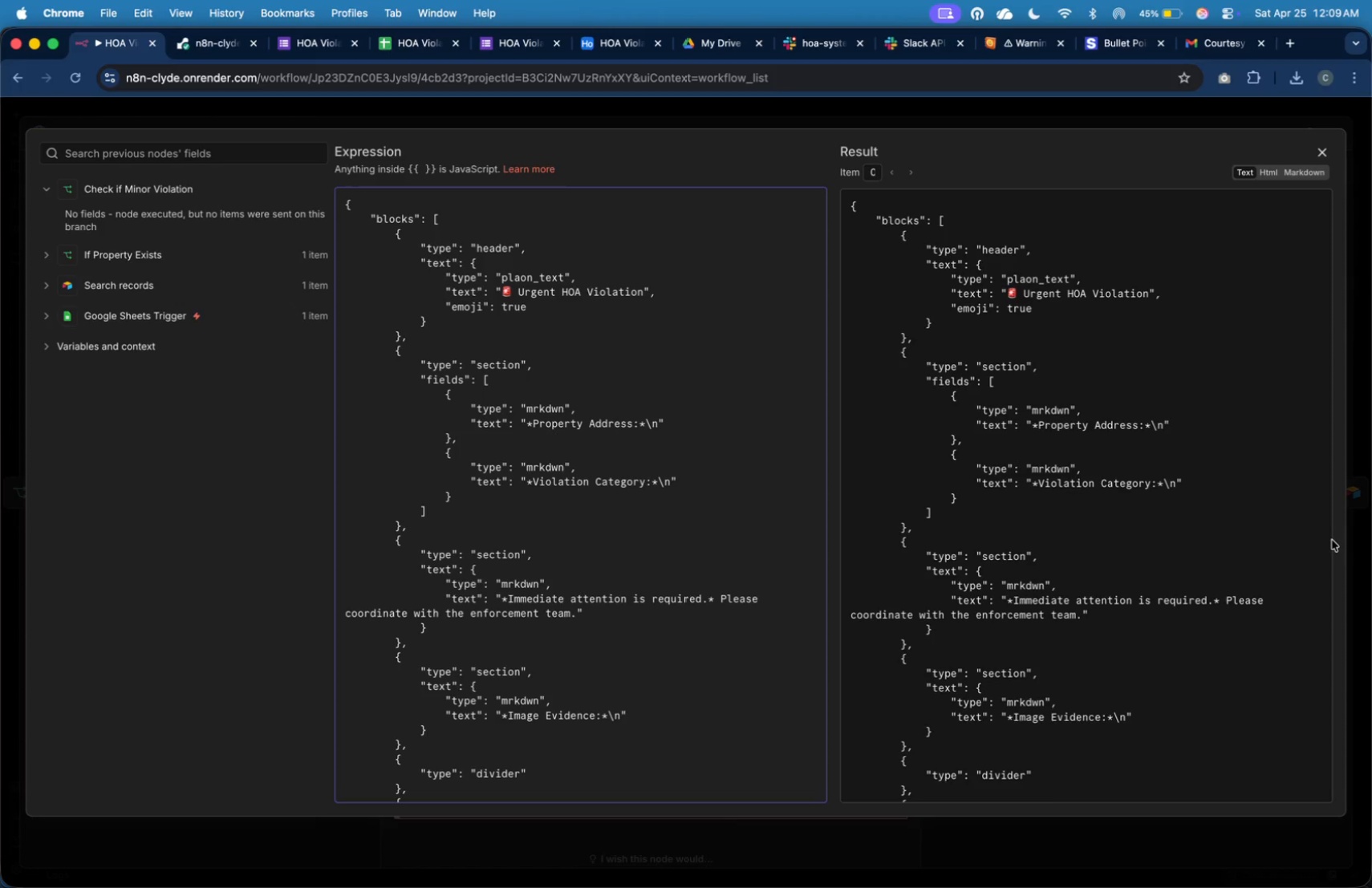 
wait(21.74)
 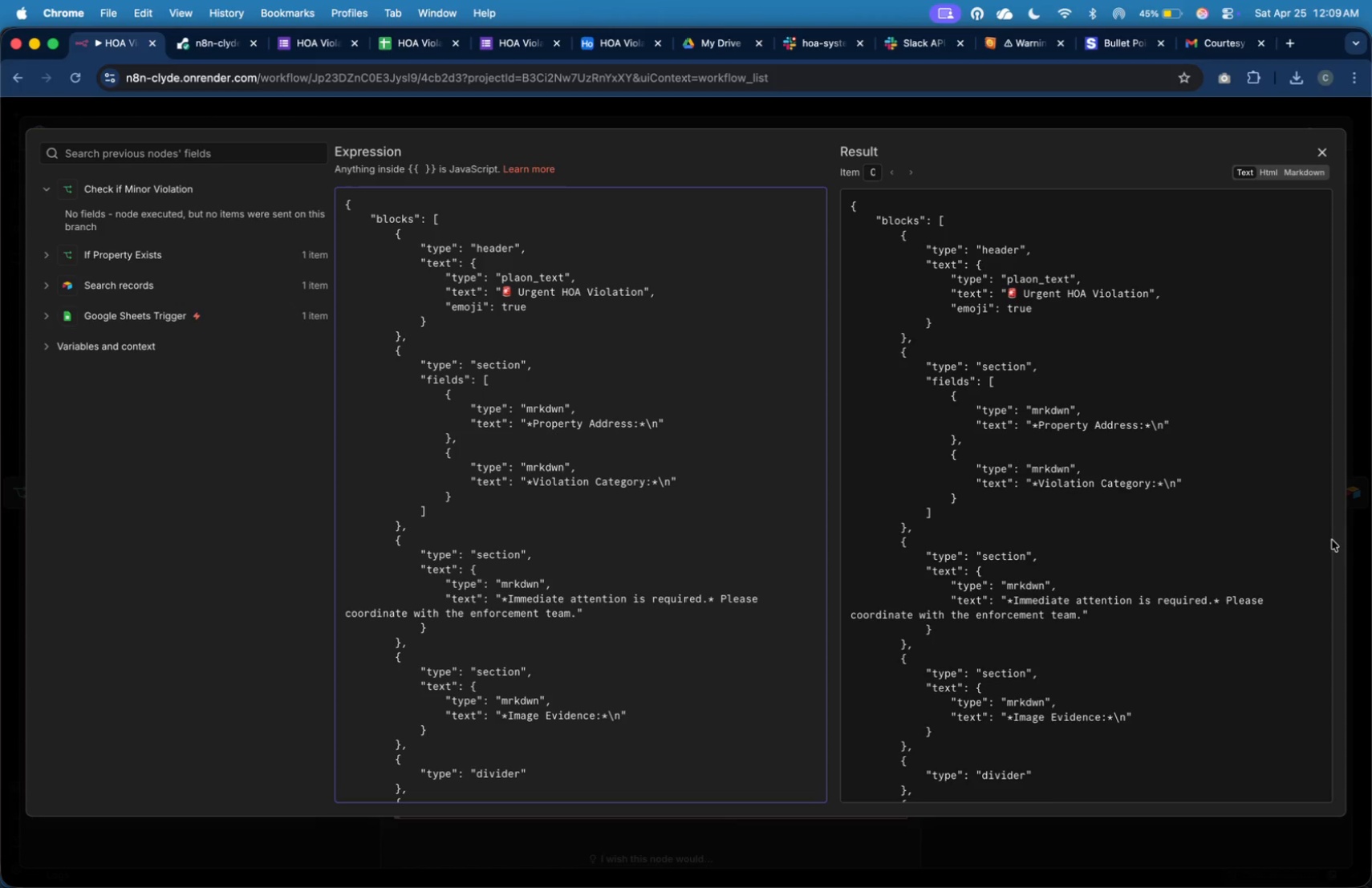 
left_click([1325, 139])
 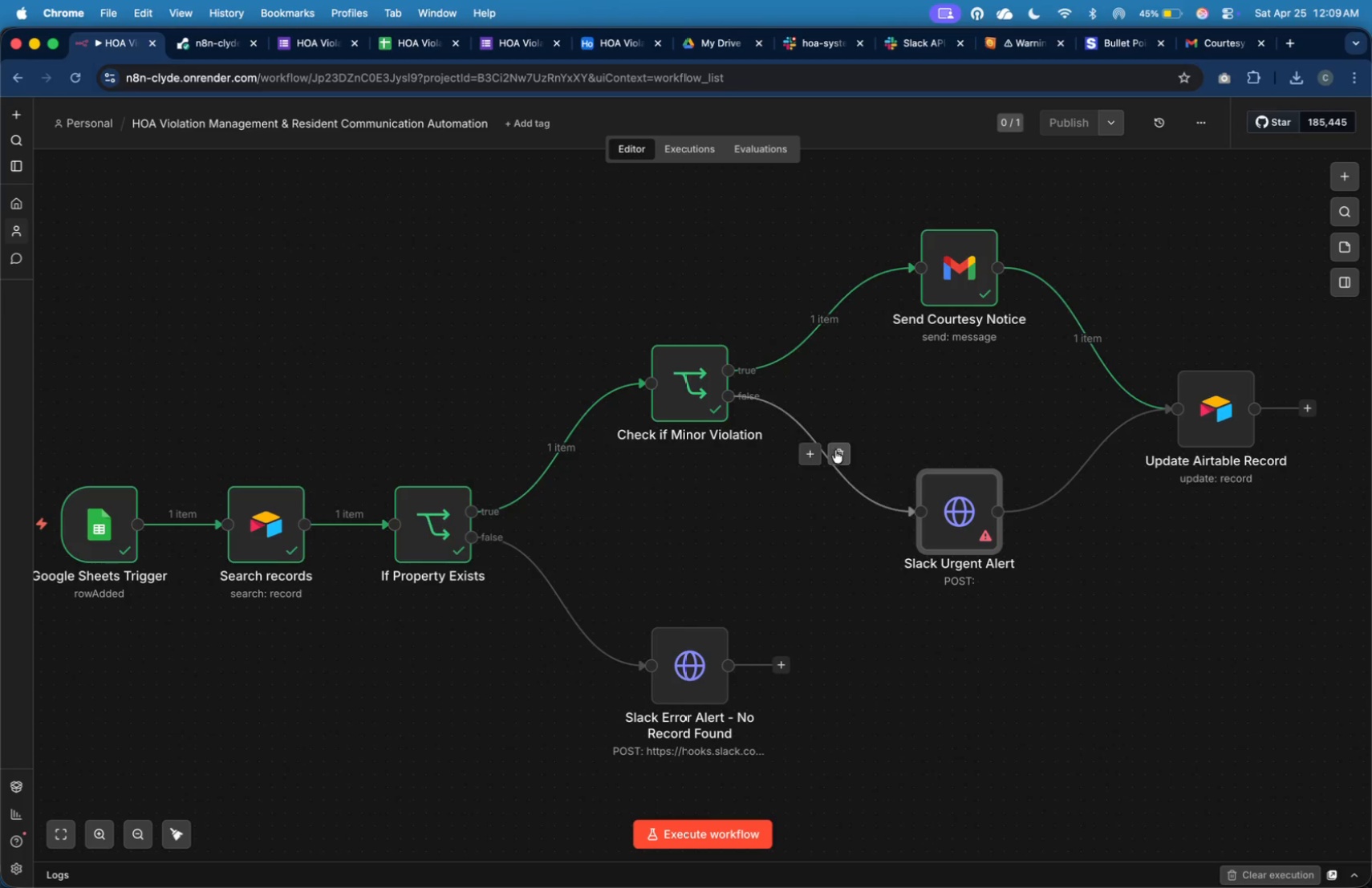 
left_click([831, 454])
 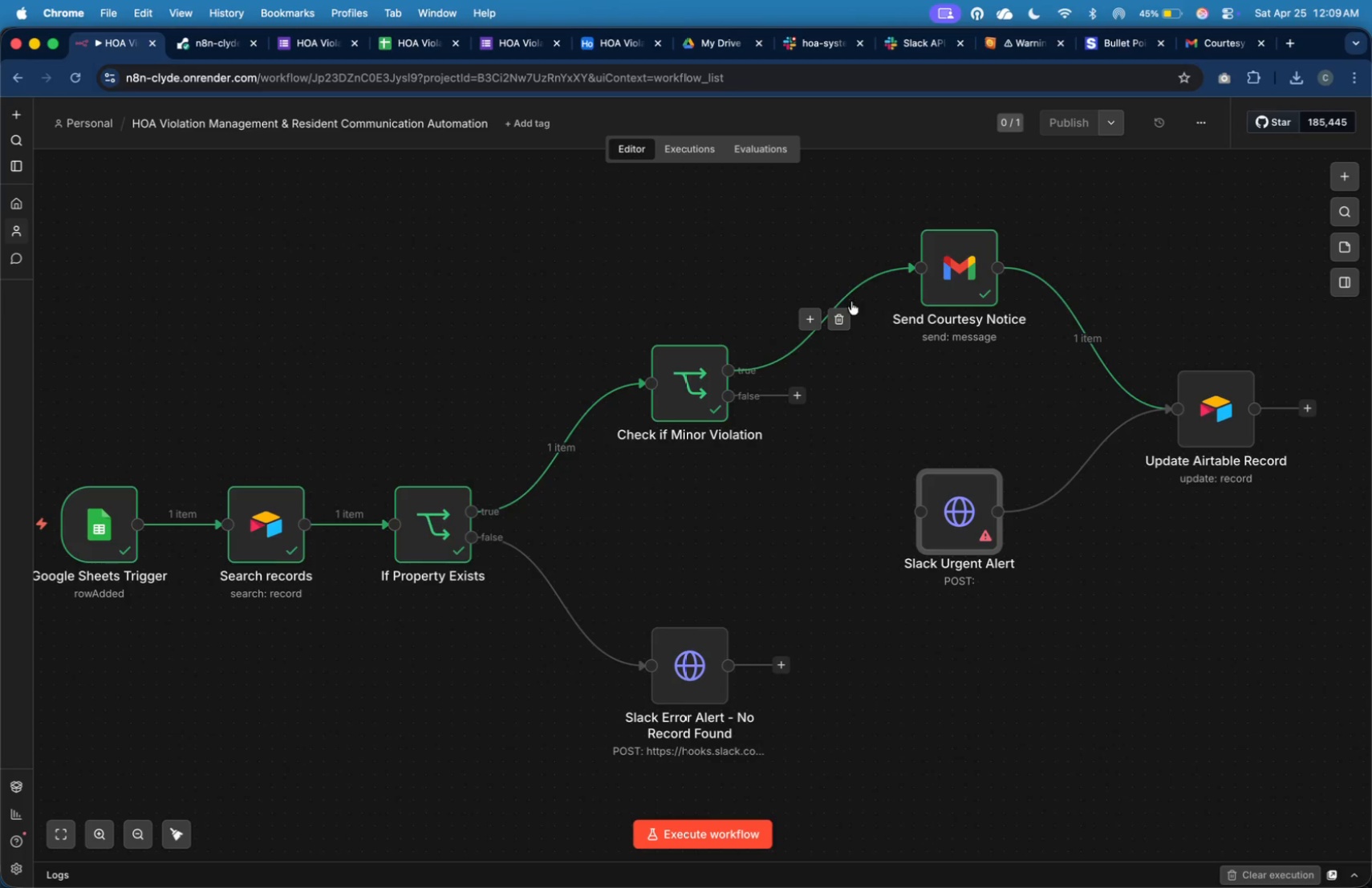 
left_click([841, 320])
 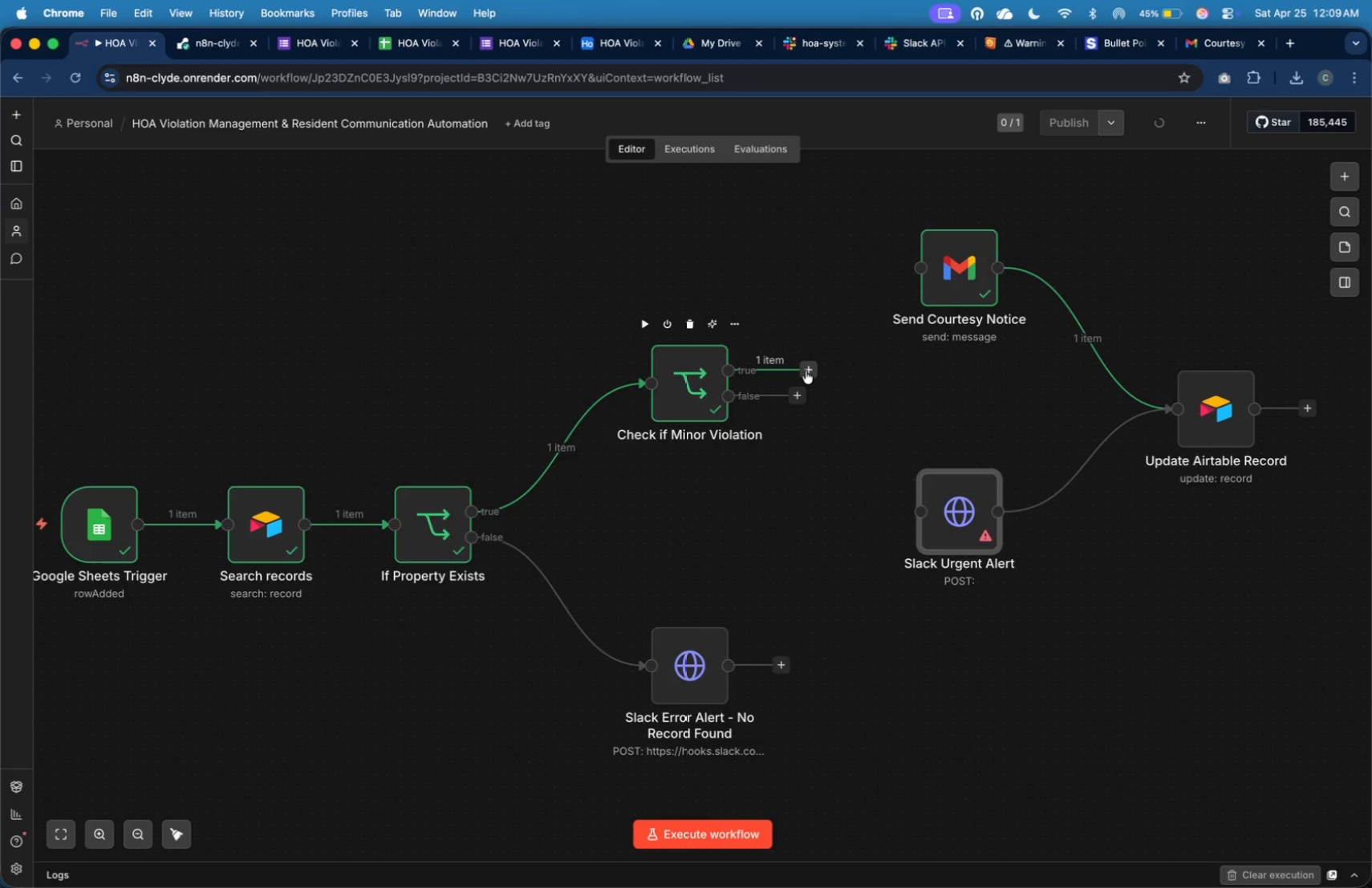 
left_click_drag(start_coordinate=[814, 371], to_coordinate=[911, 520])
 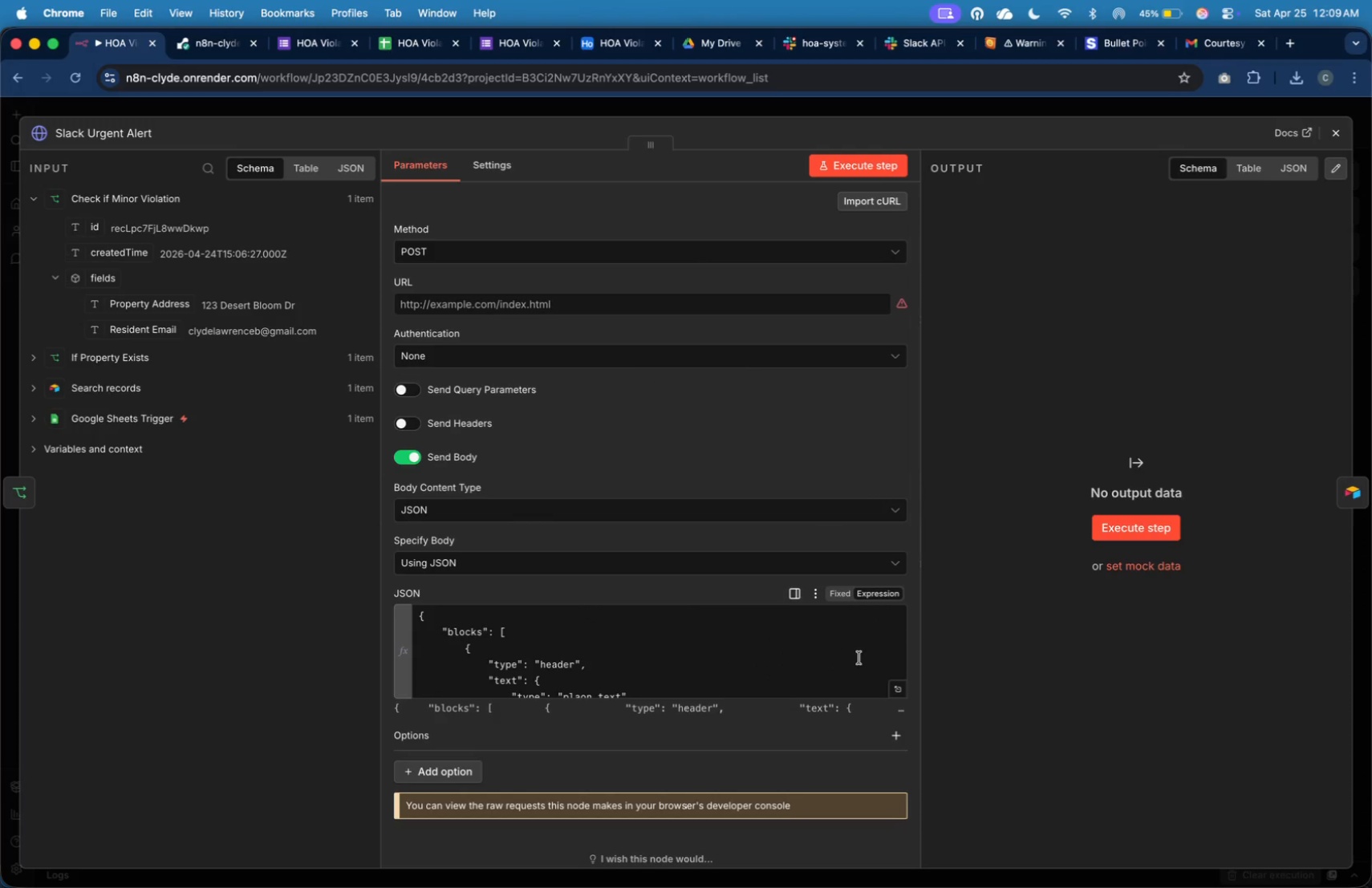 
left_click([892, 688])
 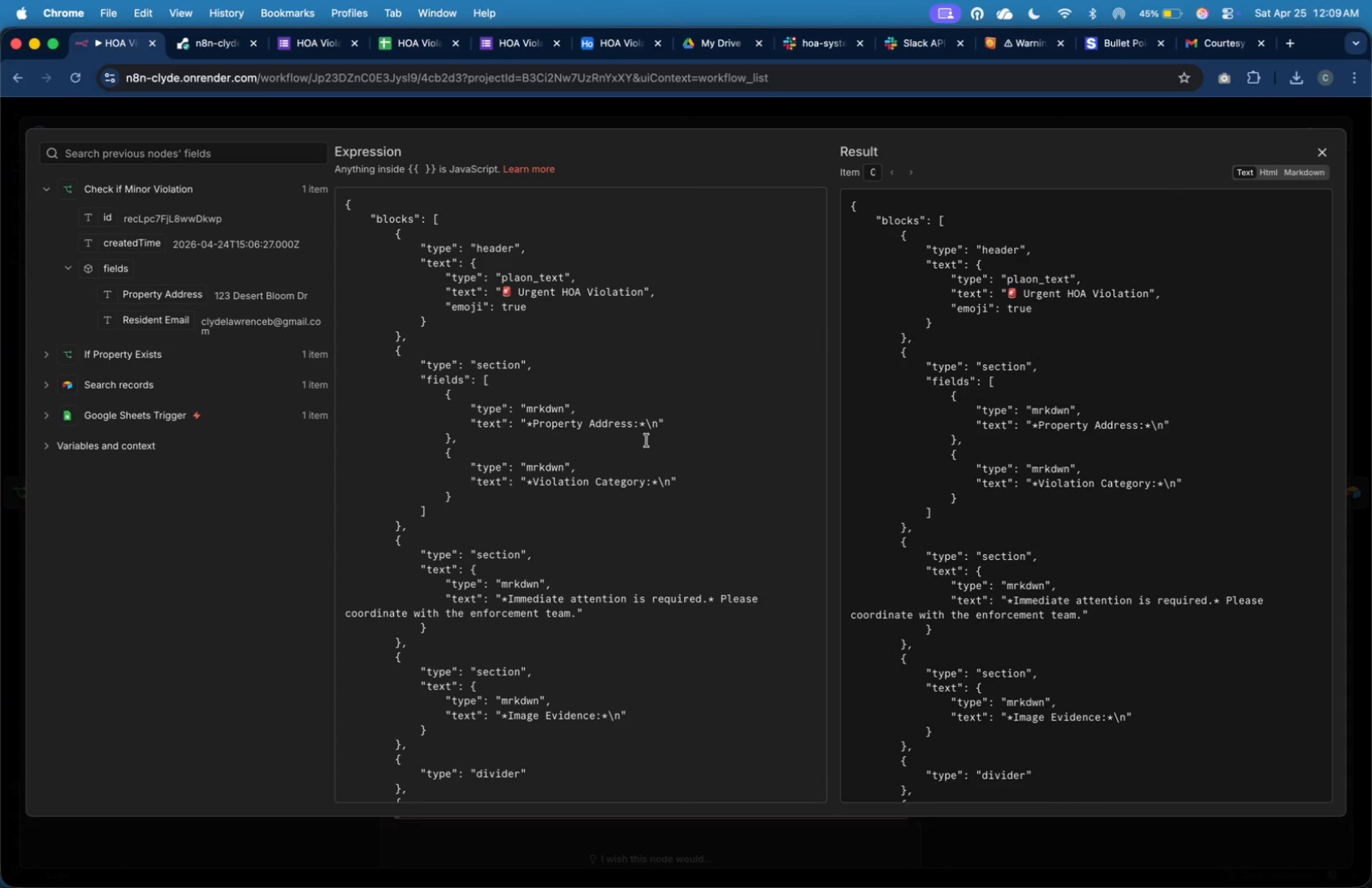 
left_click([657, 425])
 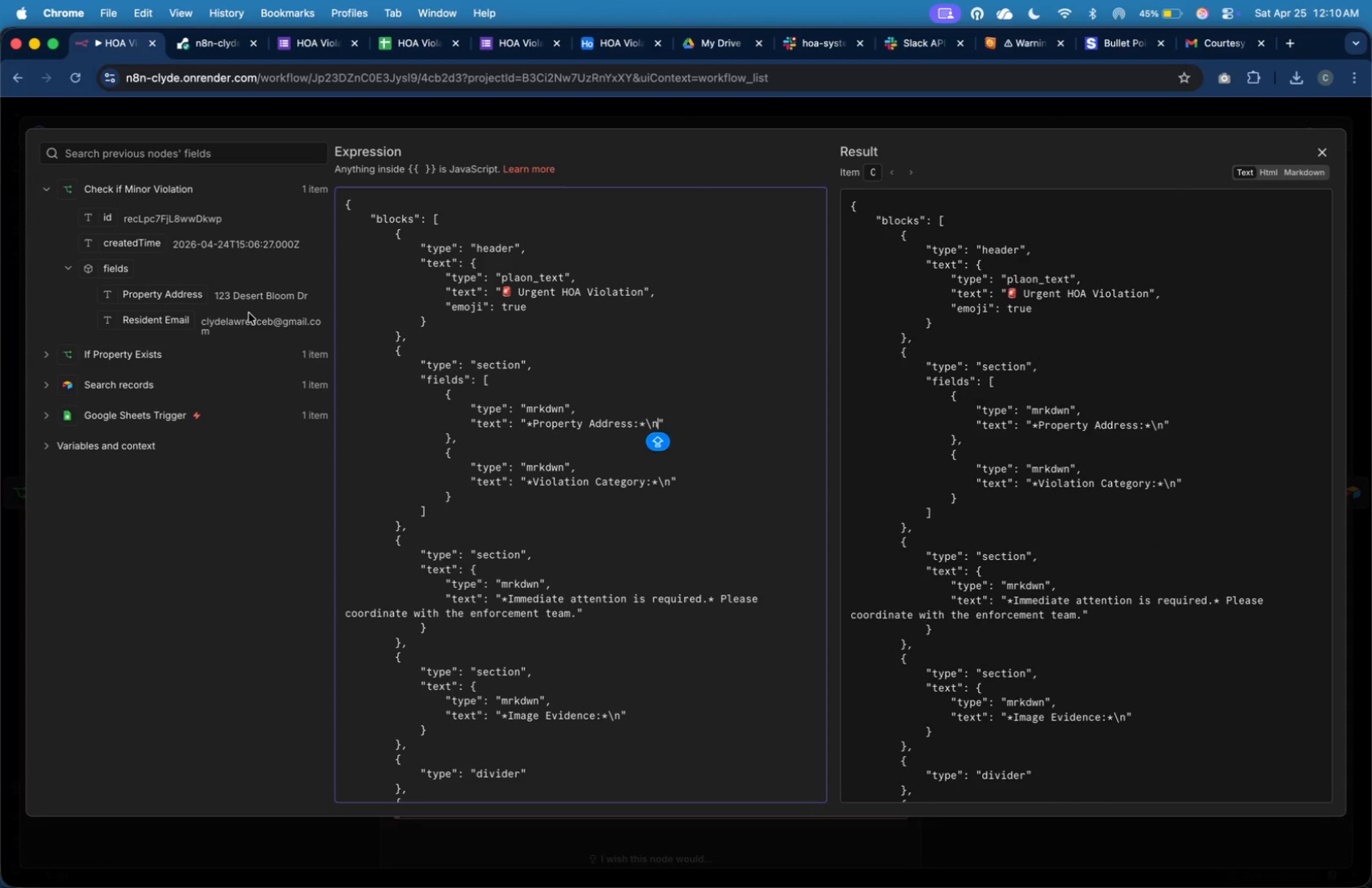 
left_click_drag(start_coordinate=[201, 293], to_coordinate=[656, 429])
 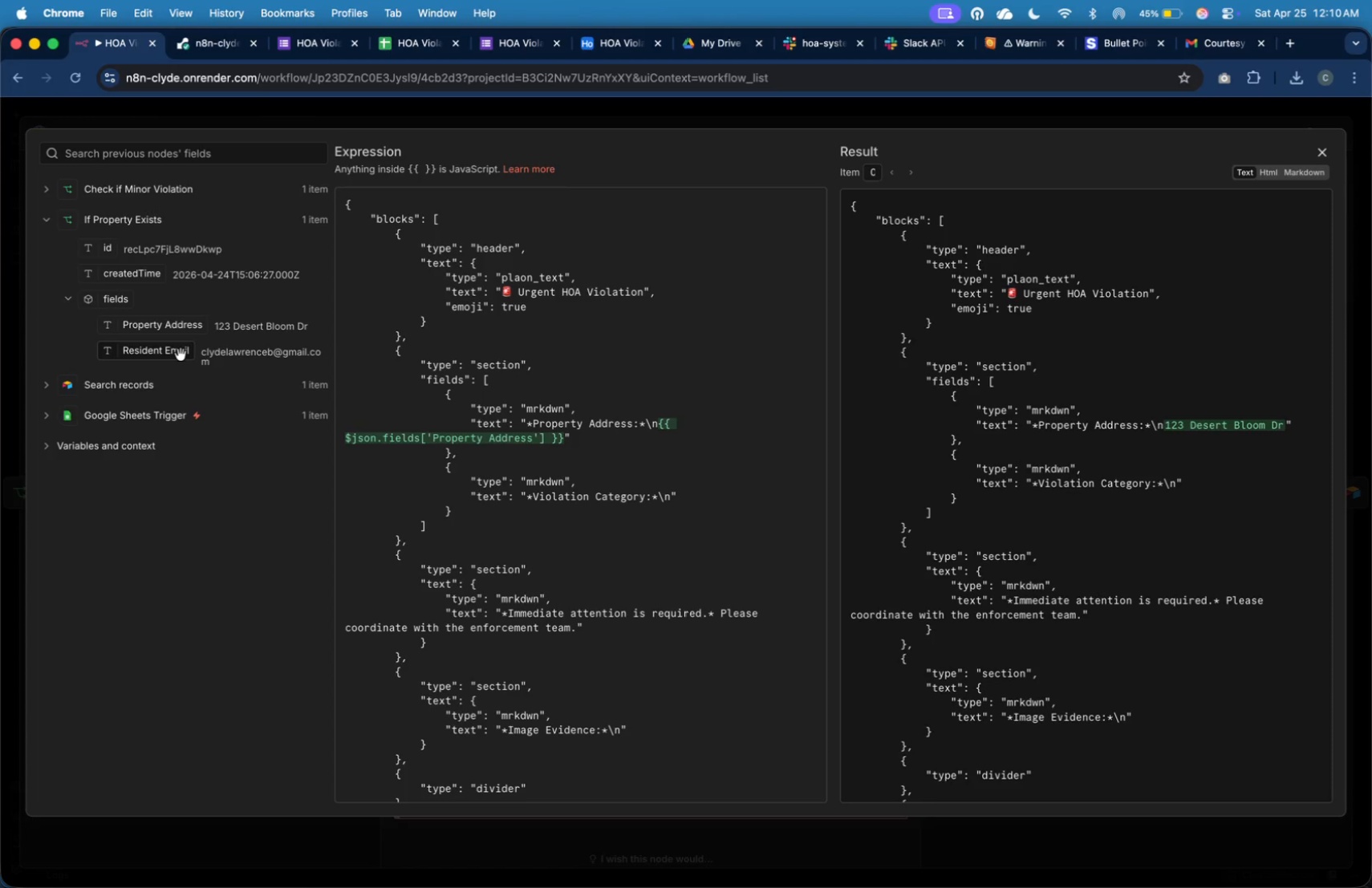 
wait(5.91)
 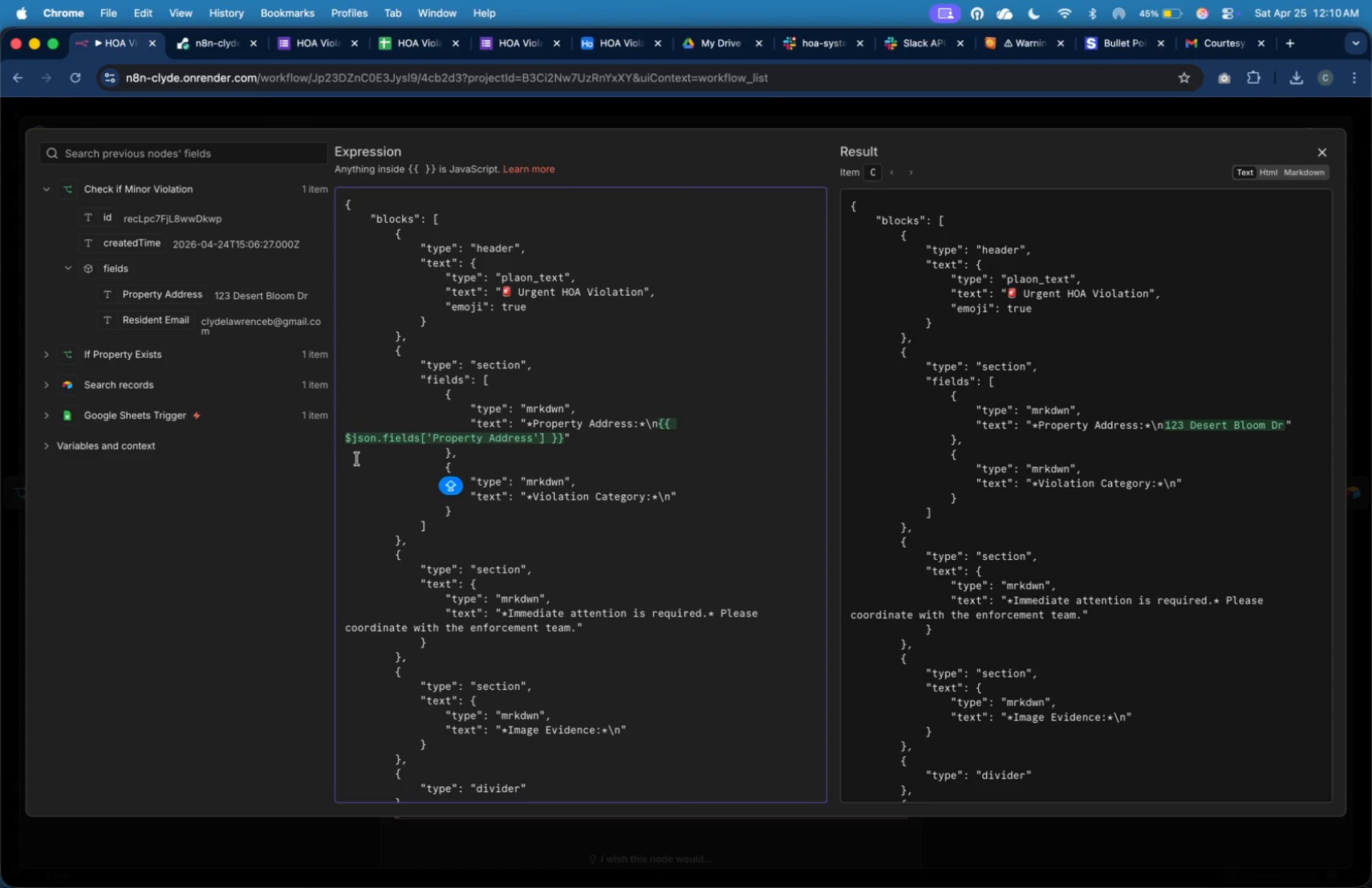 
left_click([209, 414])
 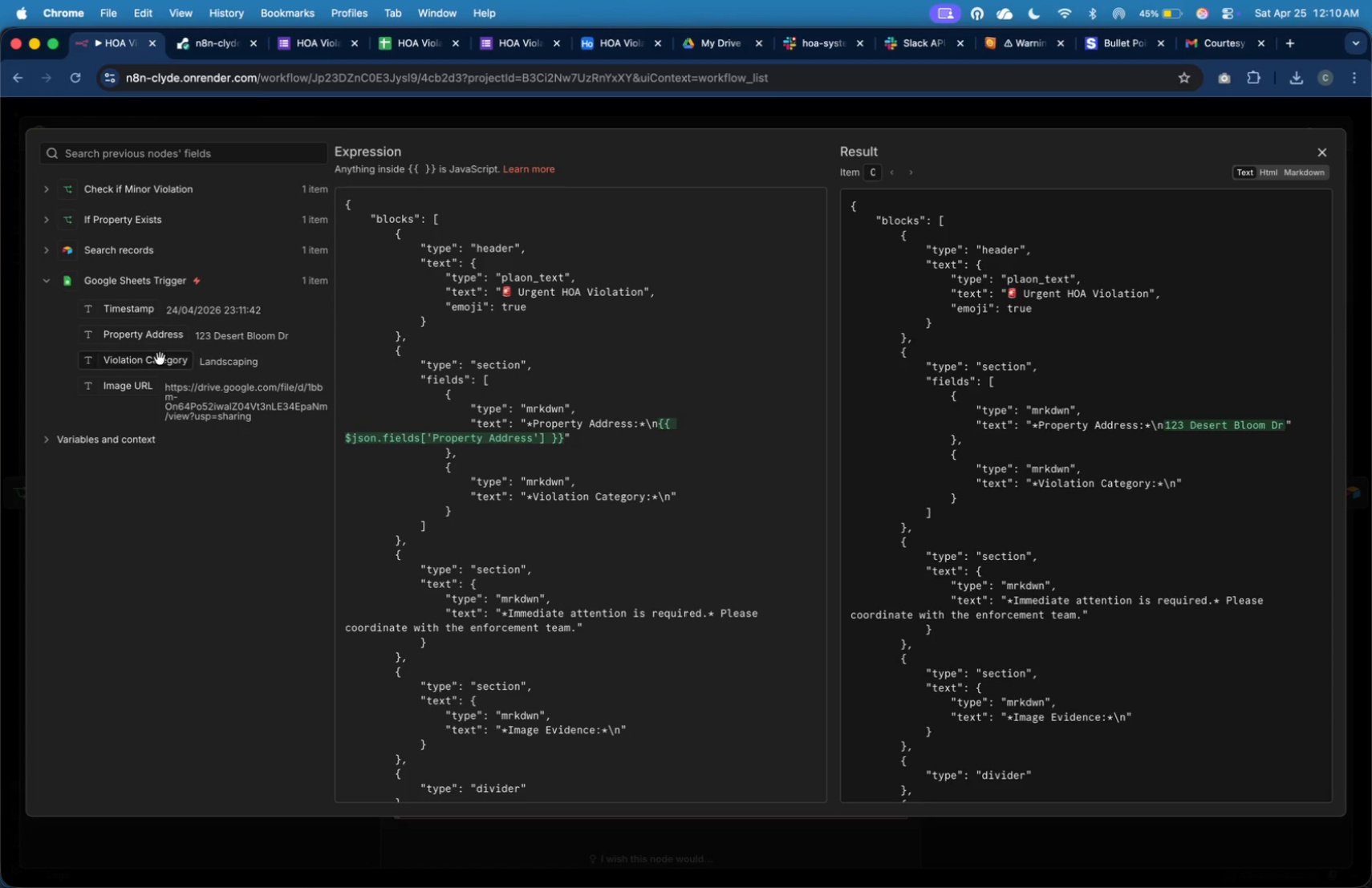 
left_click_drag(start_coordinate=[160, 359], to_coordinate=[668, 500])
 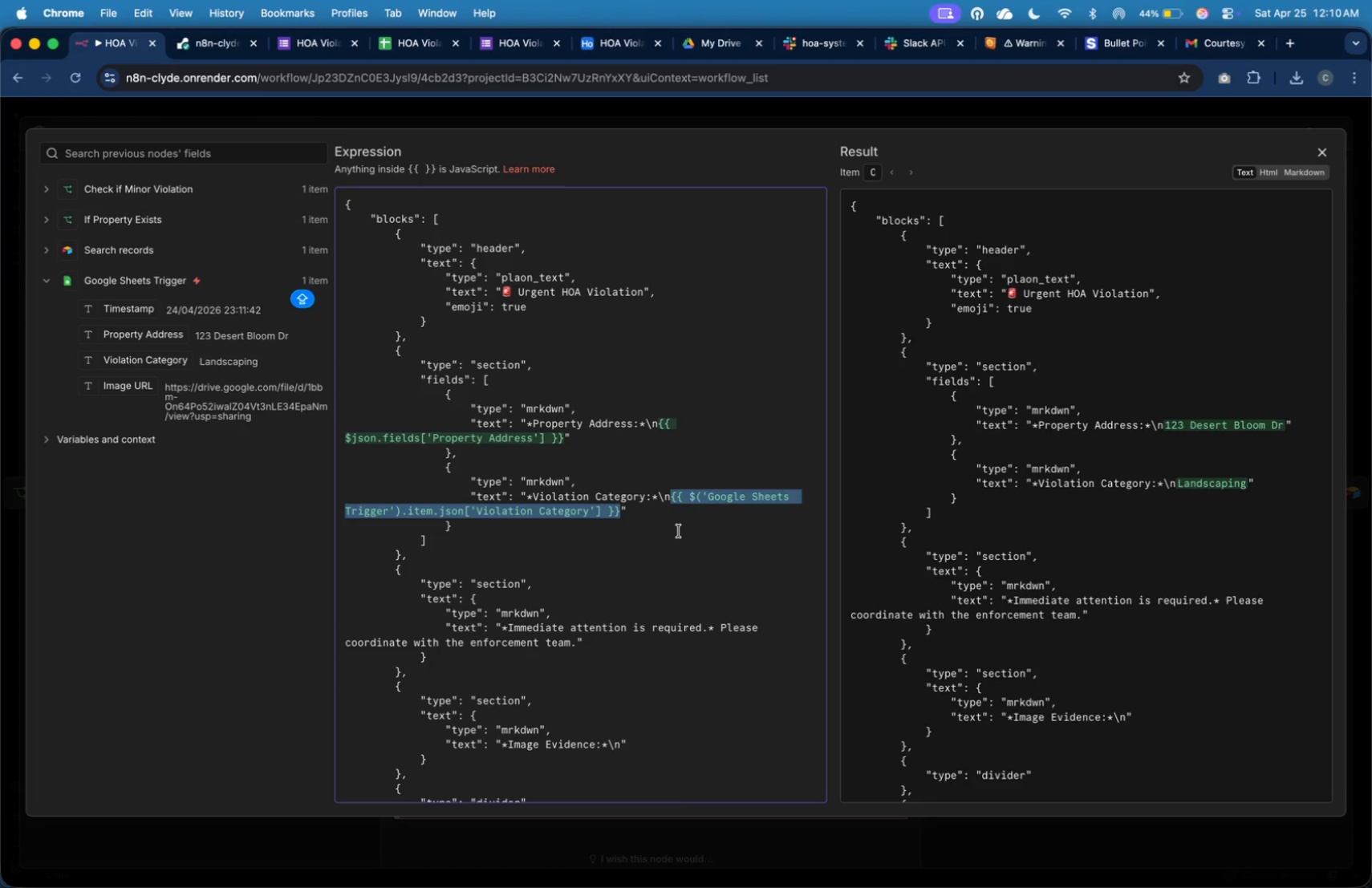 
left_click([680, 540])
 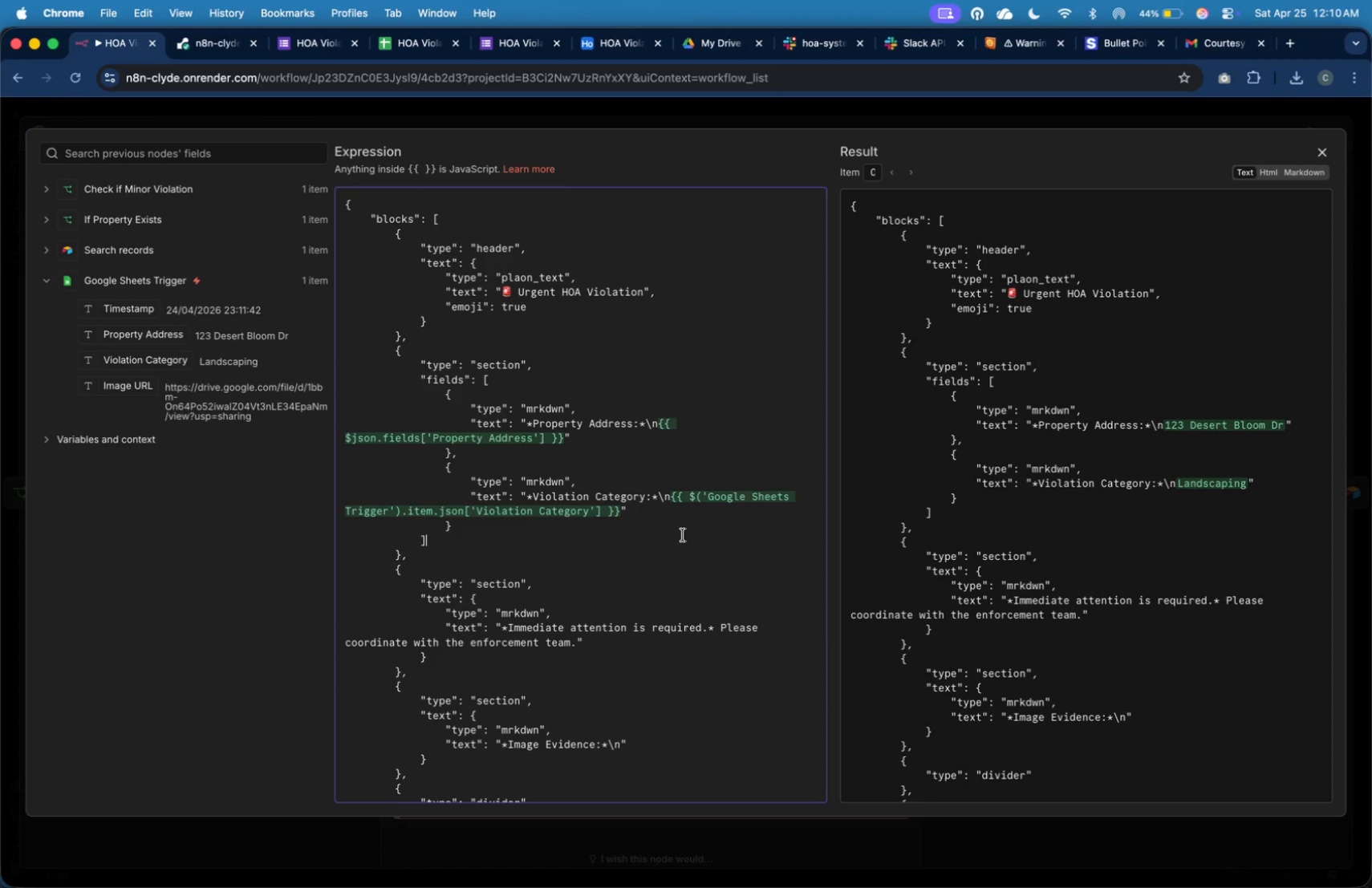 
scroll: coordinate [683, 535], scroll_direction: down, amount: 11.0
 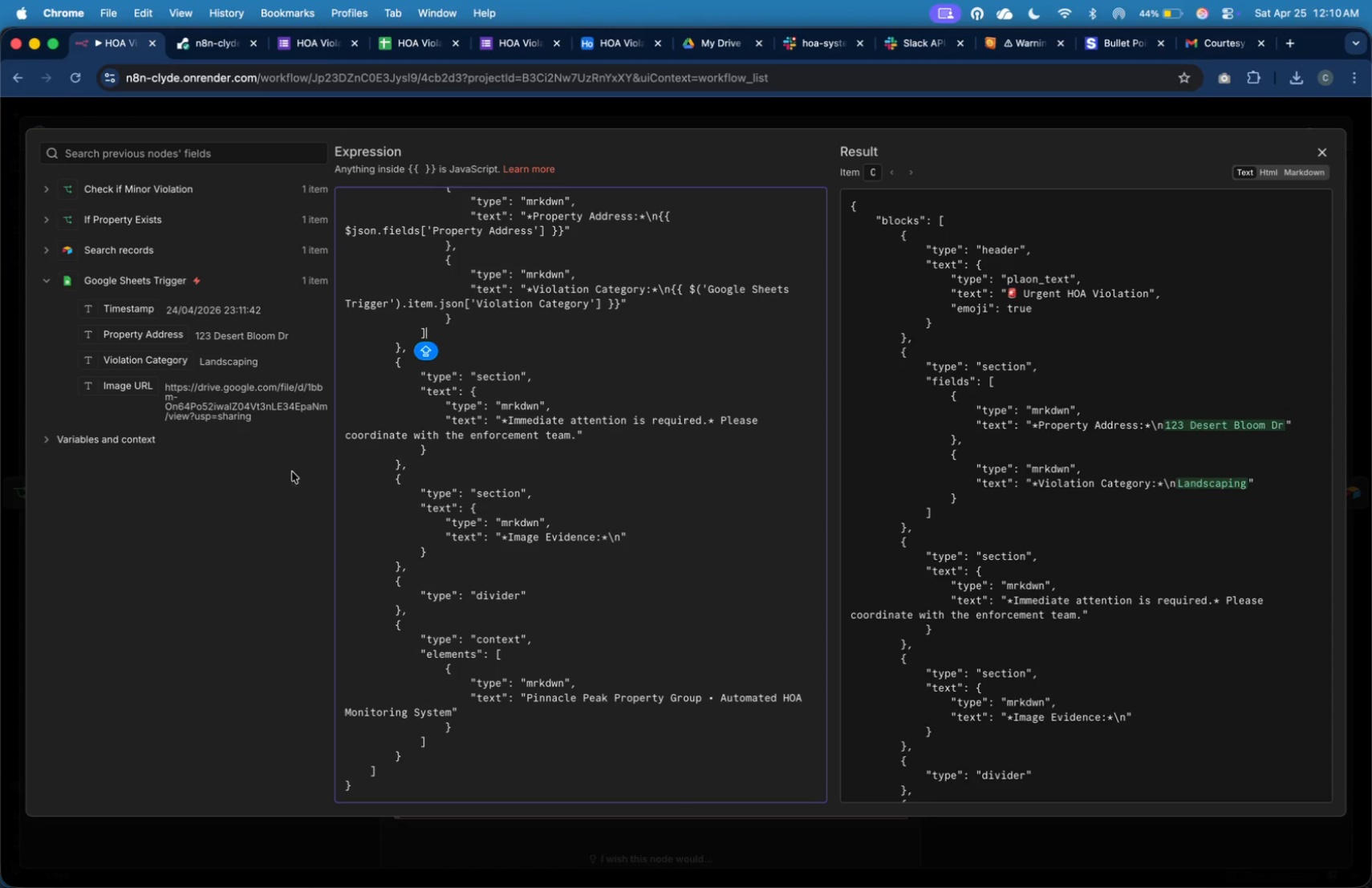 
left_click_drag(start_coordinate=[149, 390], to_coordinate=[620, 543])
 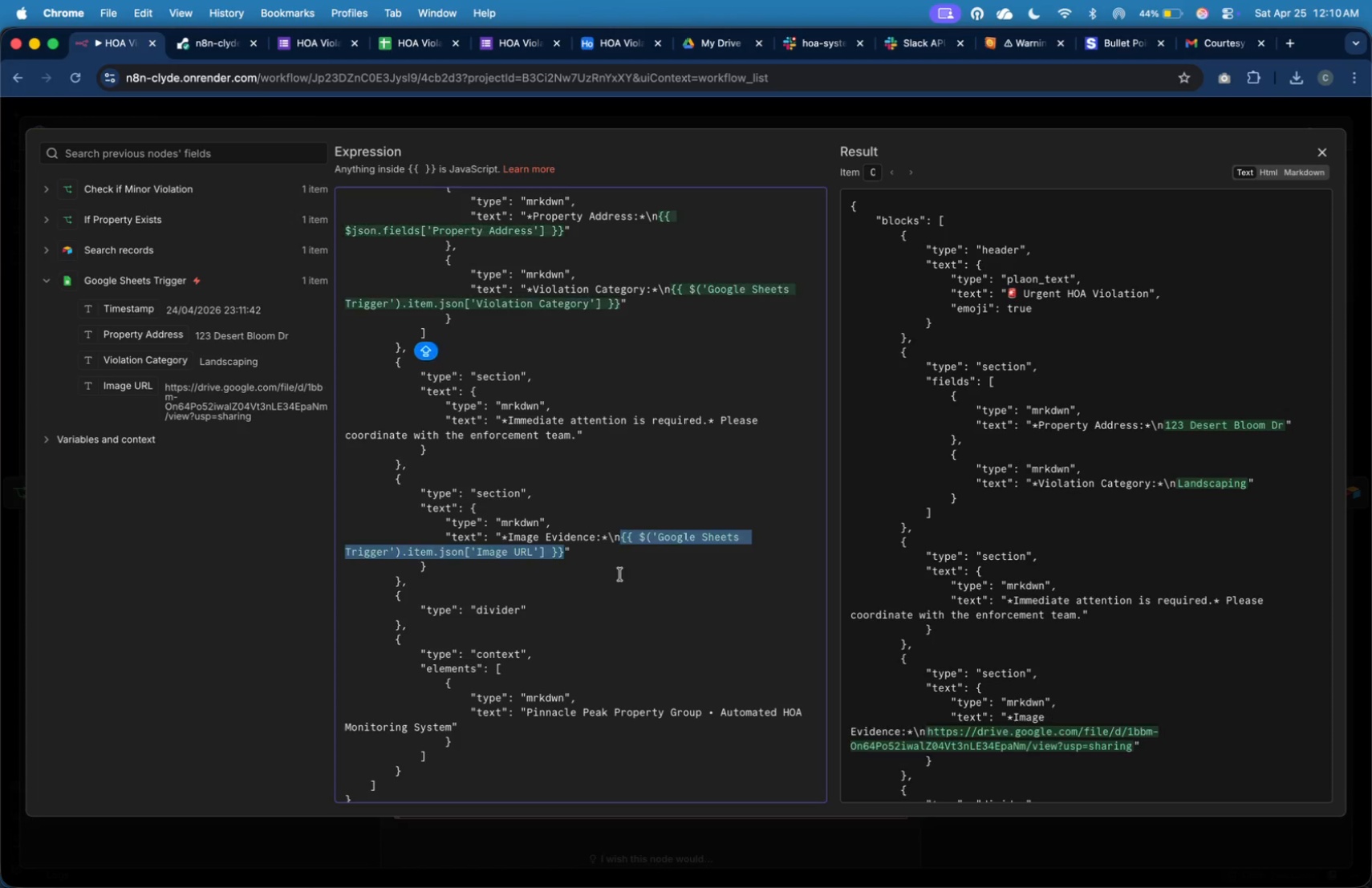 
left_click([621, 577])
 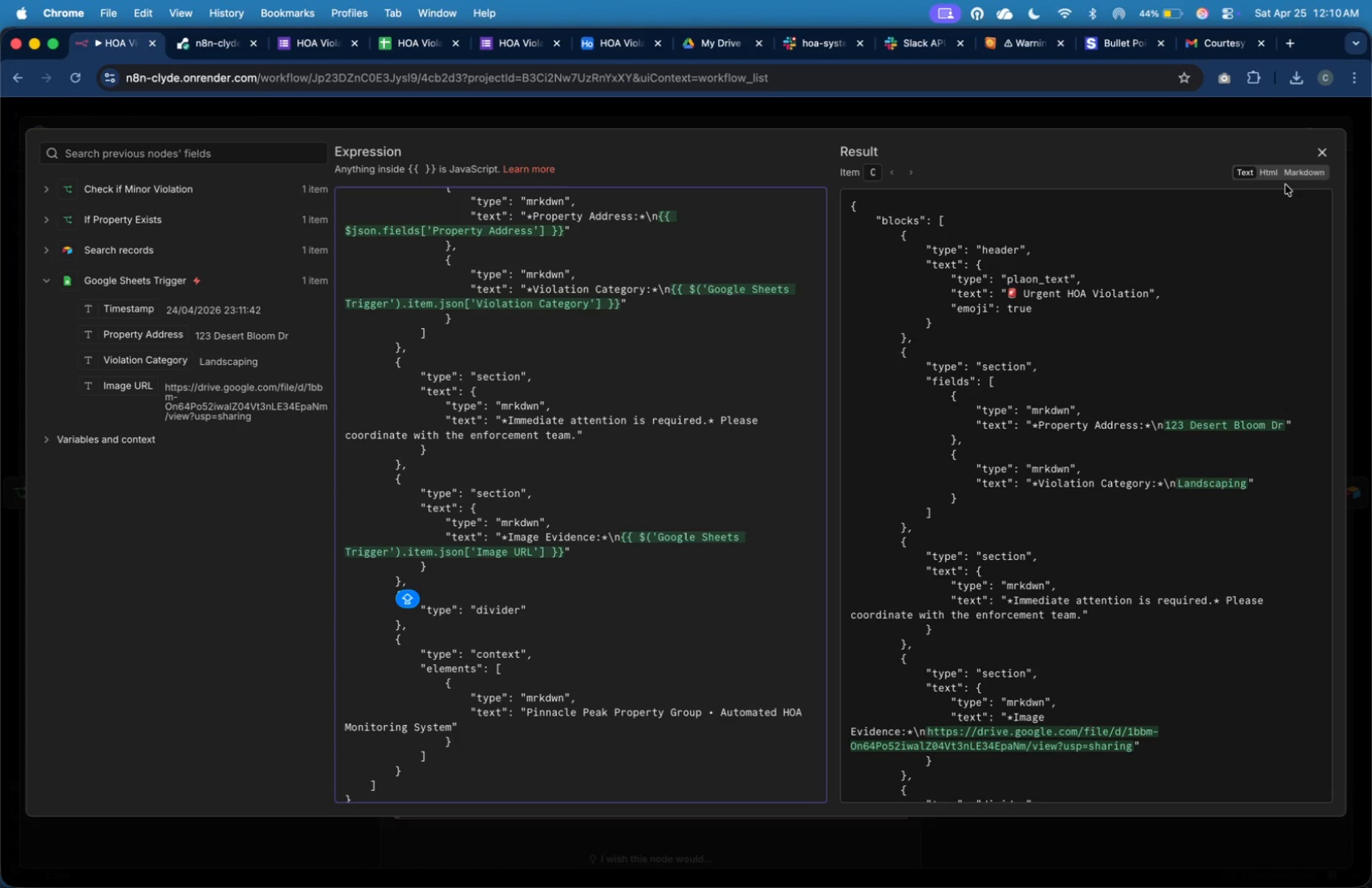 
left_click([1319, 156])
 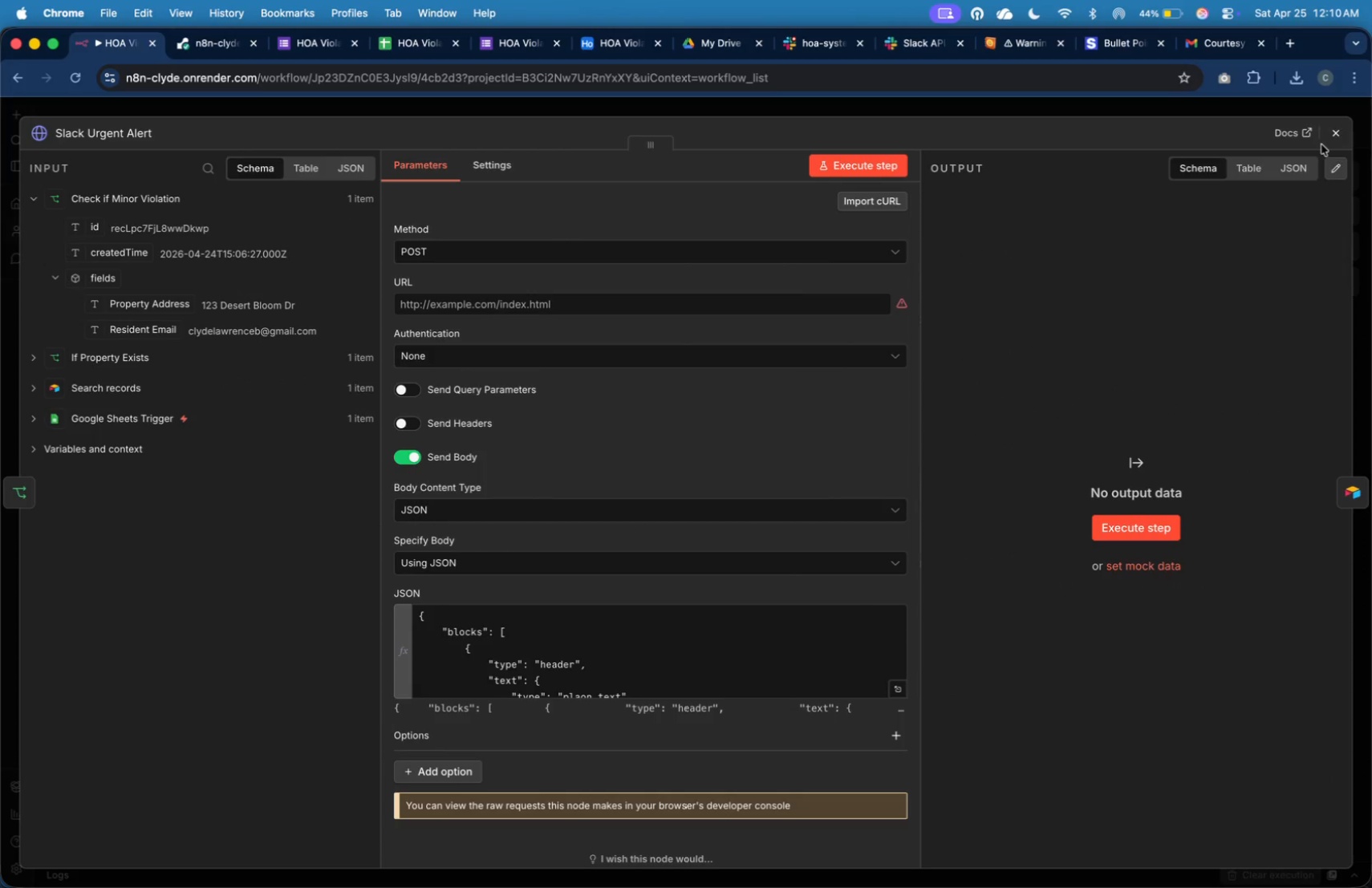 
left_click([1329, 139])
 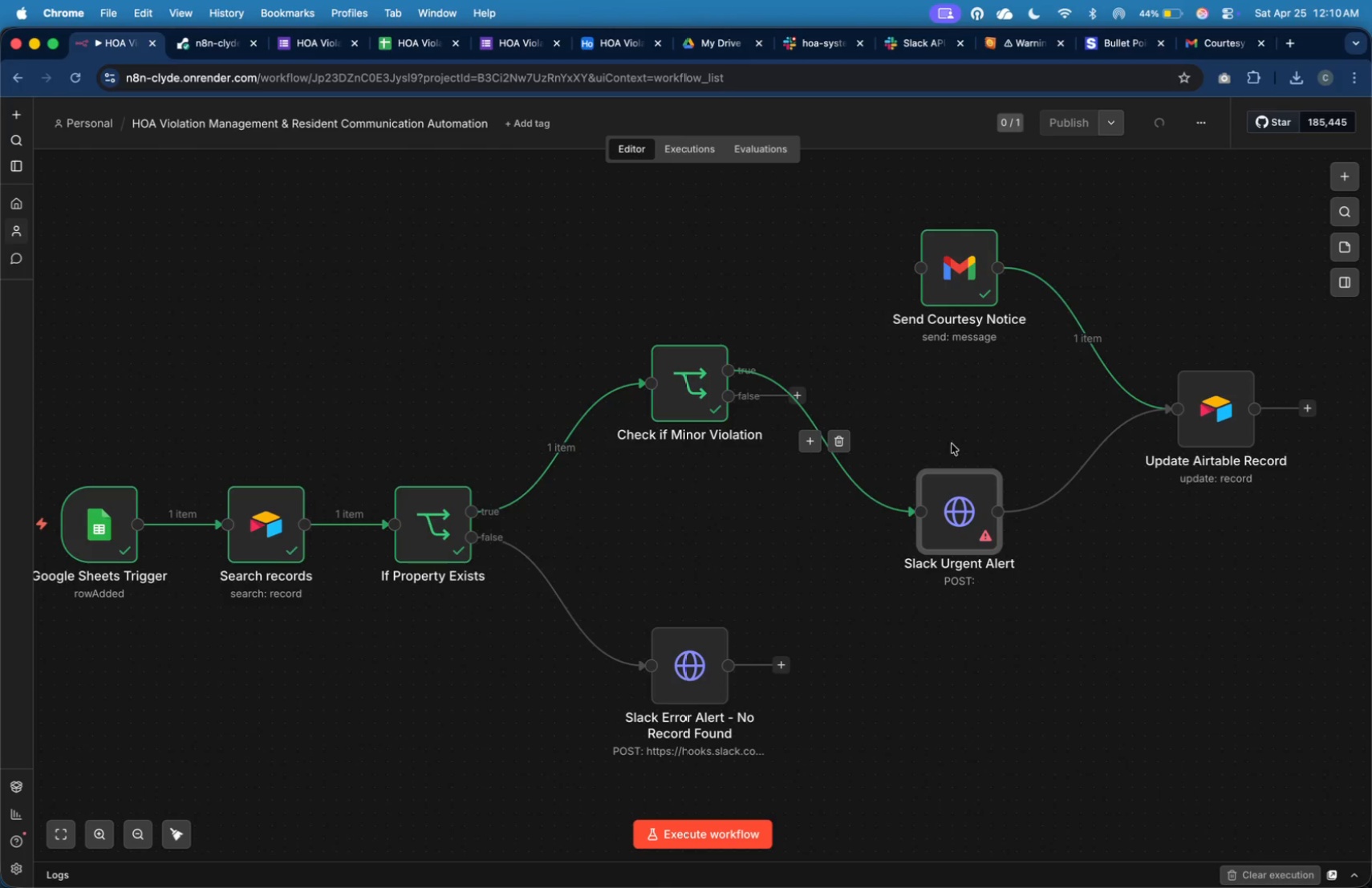 
left_click([915, 456])
 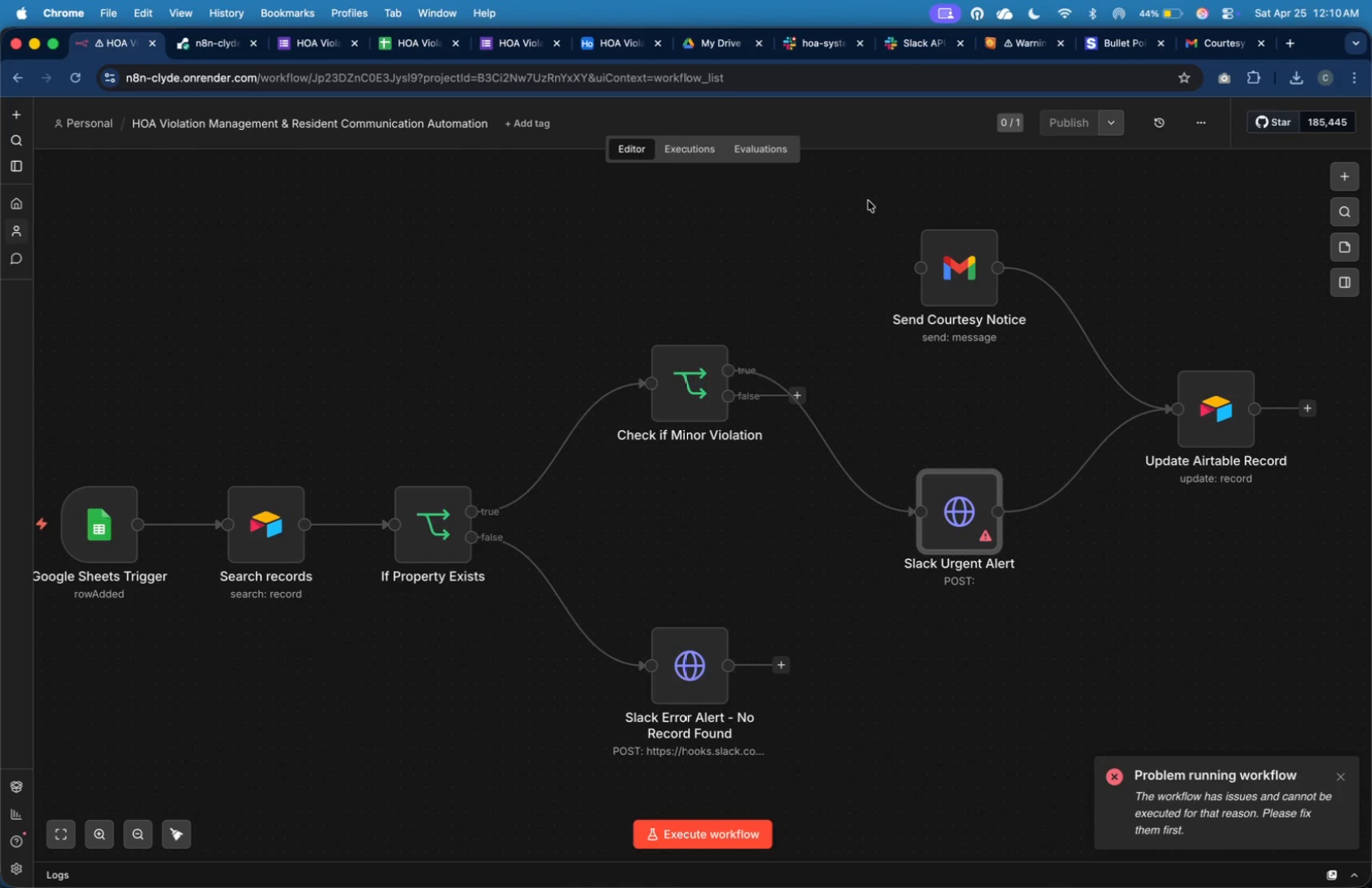 
wait(17.58)
 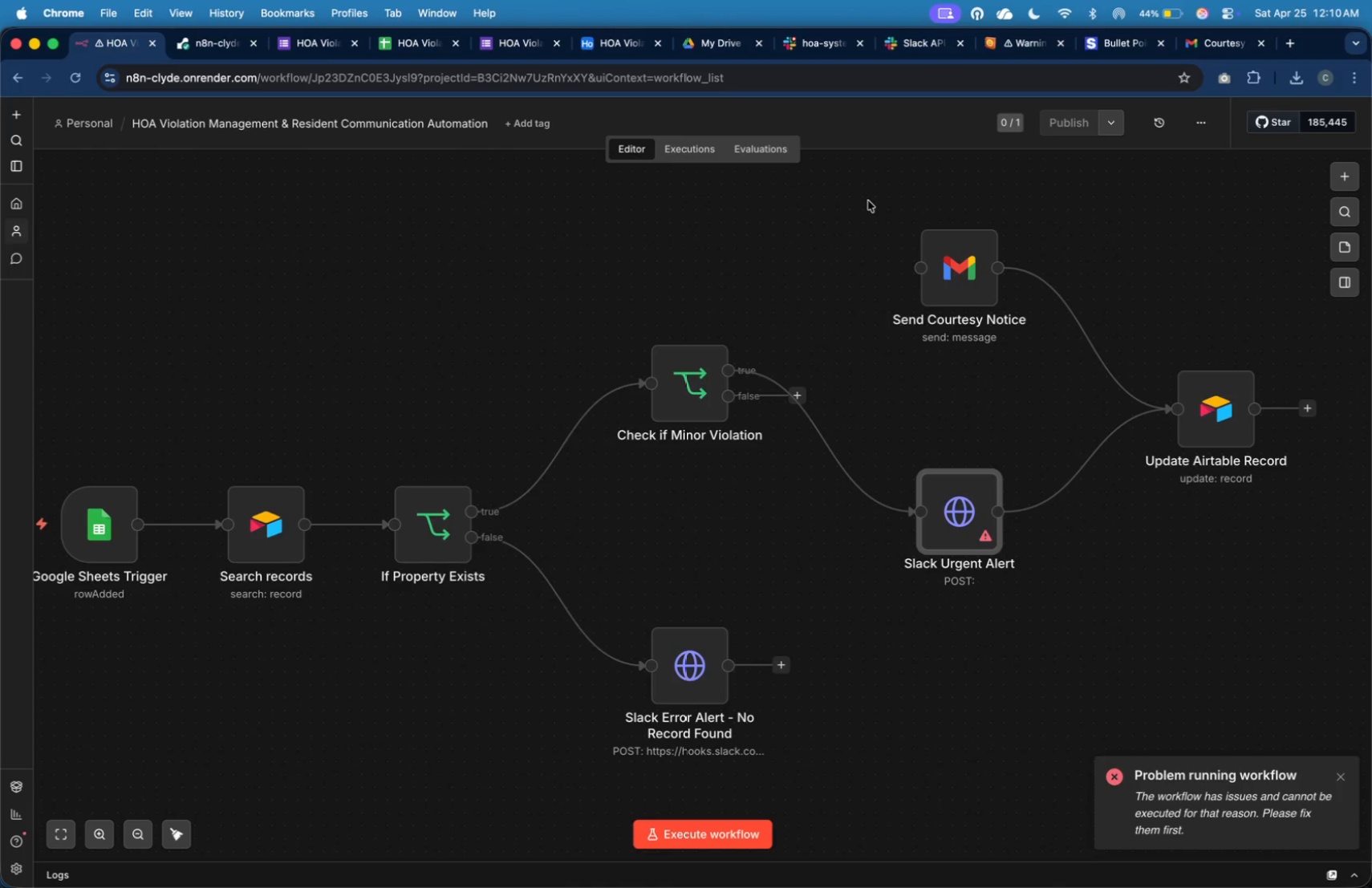 
double_click([975, 533])
 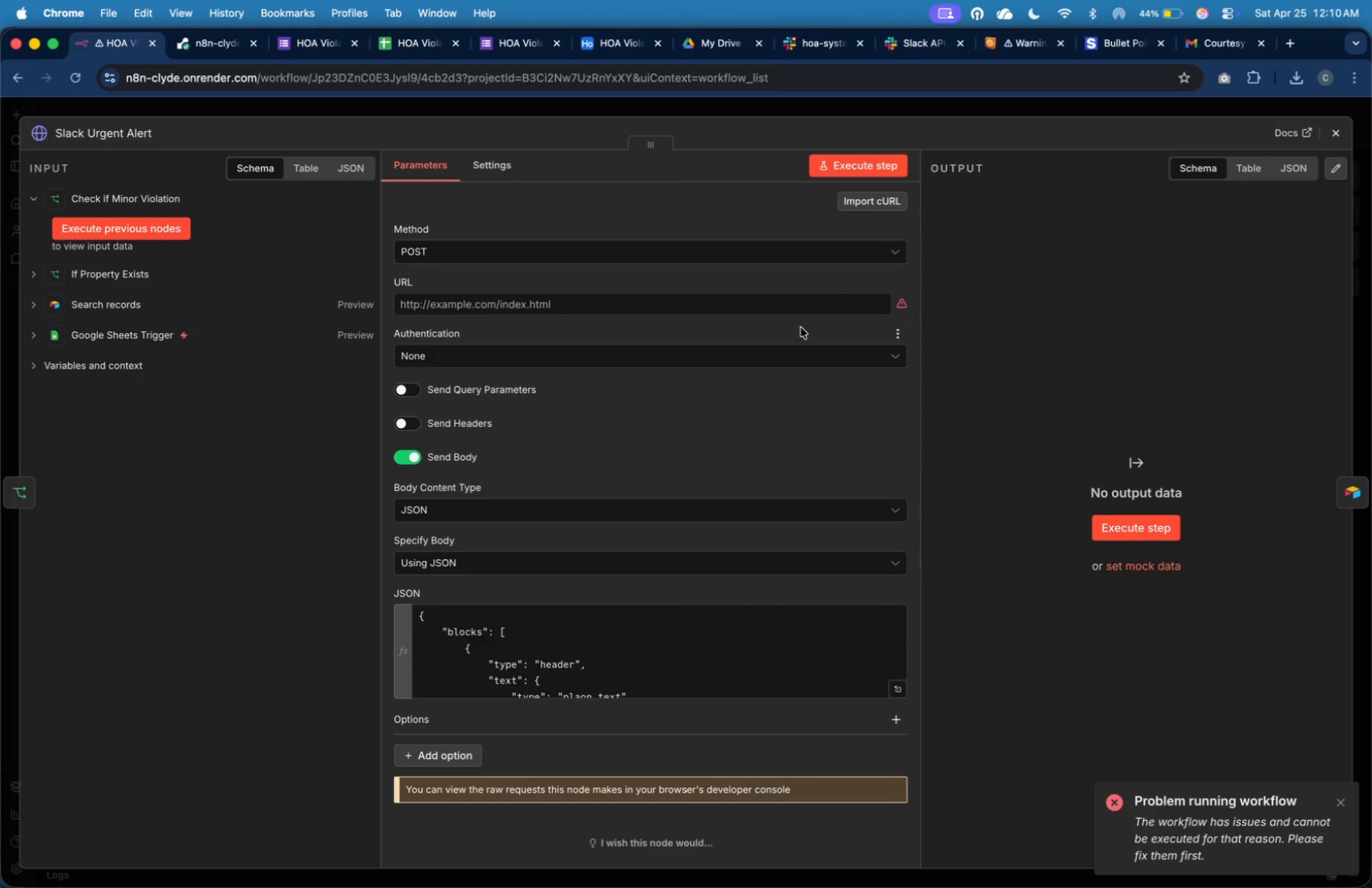 
left_click([795, 309])
 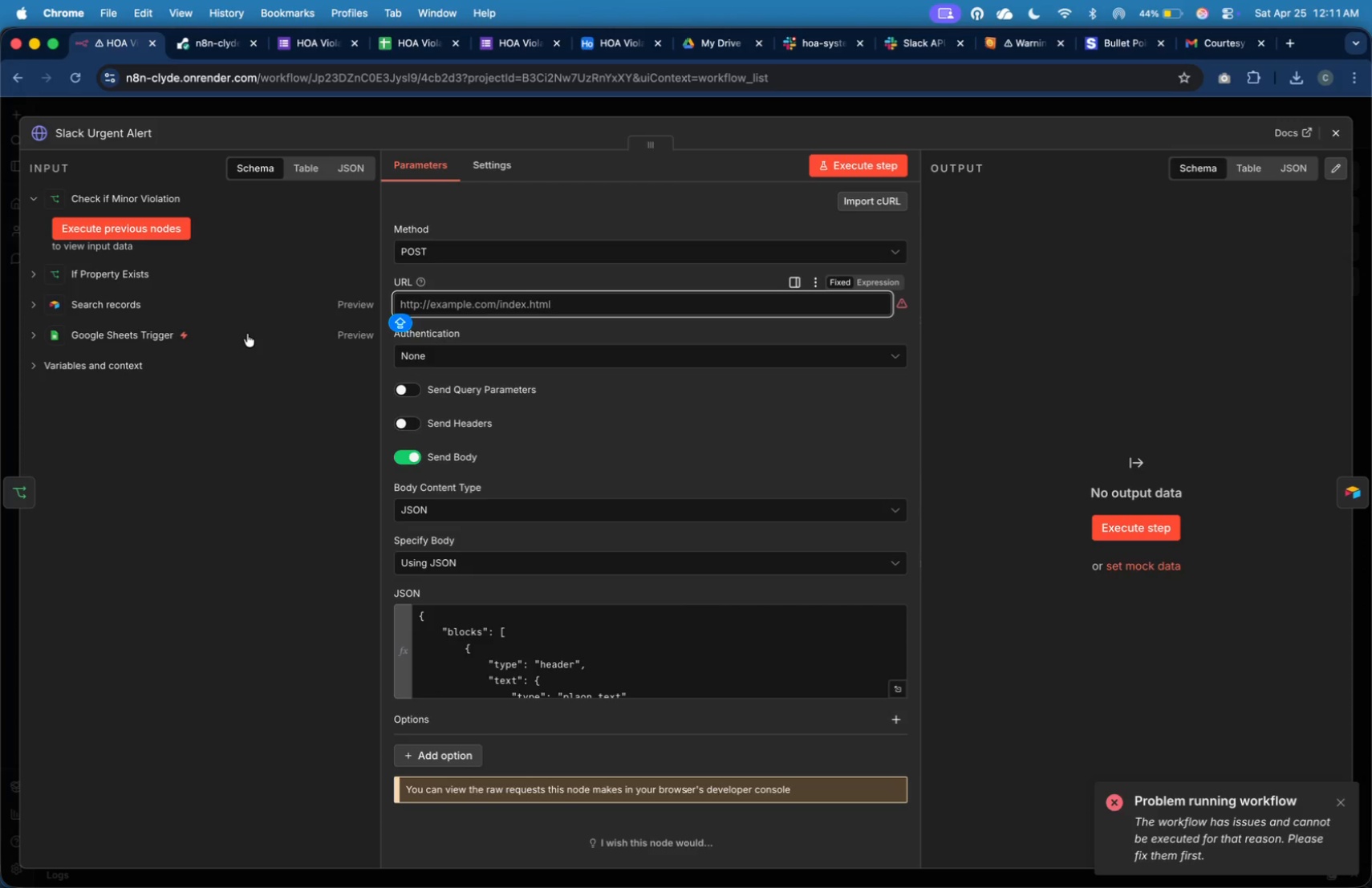 
wait(18.47)
 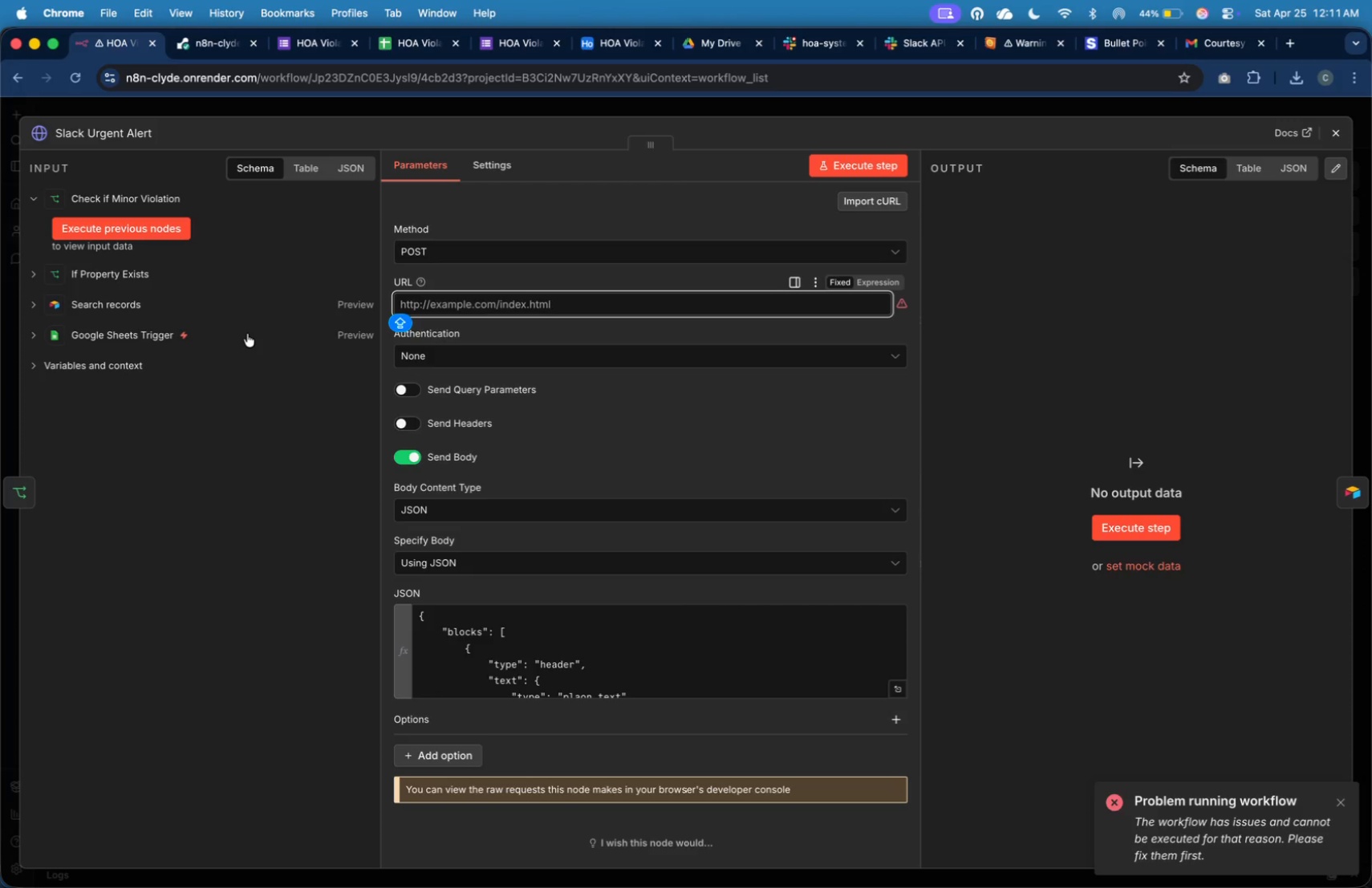 
left_click([790, 43])
 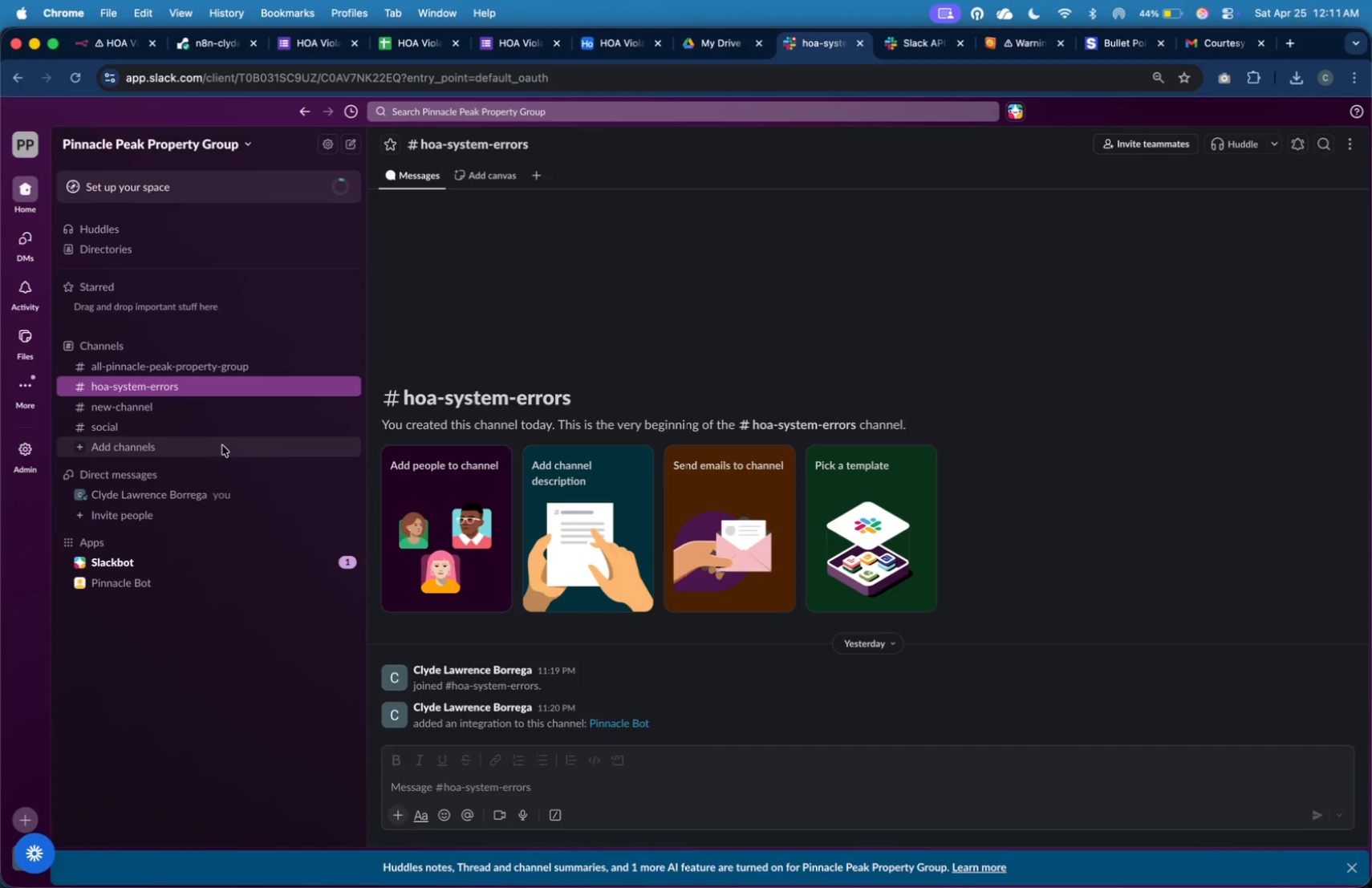 
left_click([263, 470])
 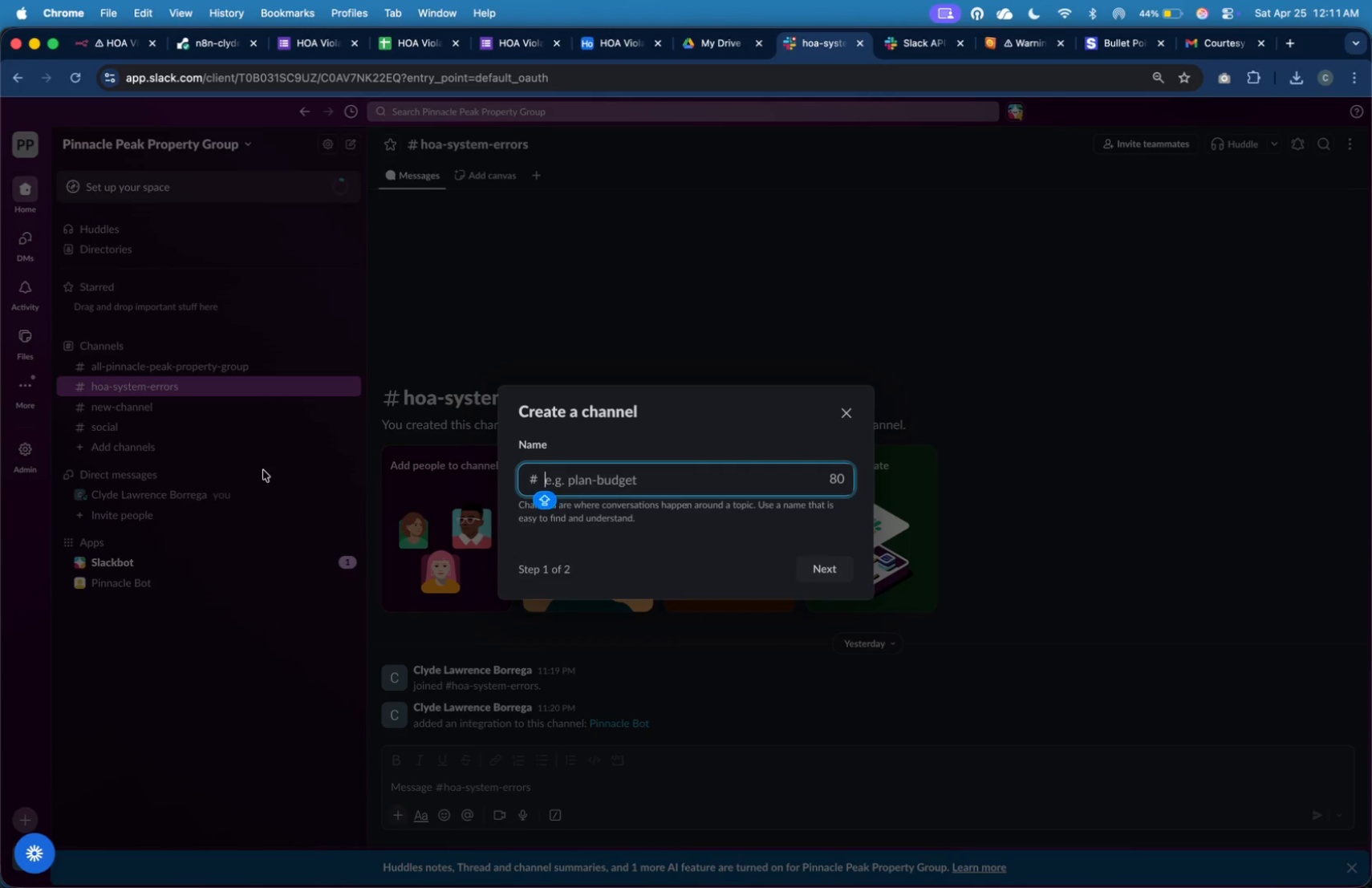 
type(HOA0)
 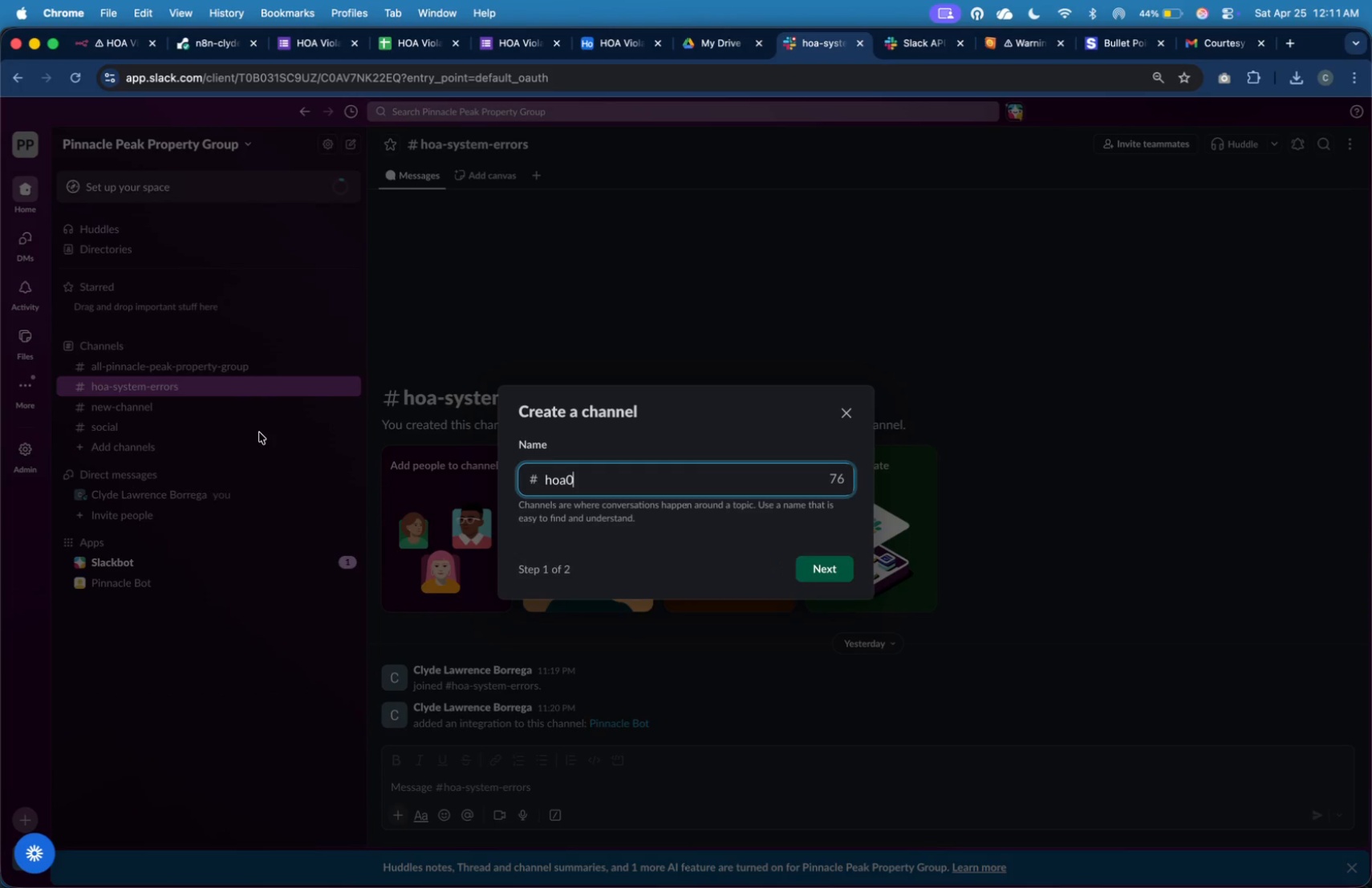 
key(Backspace)
type(-vioa)
key(Backspace)
type(lation=)
key(Backspace)
type(-alerts)
 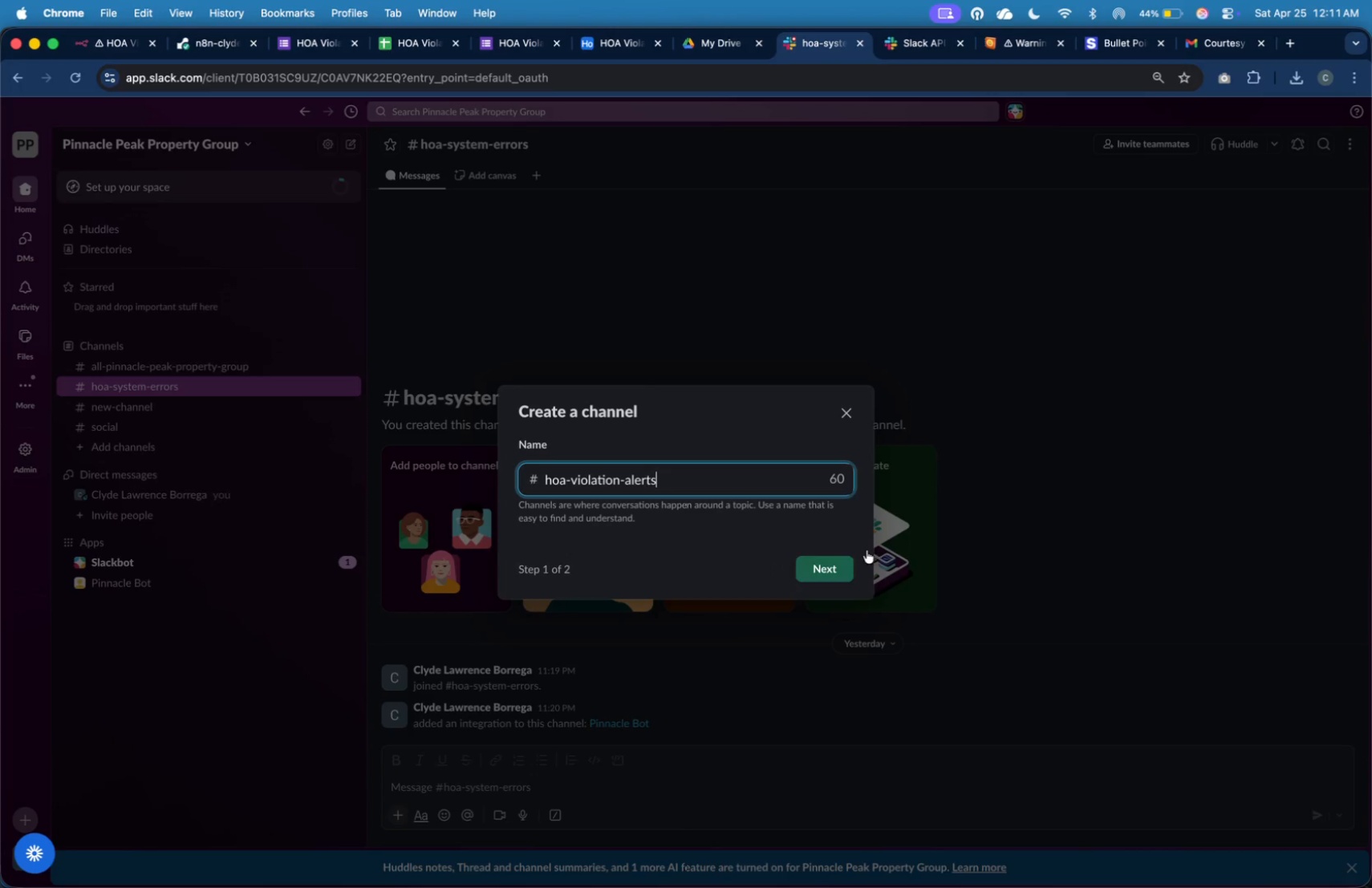 
left_click([840, 563])
 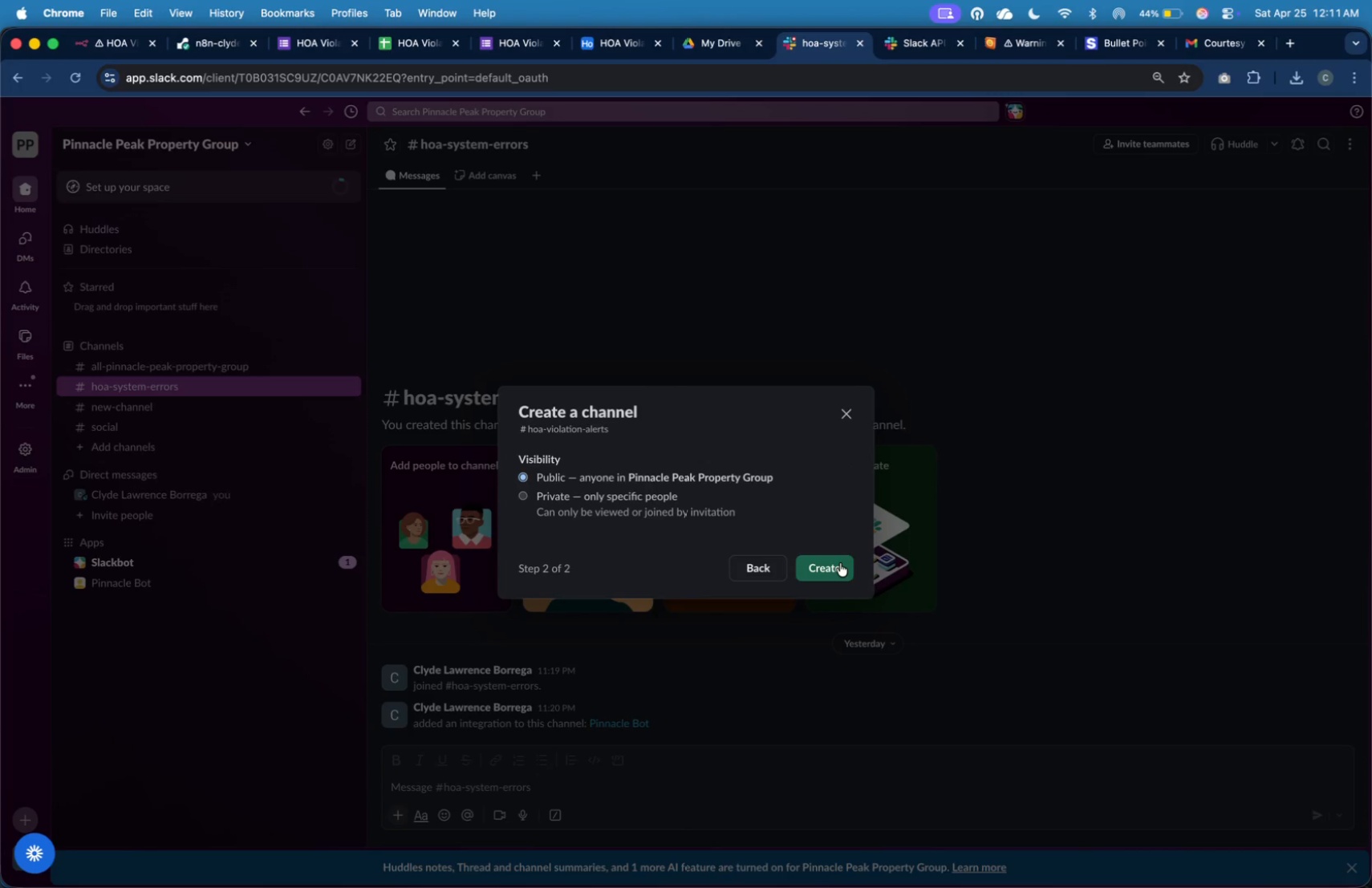 
left_click([840, 563])
 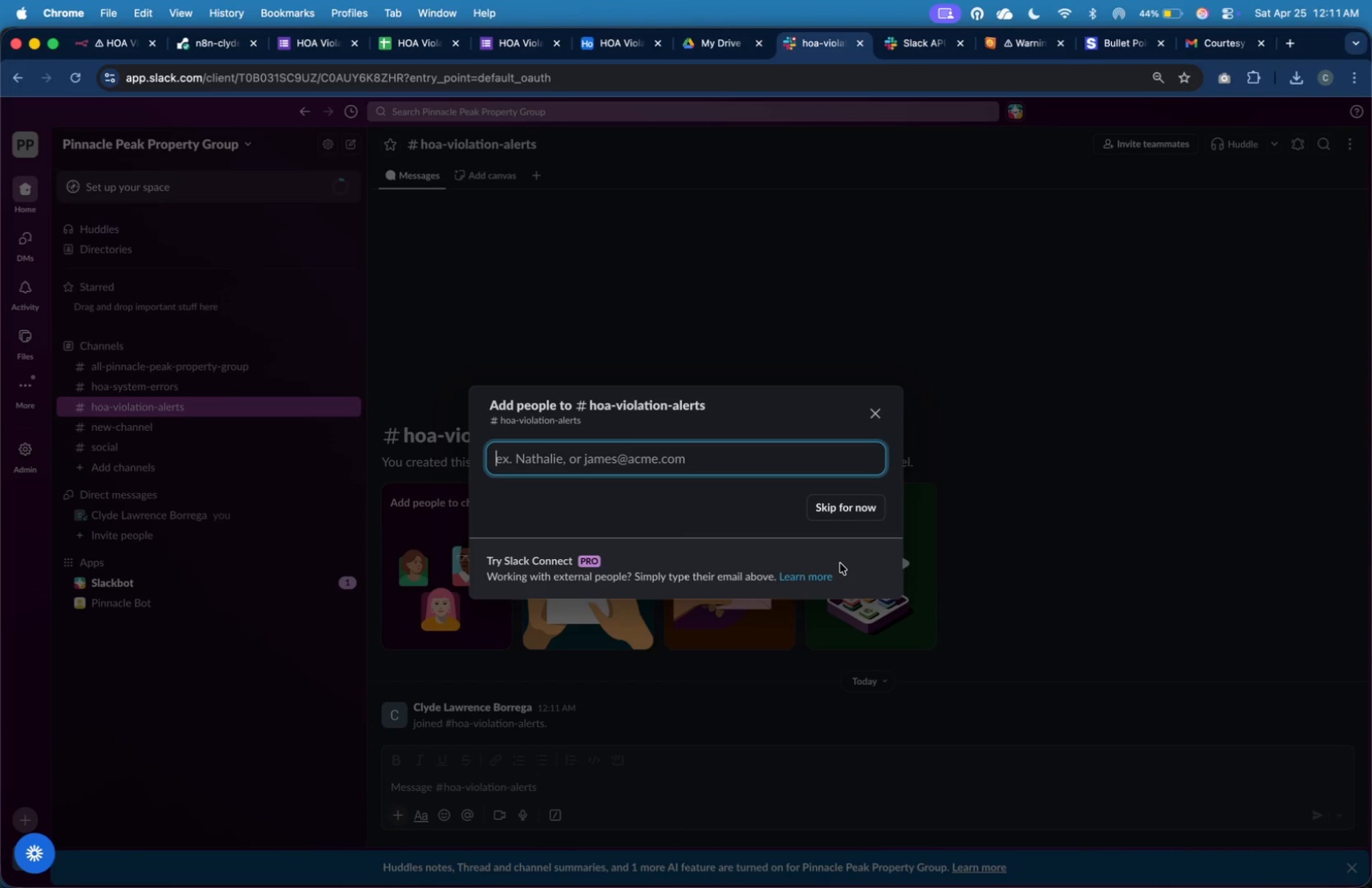 
wait(21.43)
 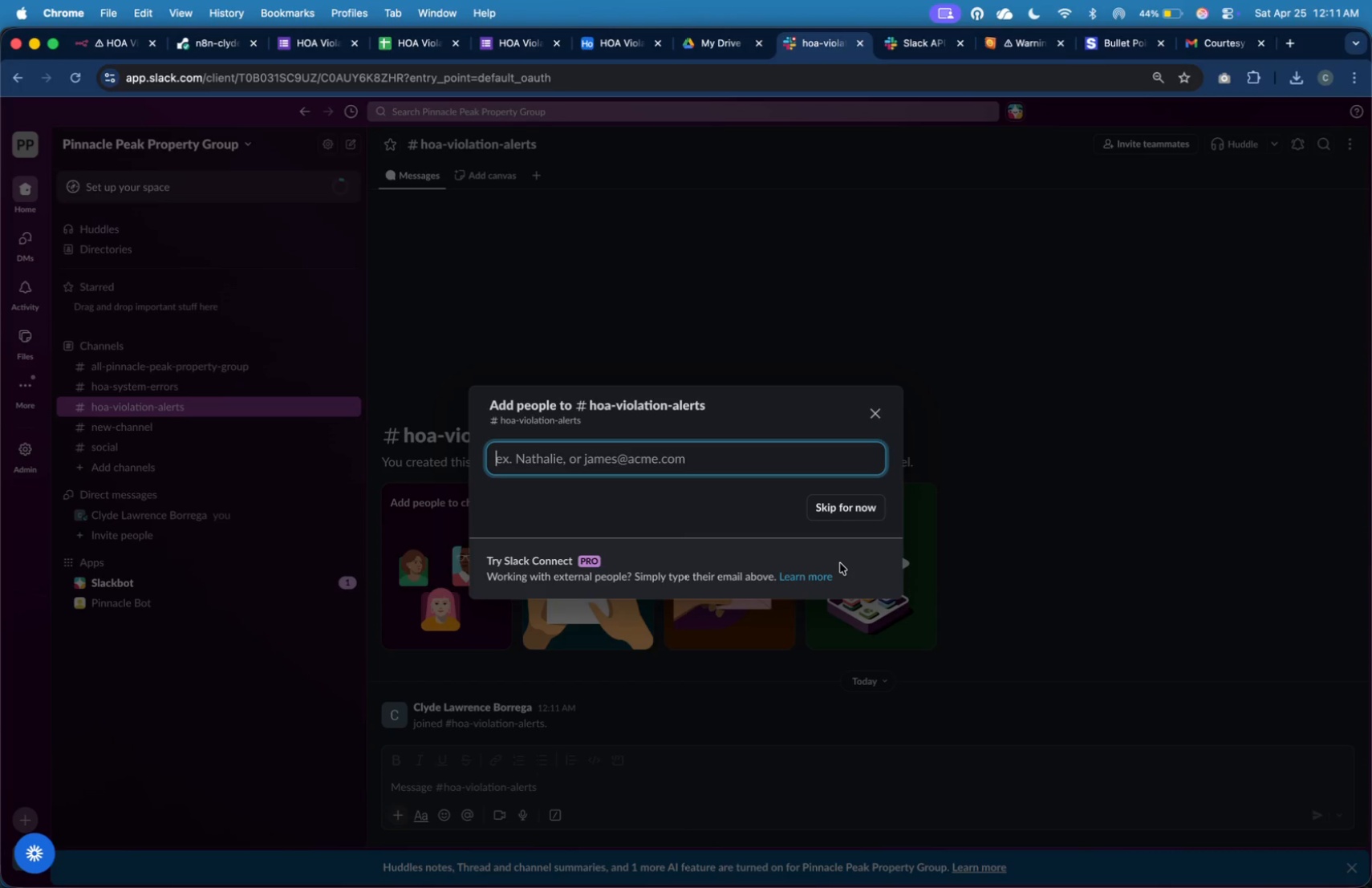 
left_click([856, 505])
 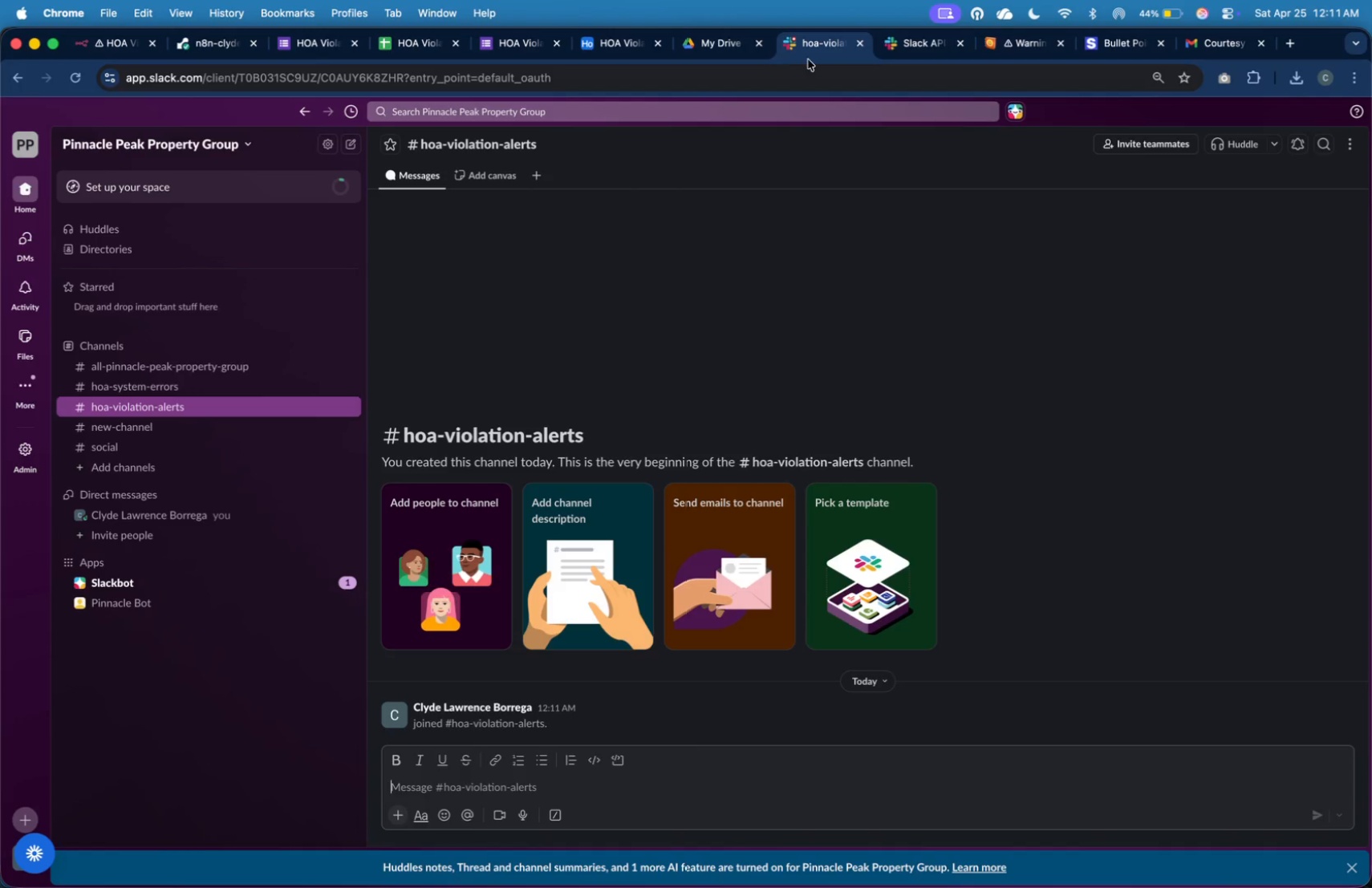 
left_click([905, 43])
 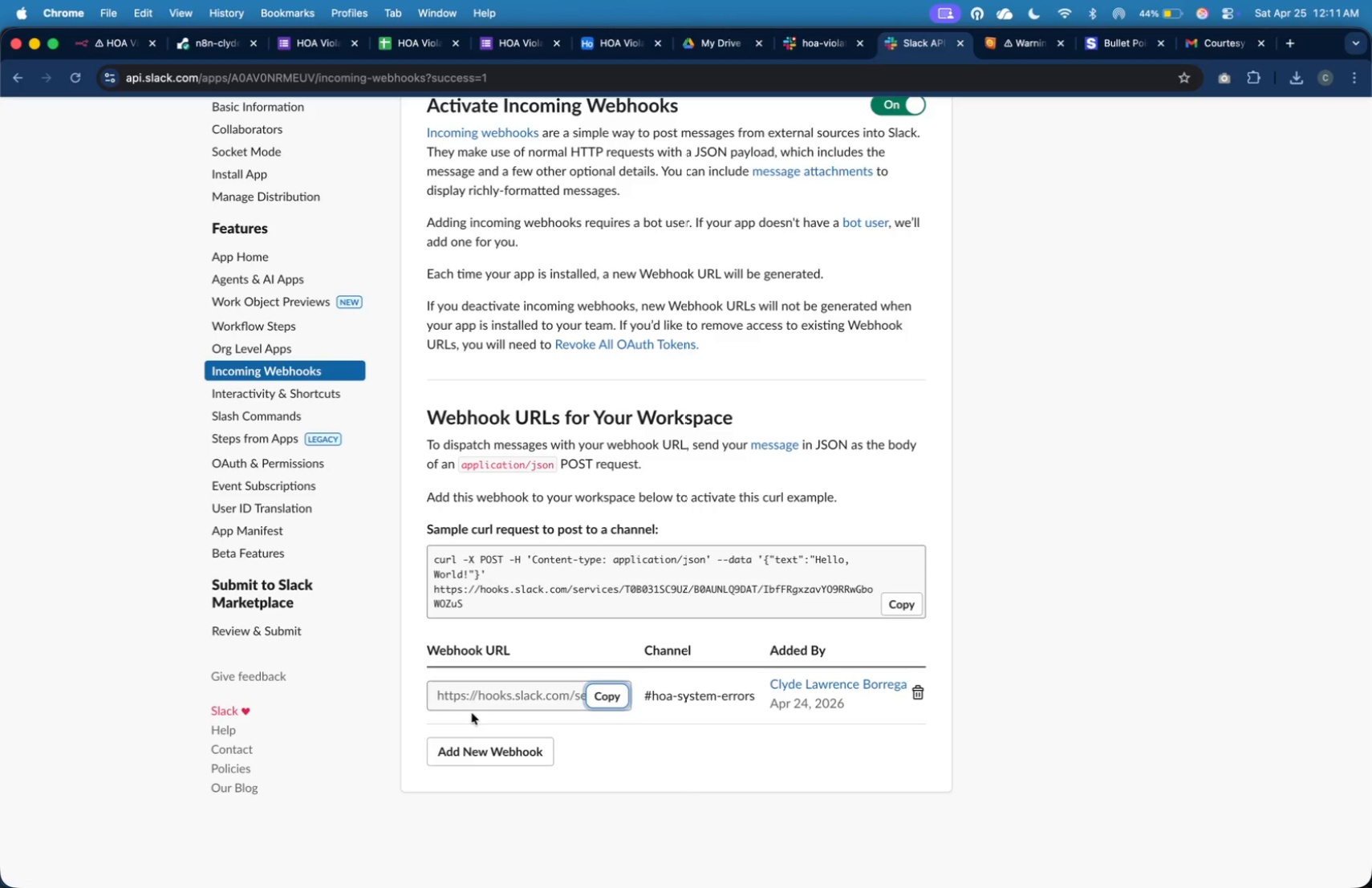 
left_click([481, 746])
 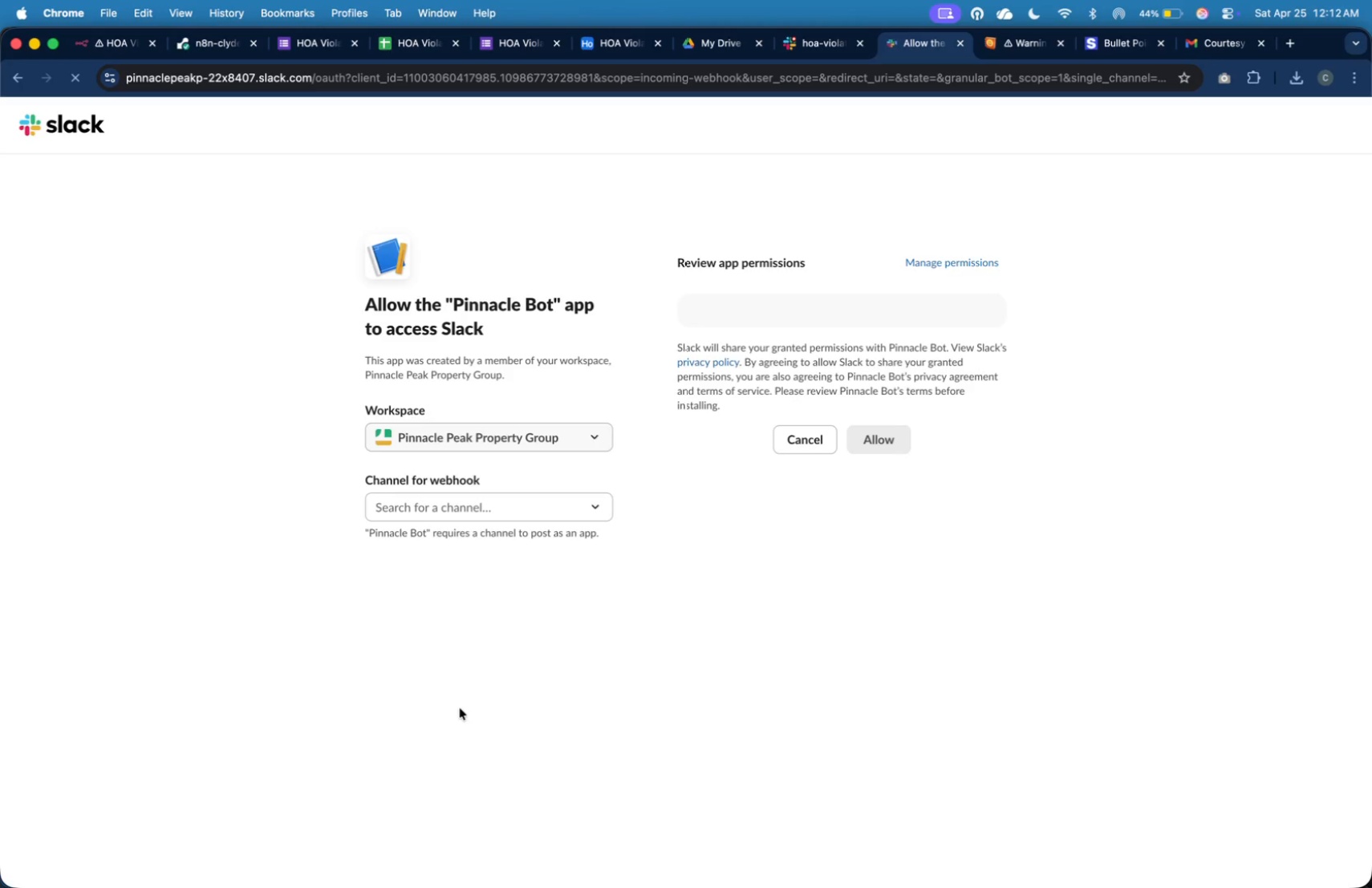 
wait(7.13)
 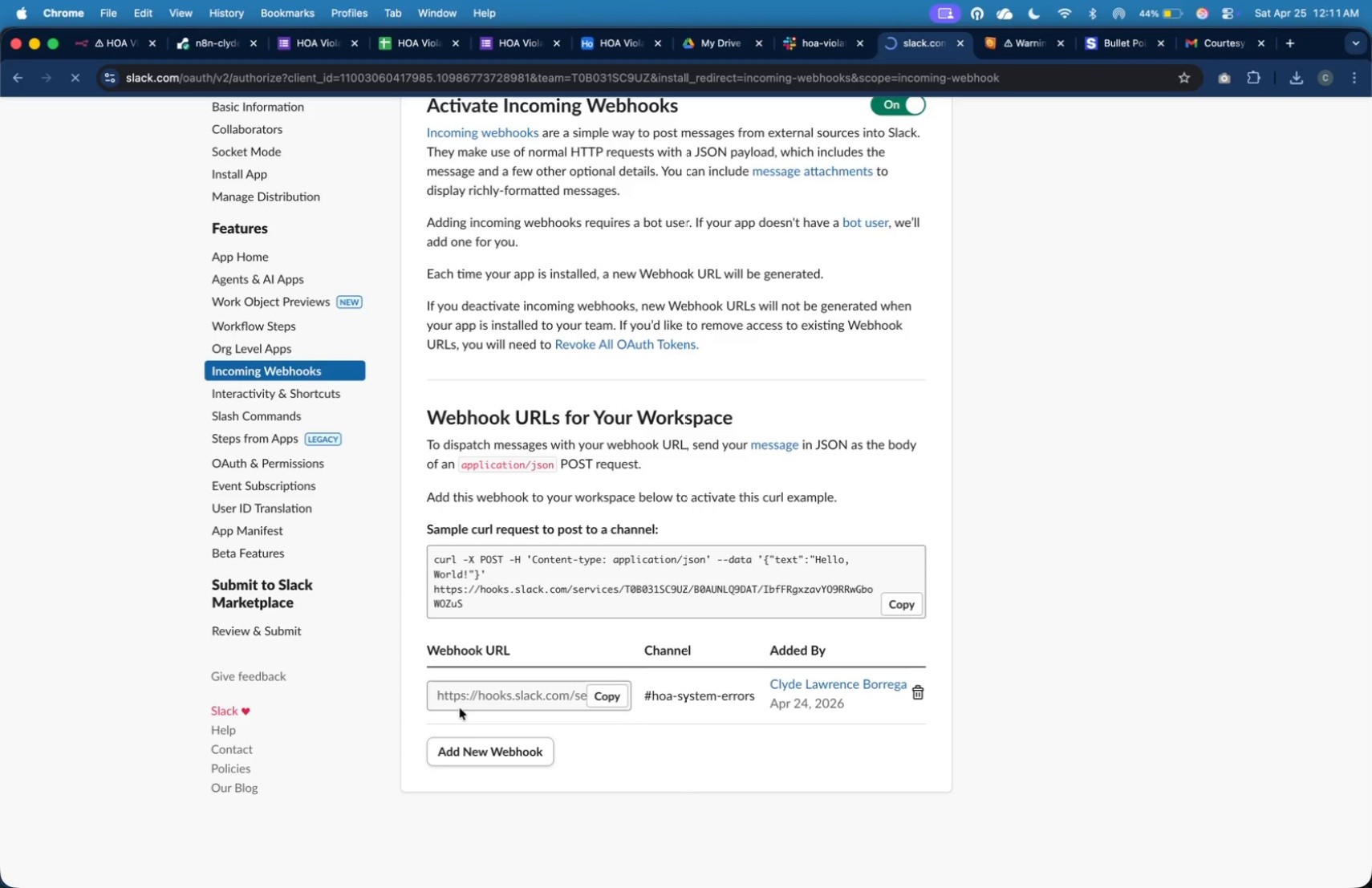 
left_click([554, 516])
 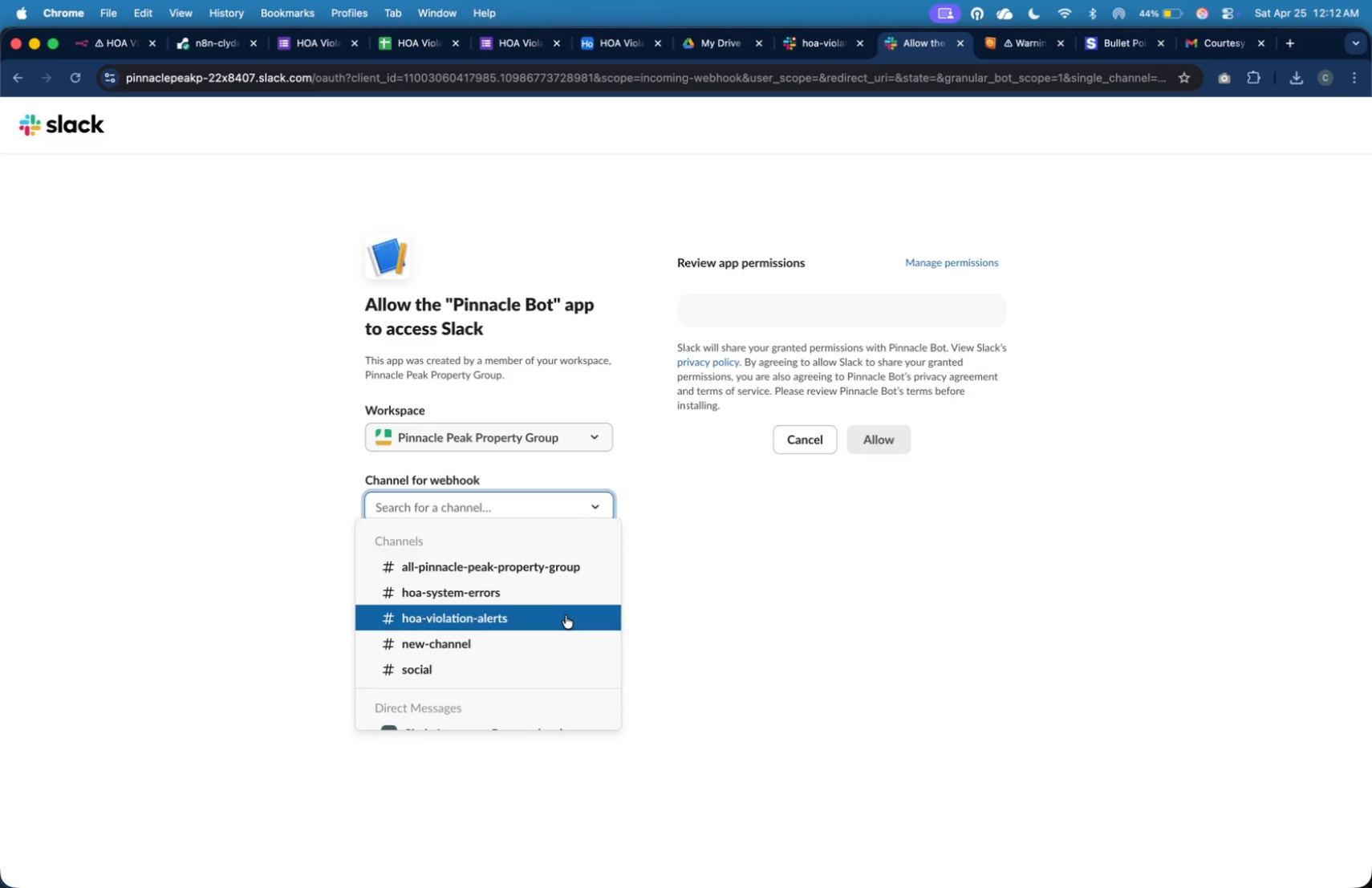 
left_click([566, 615])
 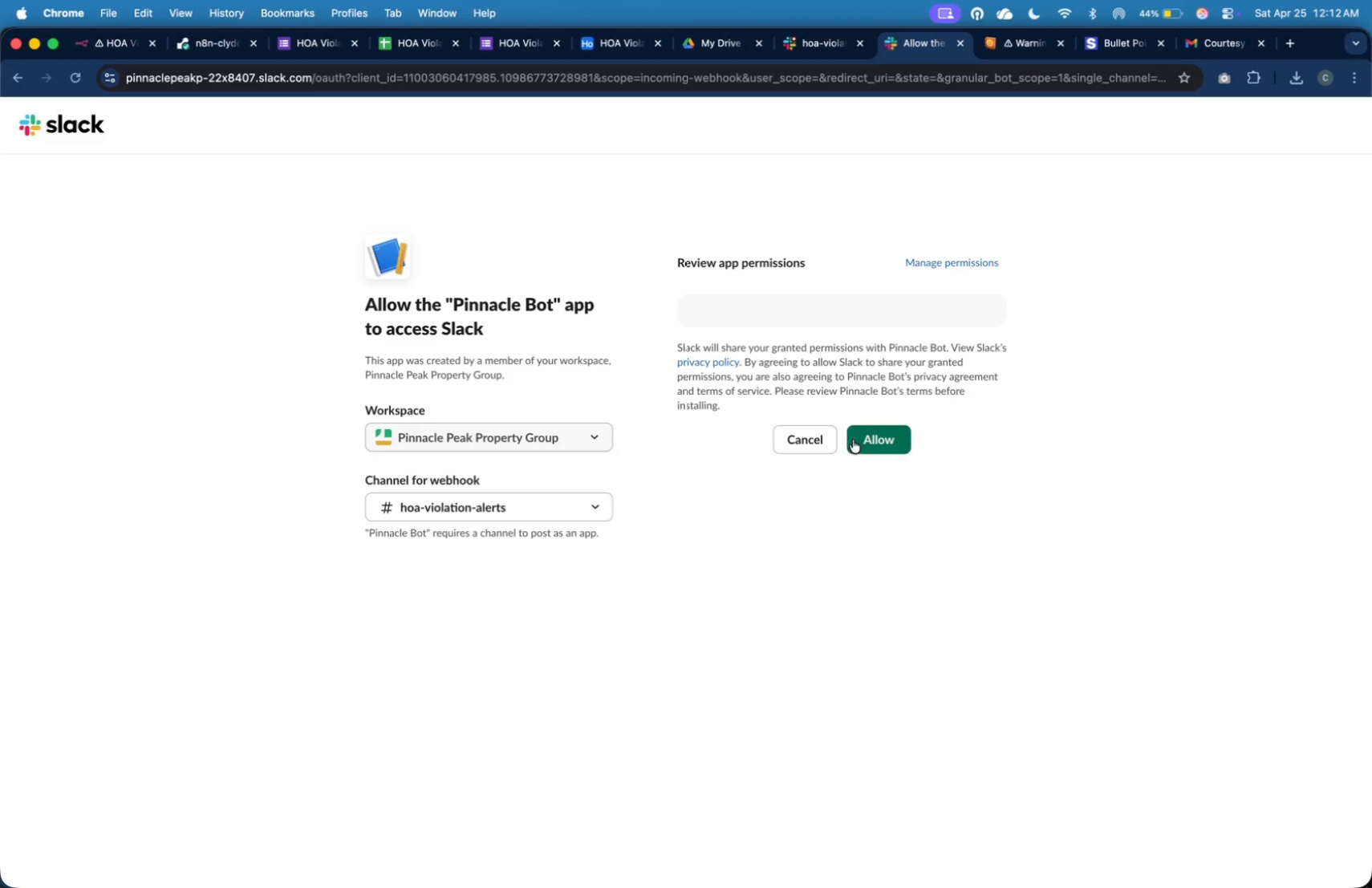 
left_click([865, 436])
 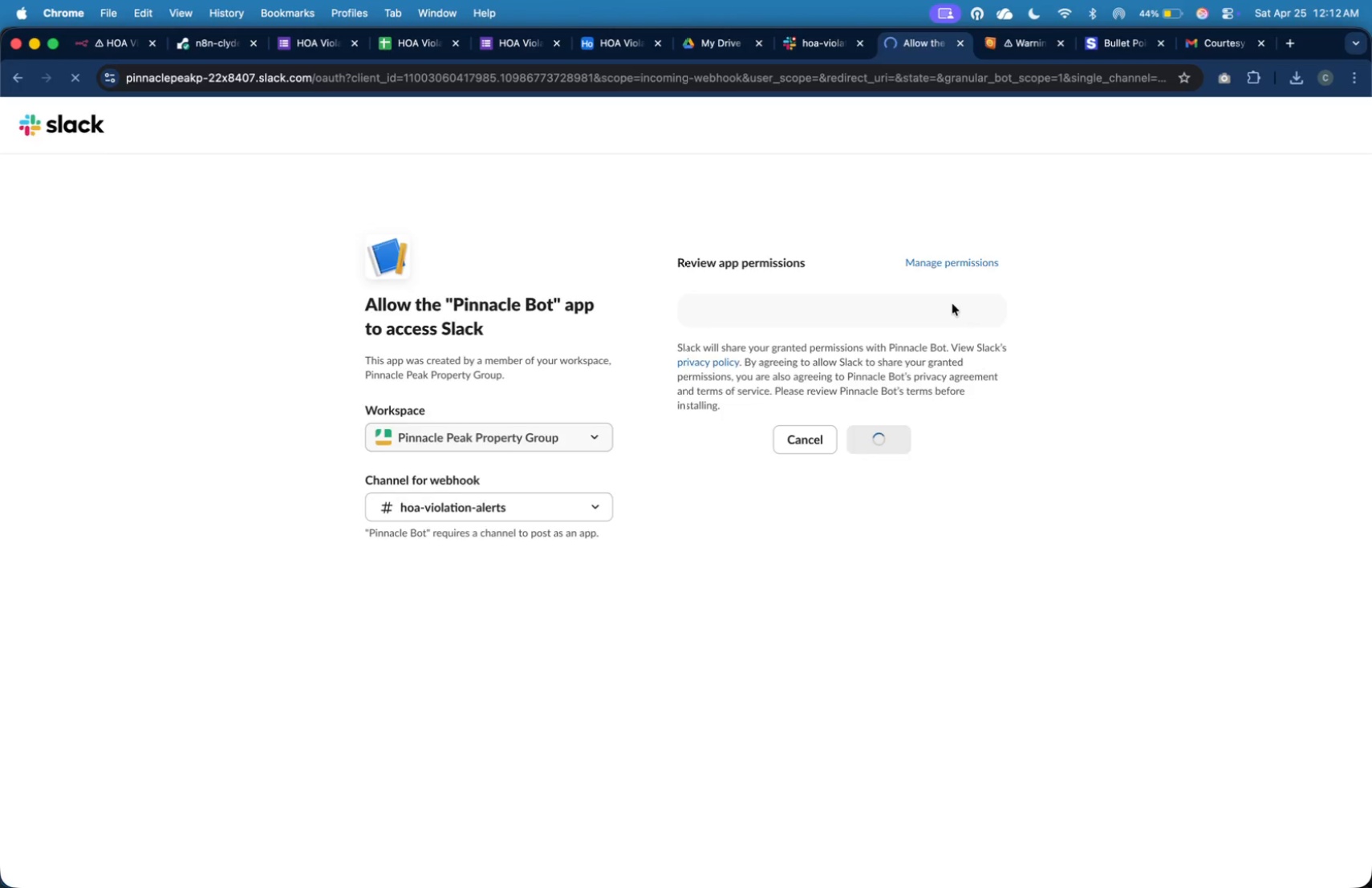 
scroll: coordinate [708, 557], scroll_direction: down, amount: 19.0
 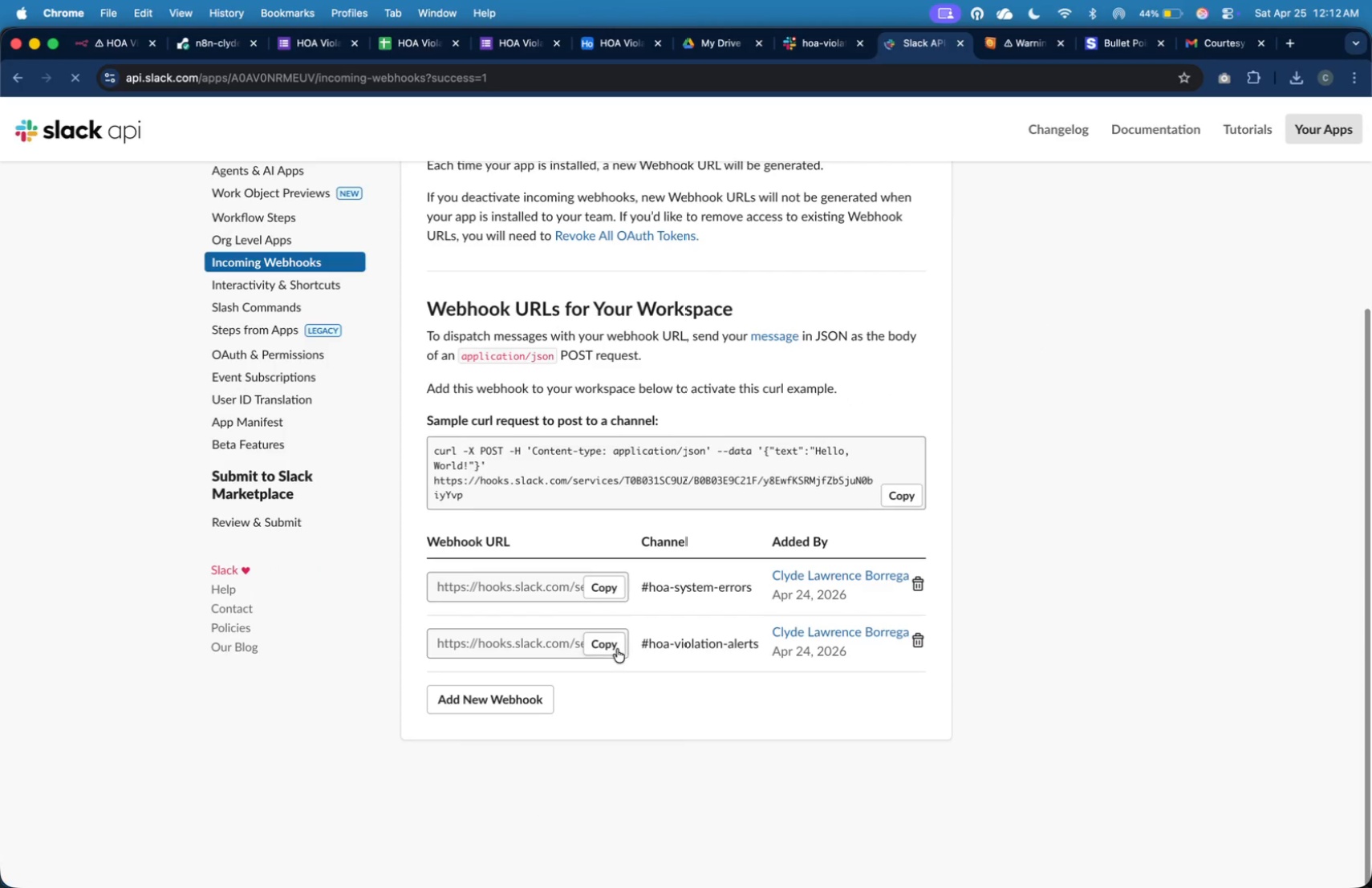 
double_click([617, 649])
 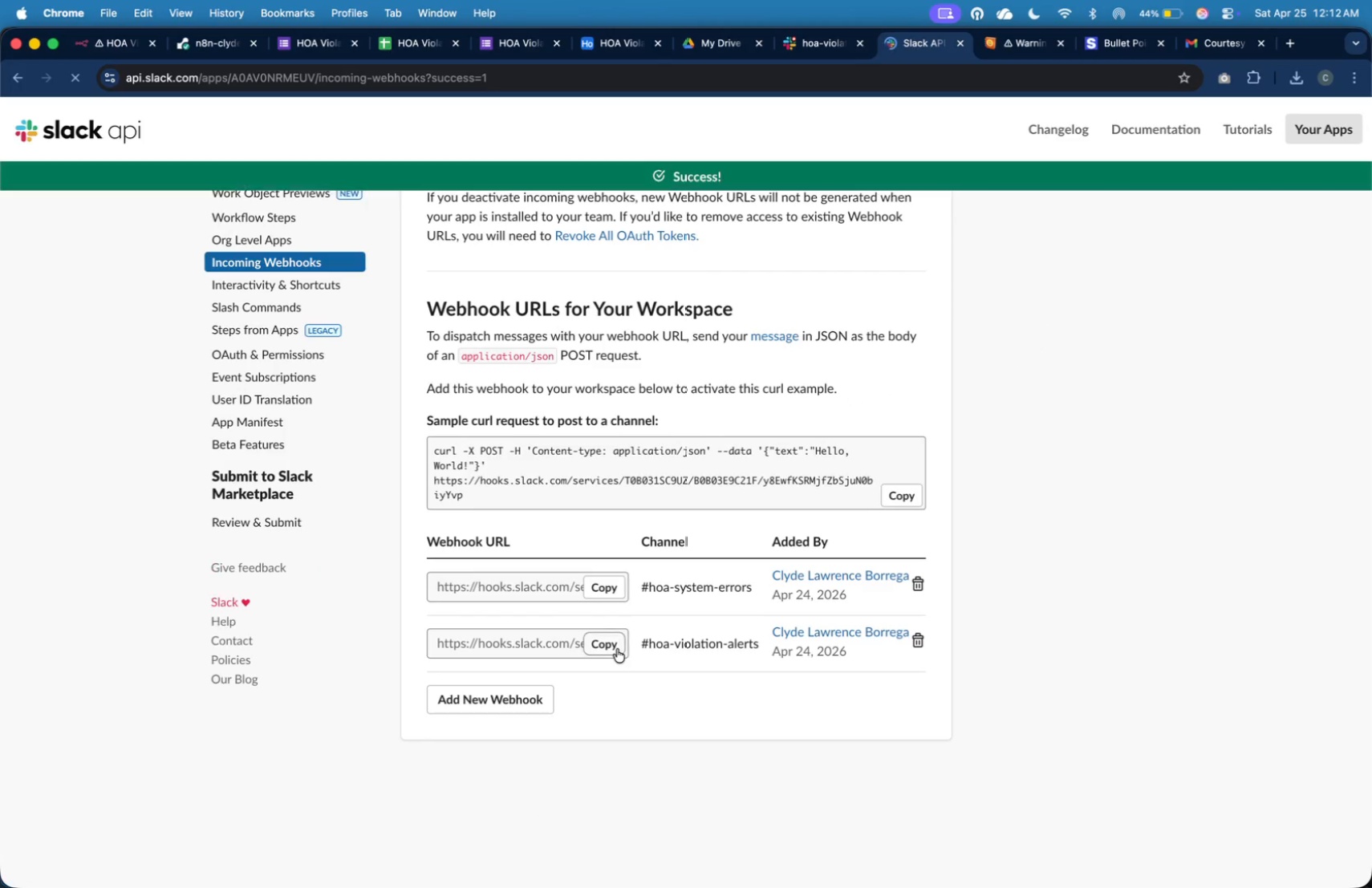 
triple_click([617, 649])
 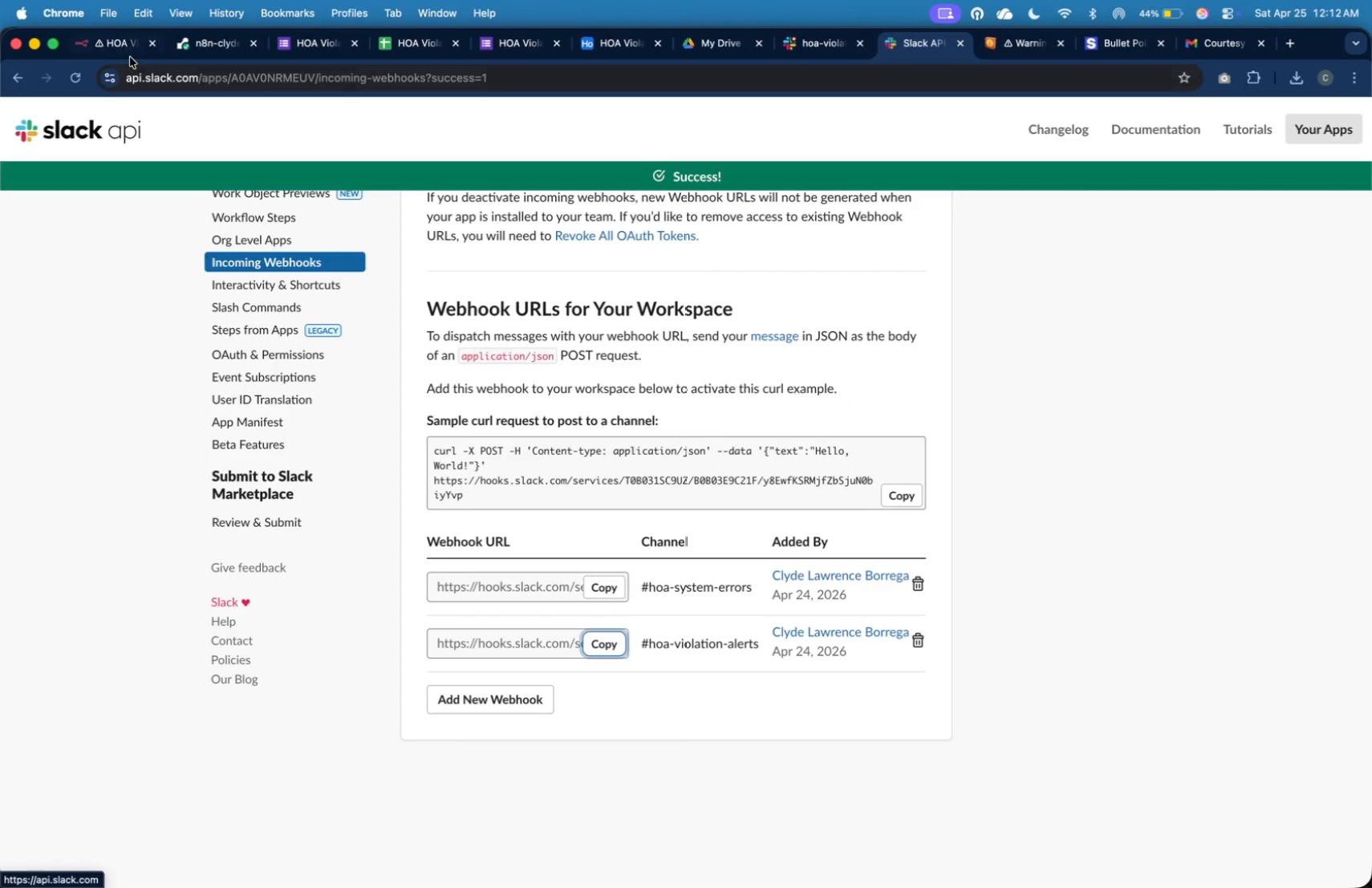 
left_click([127, 47])
 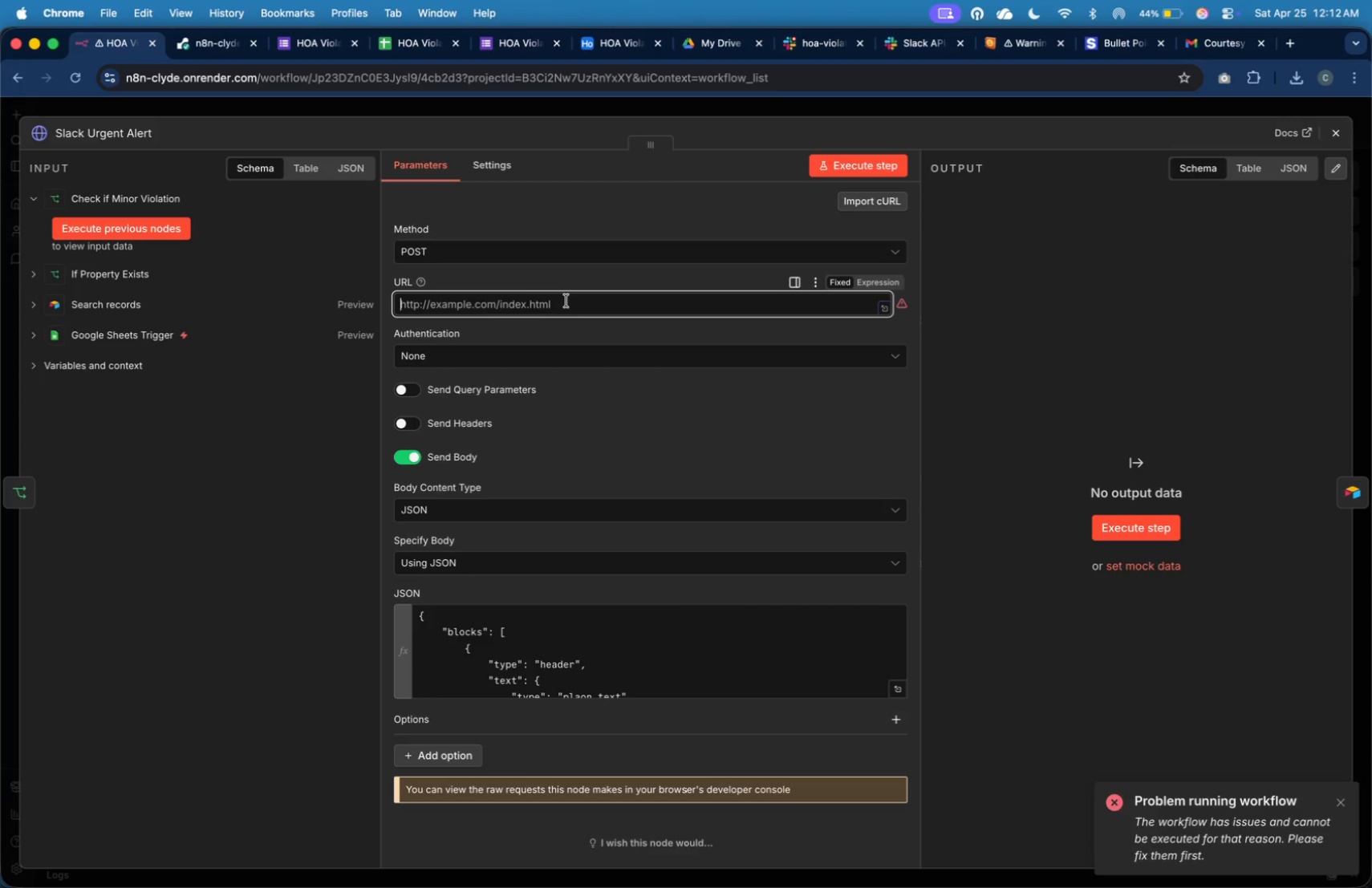 
key(Meta+V)
 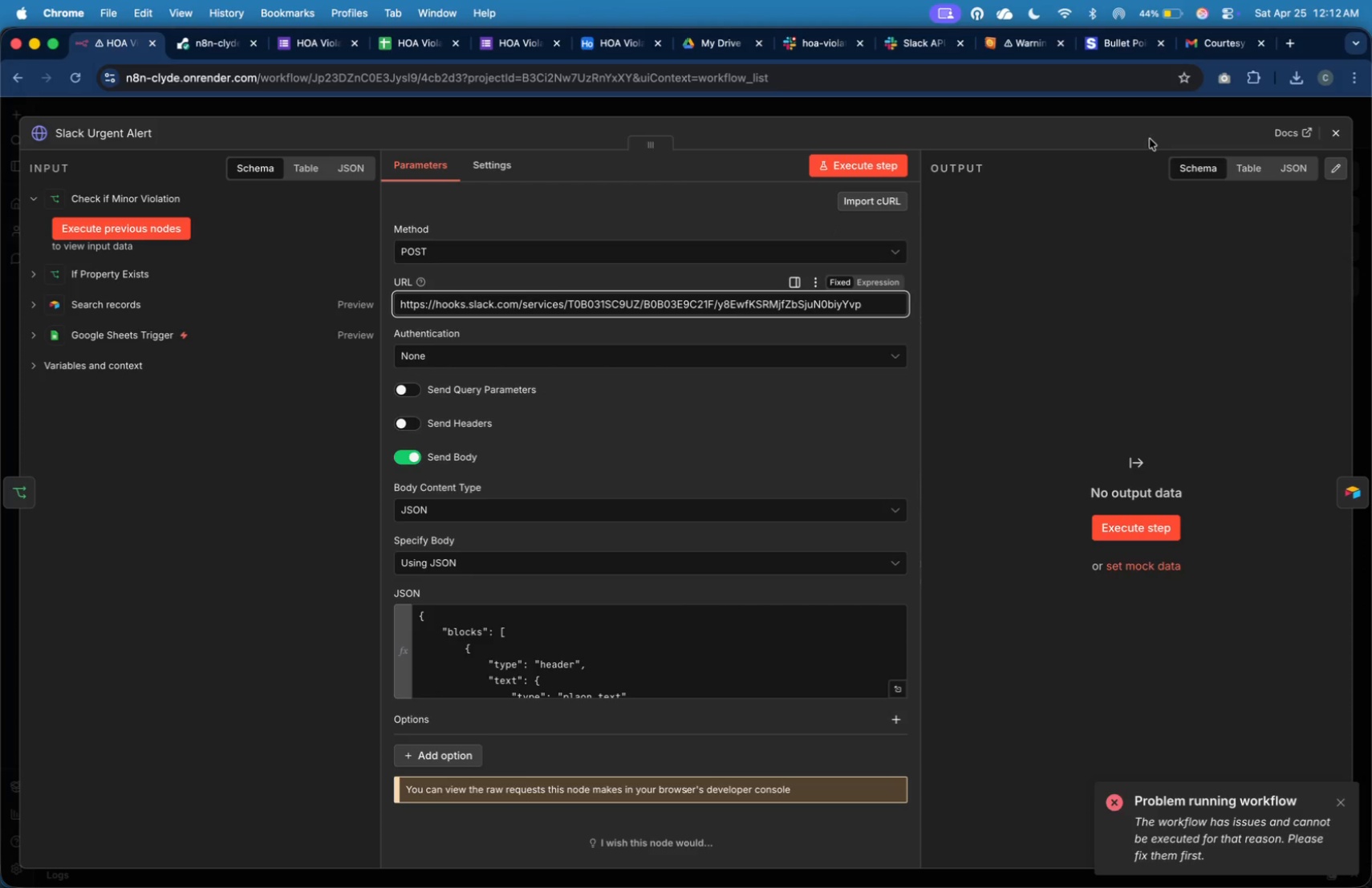 
left_click([1335, 136])
 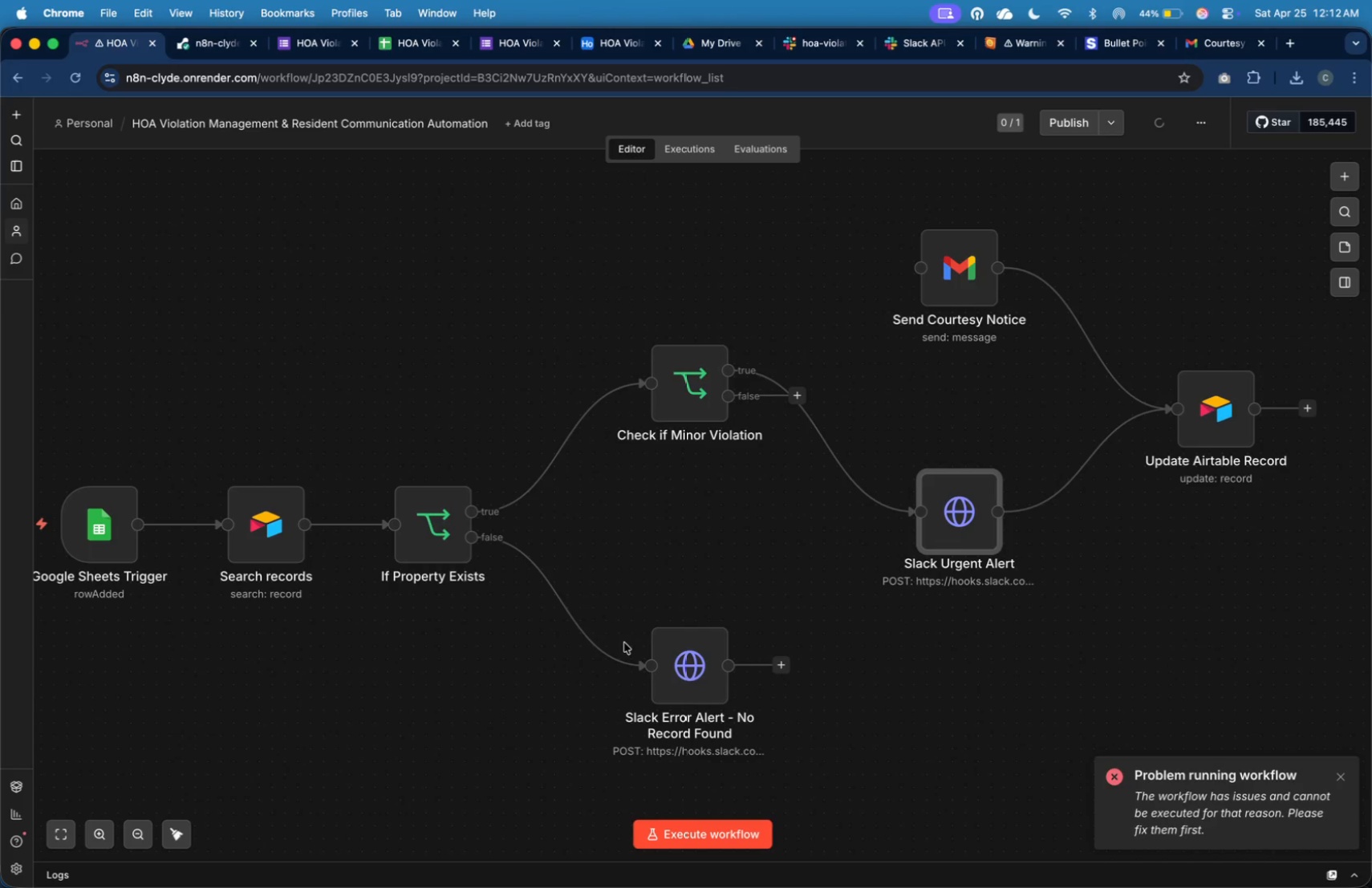 
left_click([711, 833])
 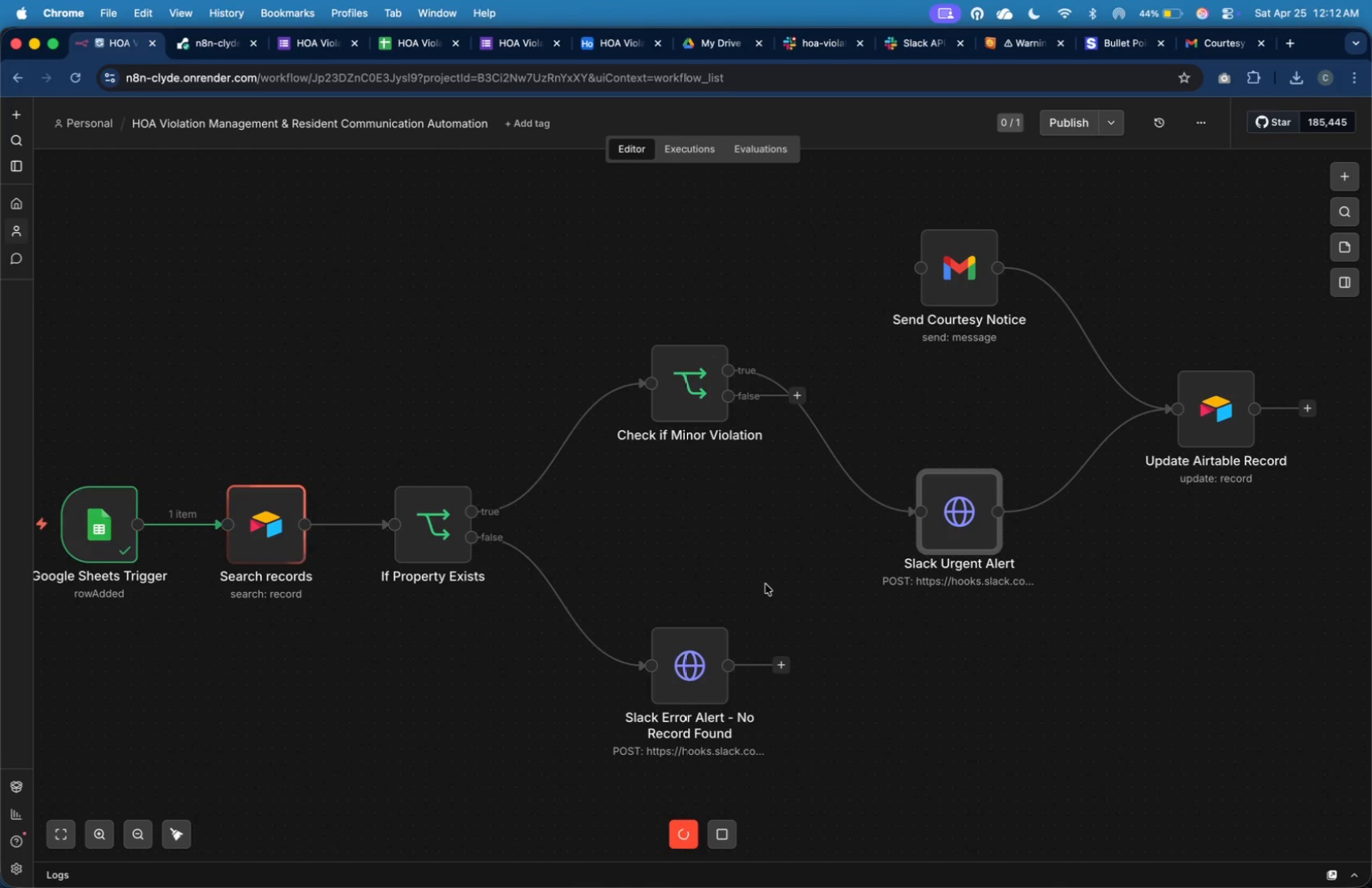 
wait(19.97)
 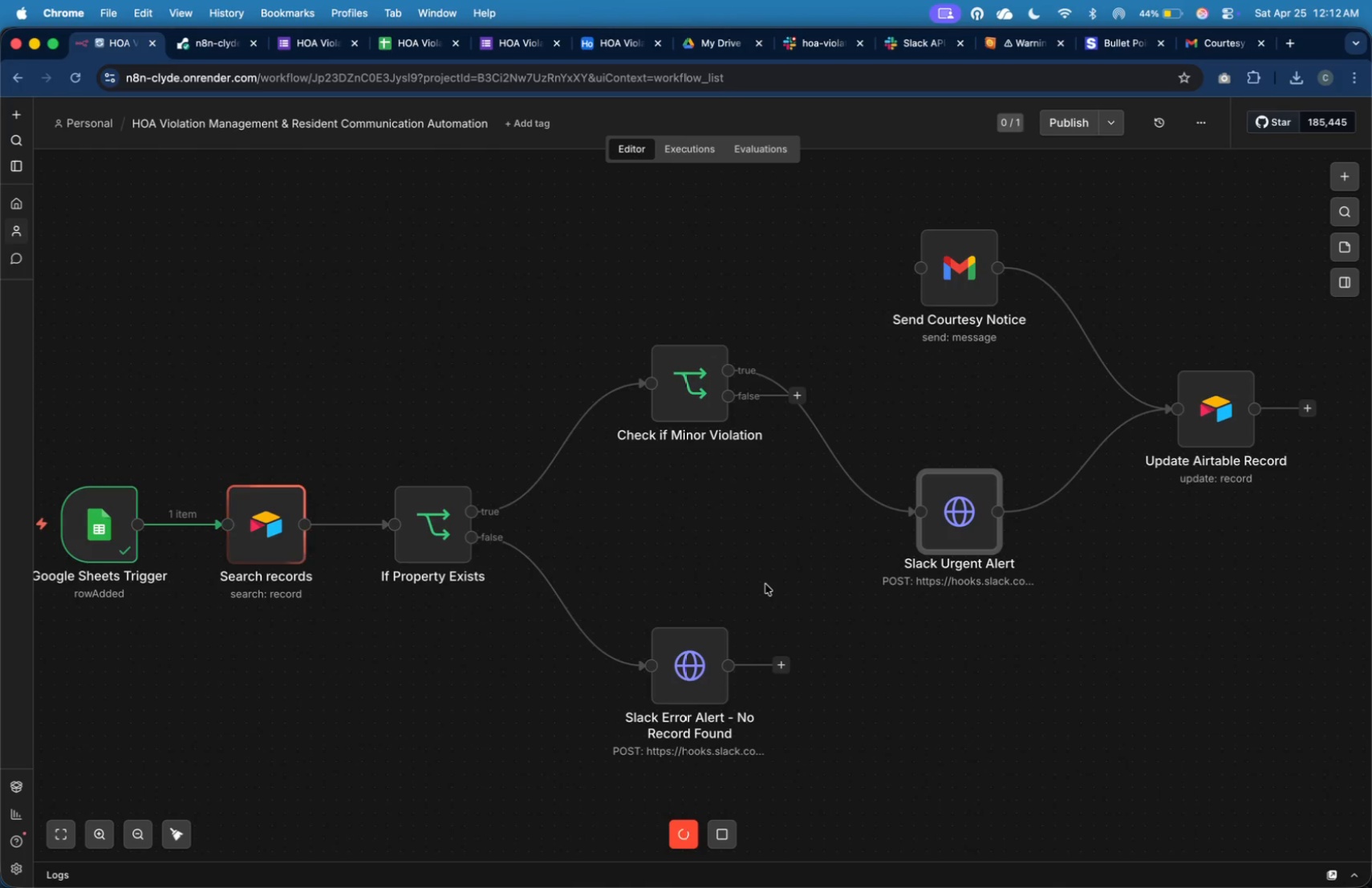 
double_click([986, 501])
 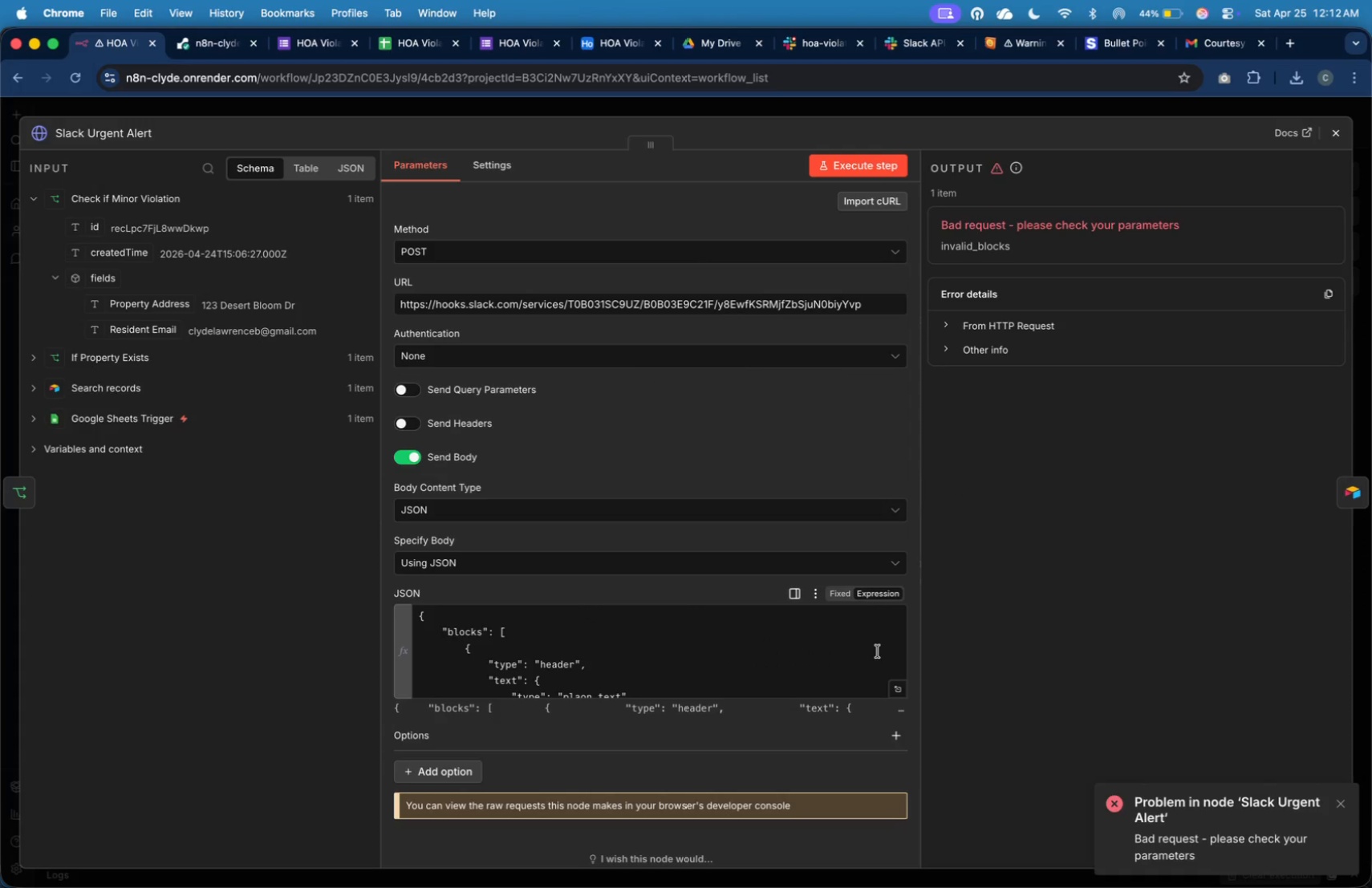 
left_click([897, 684])
 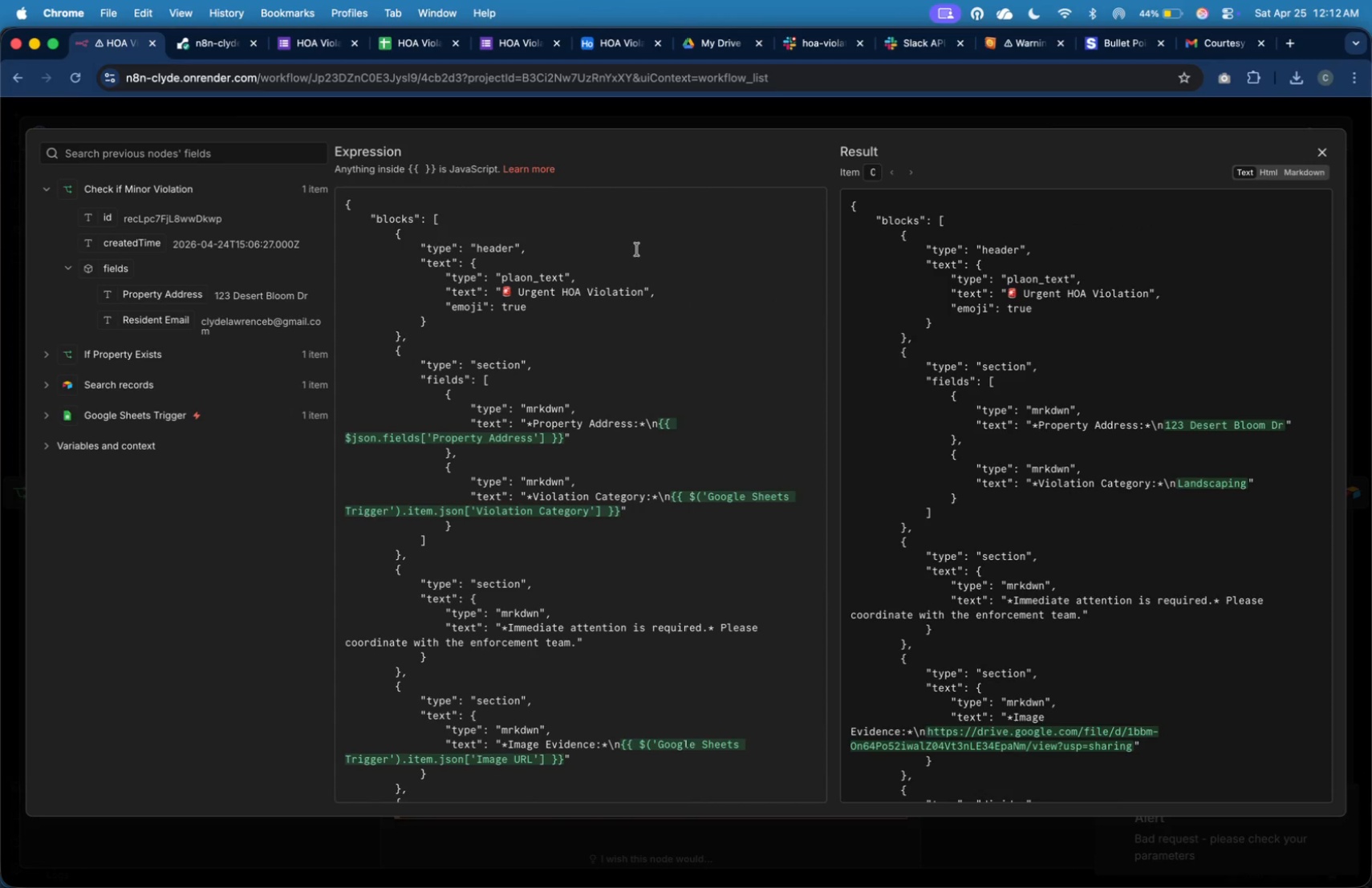 
left_click([637, 251])
 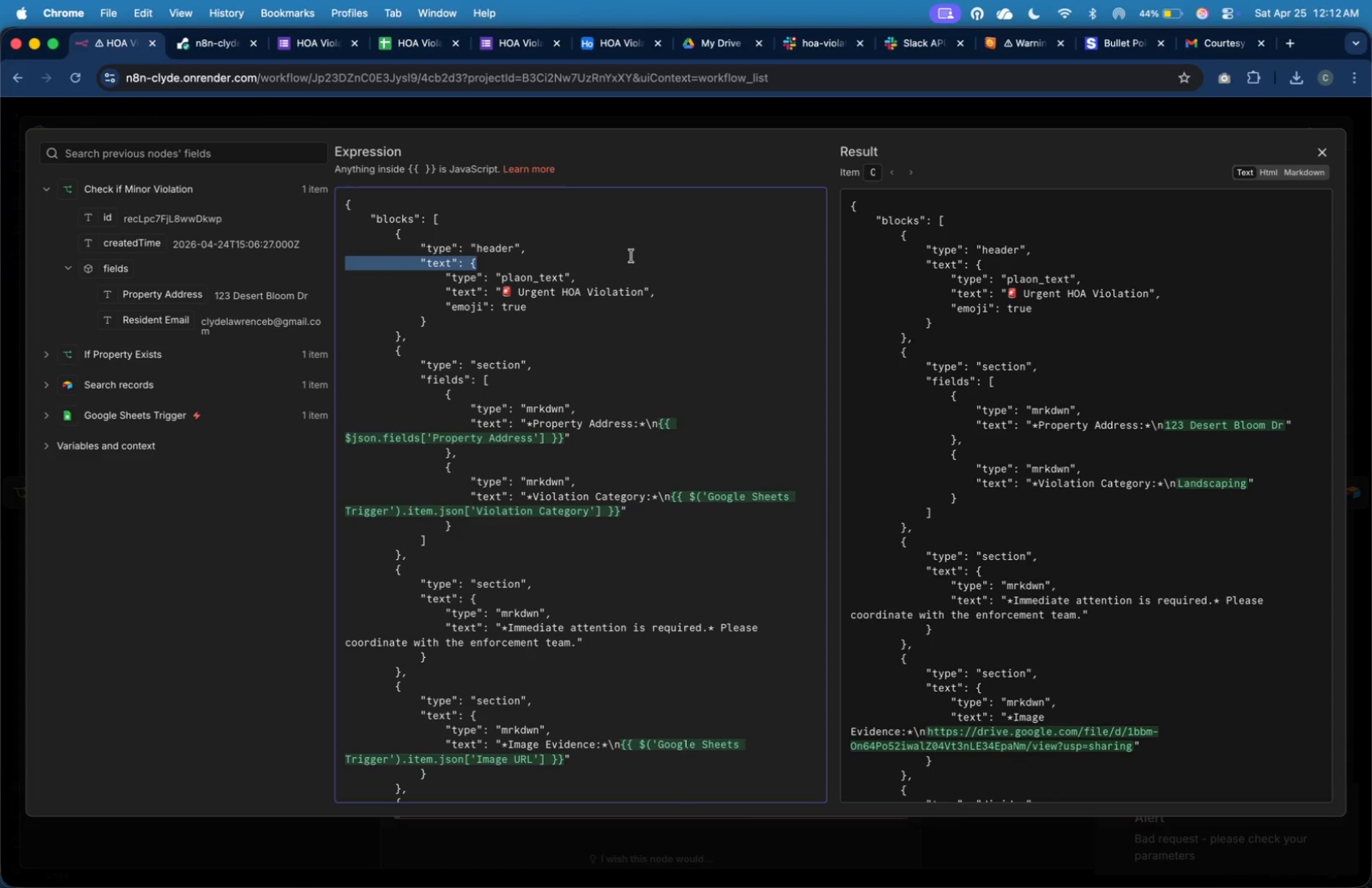 
left_click([633, 266])
 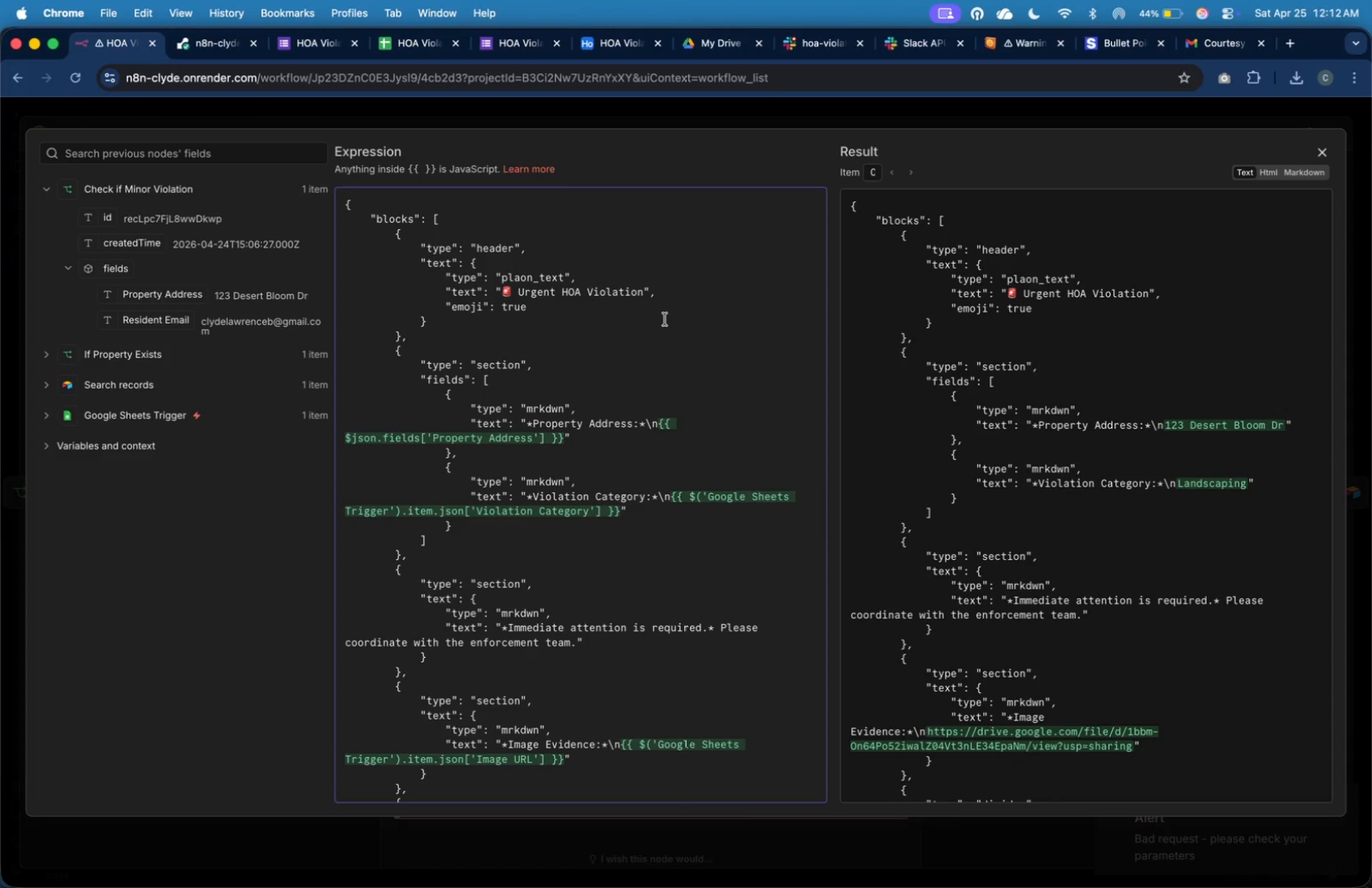 
key(Meta+A)
 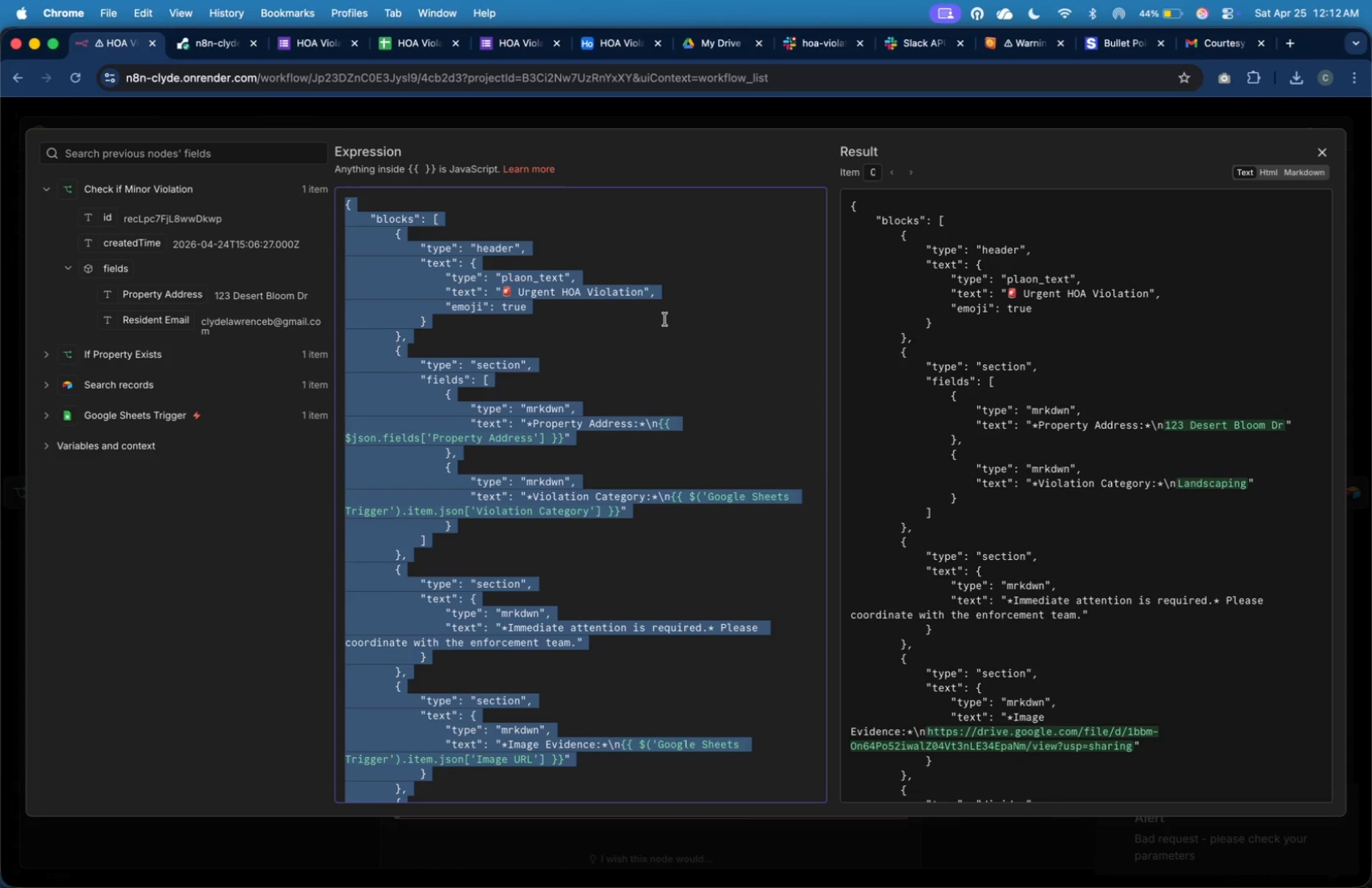 
key(Meta+C)
 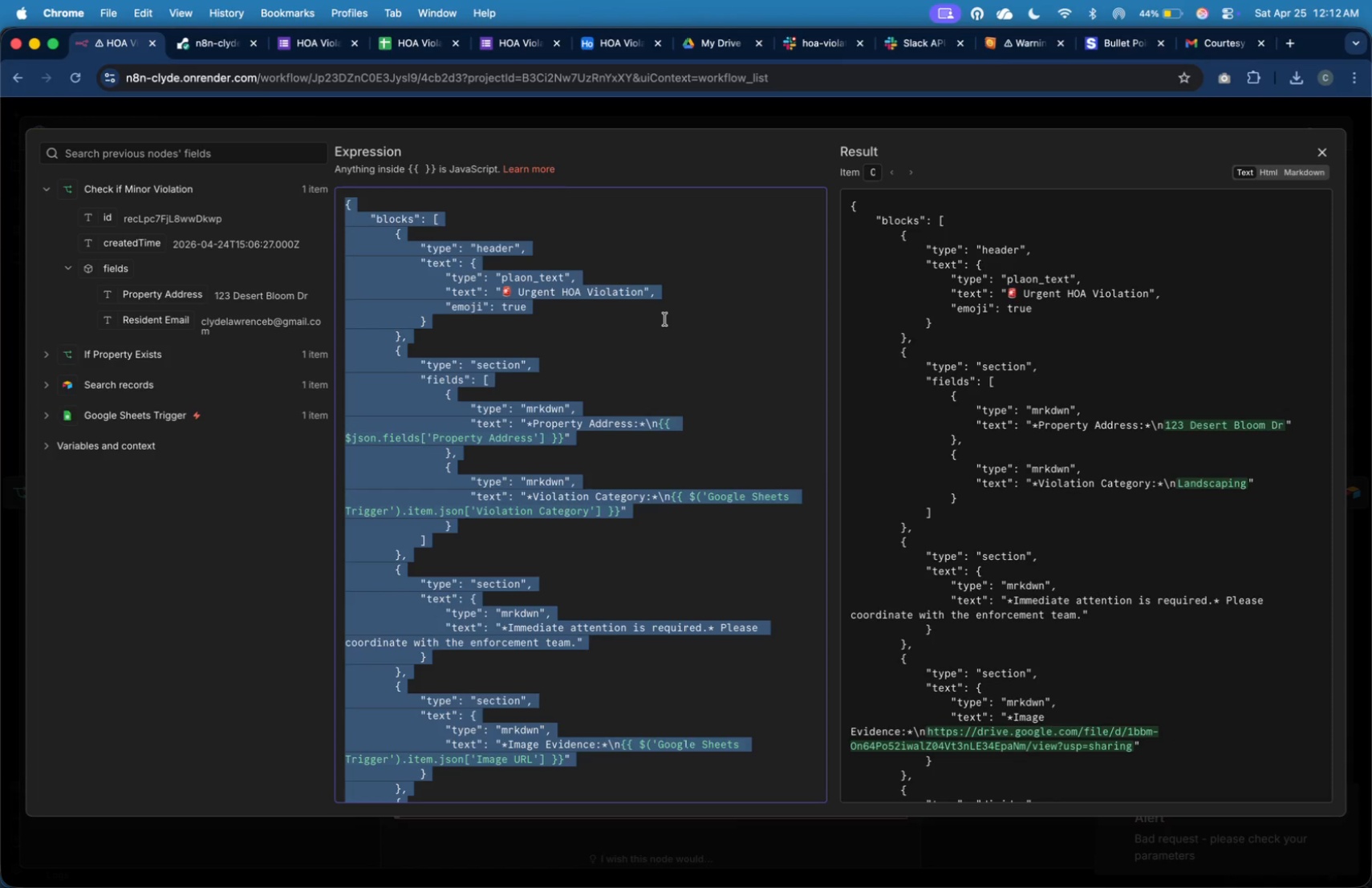 
key(Meta+CapsLock)
 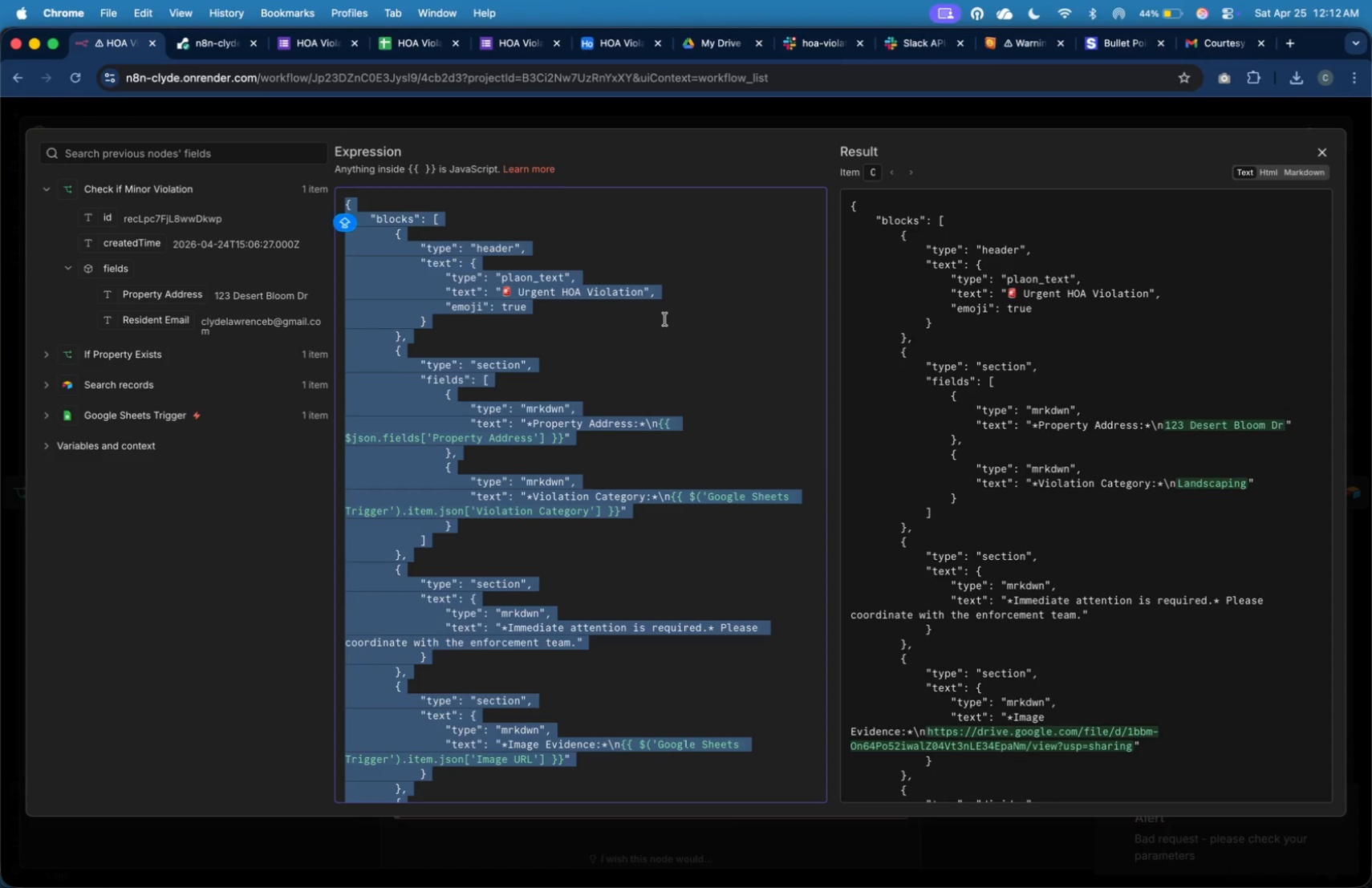 
key(Meta+CapsLock)
 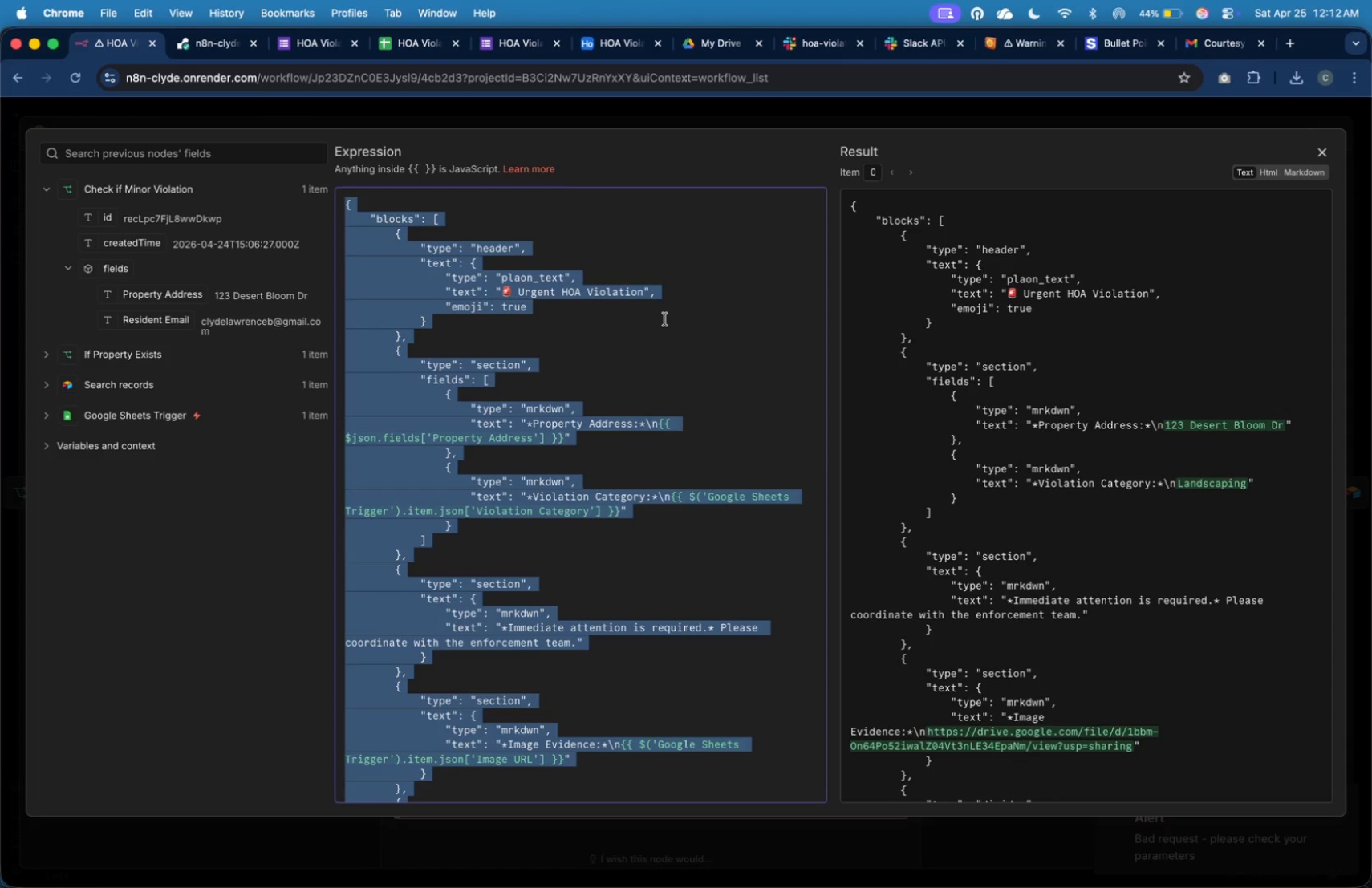 
key(Meta+Tab)
 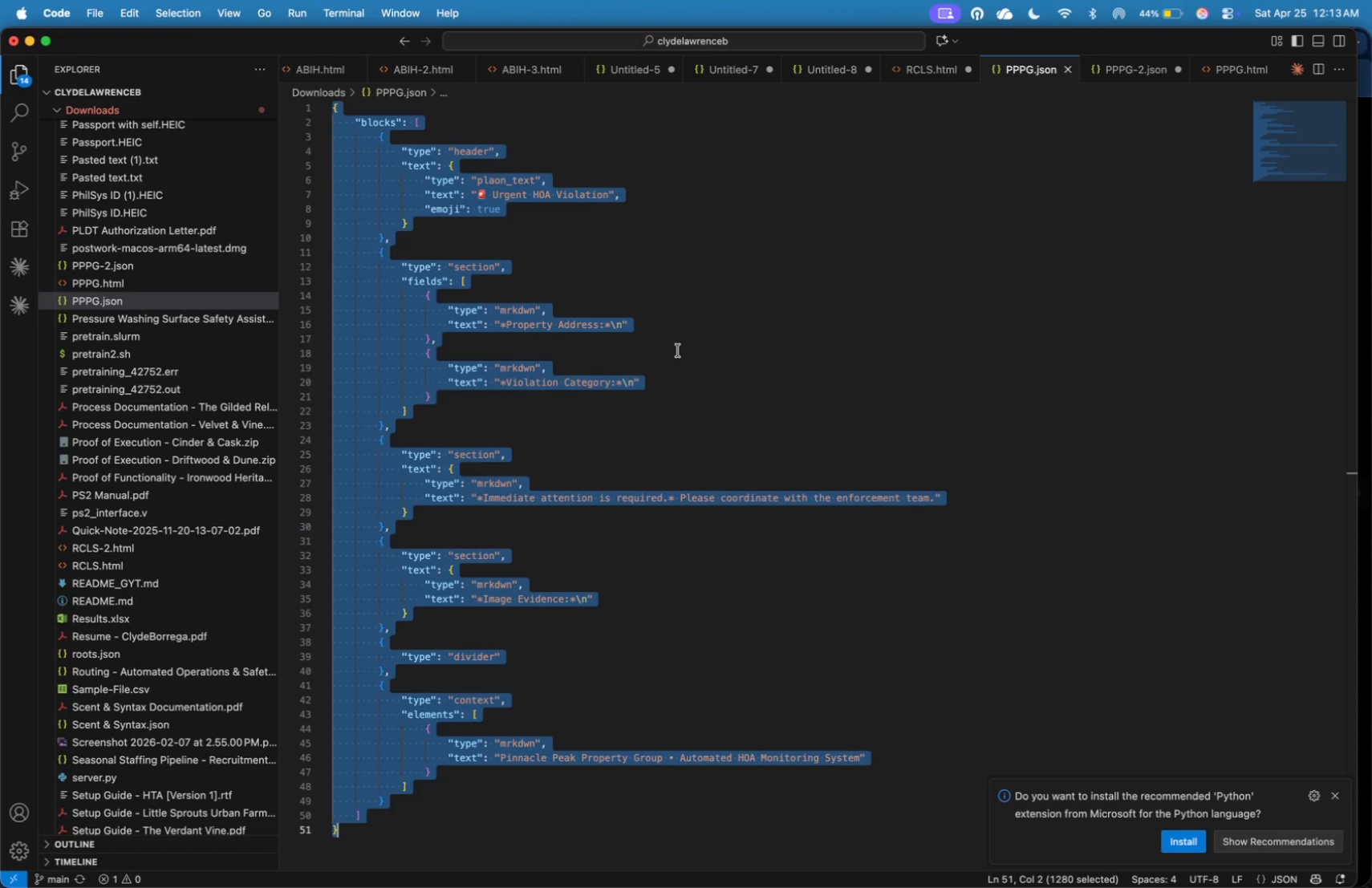 
key(Meta+V)
 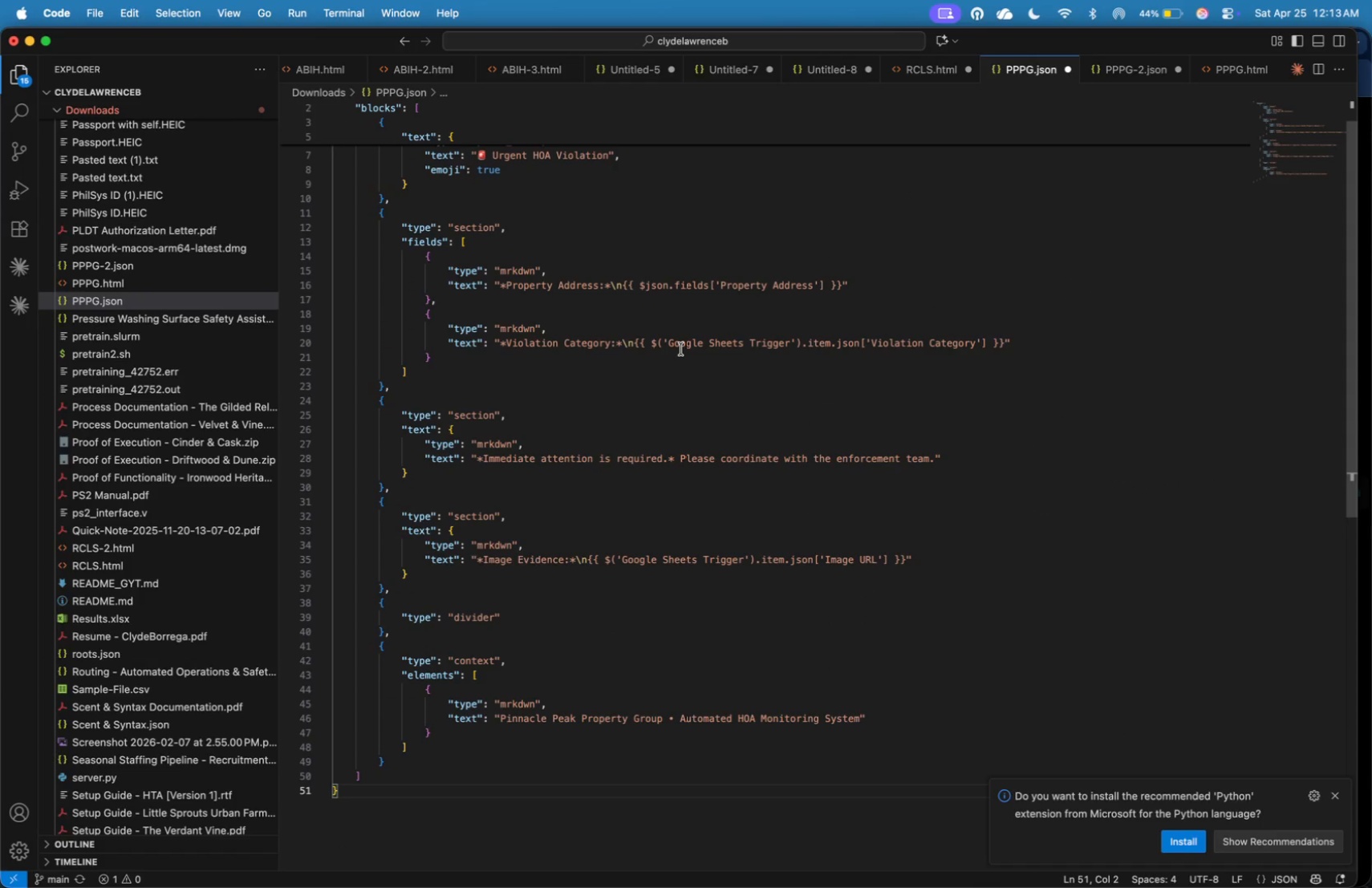 
left_click([681, 349])
 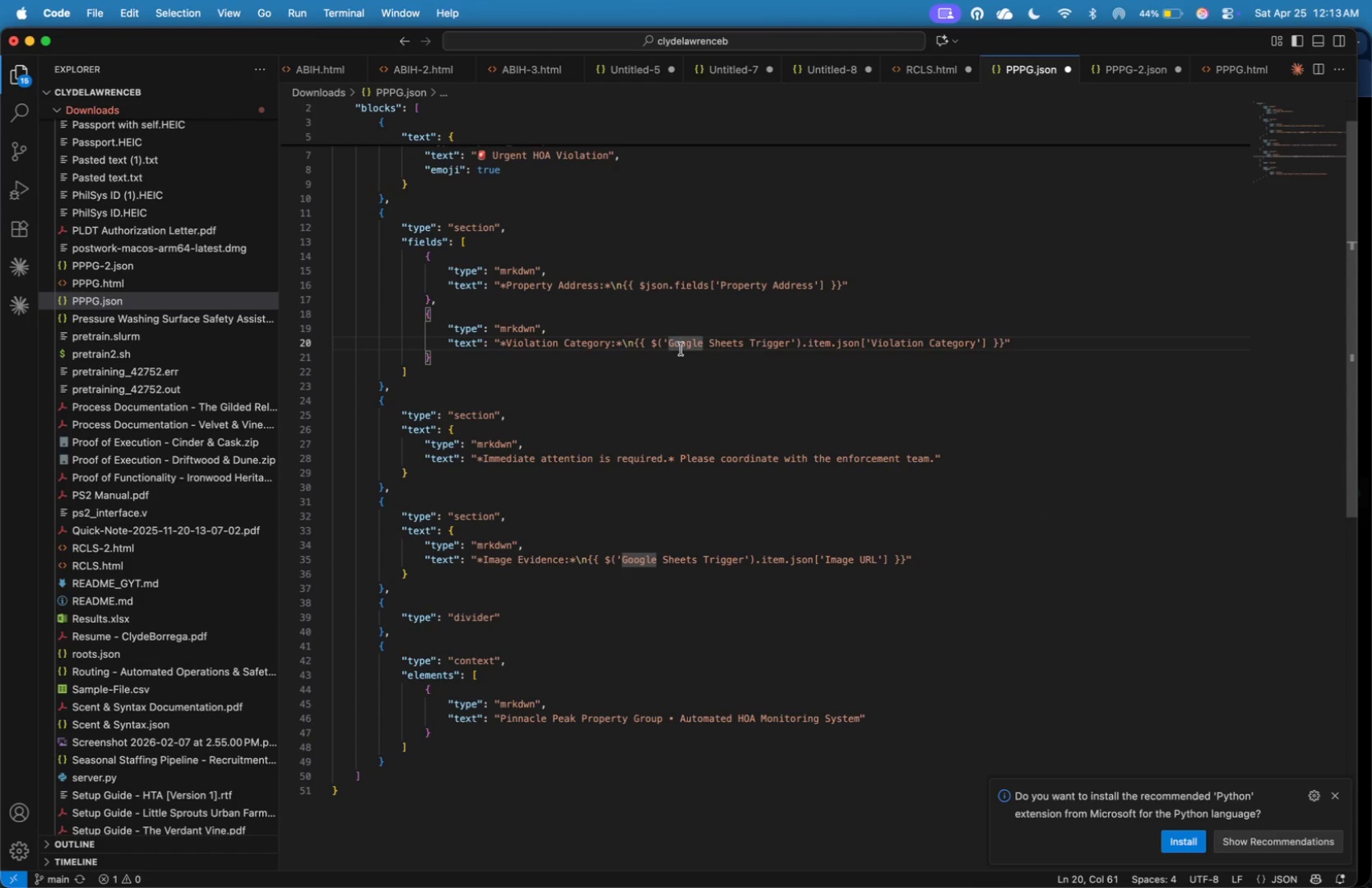 
key(Meta+S)
 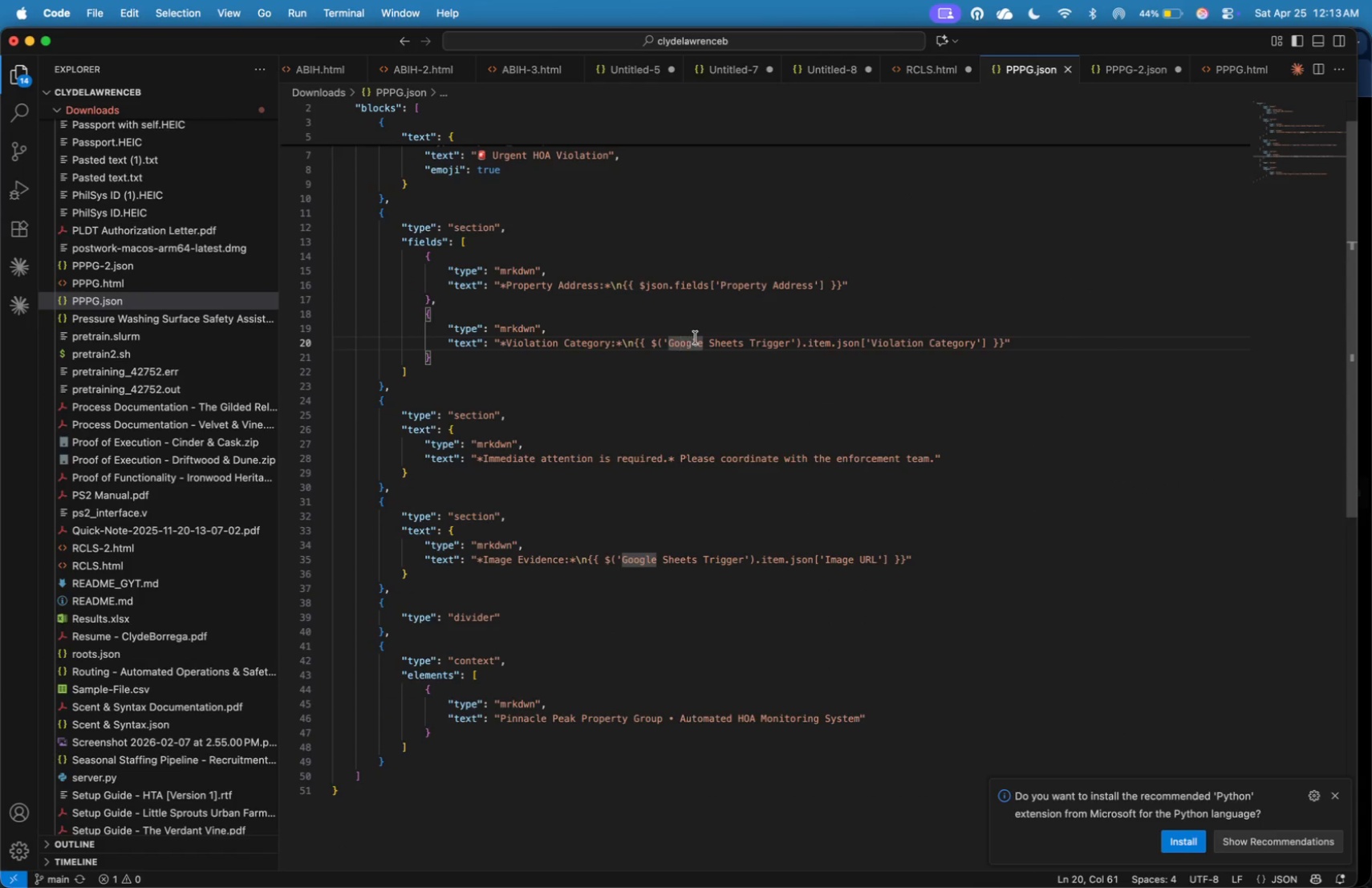 
scroll: coordinate [696, 337], scroll_direction: up, amount: 16.0
 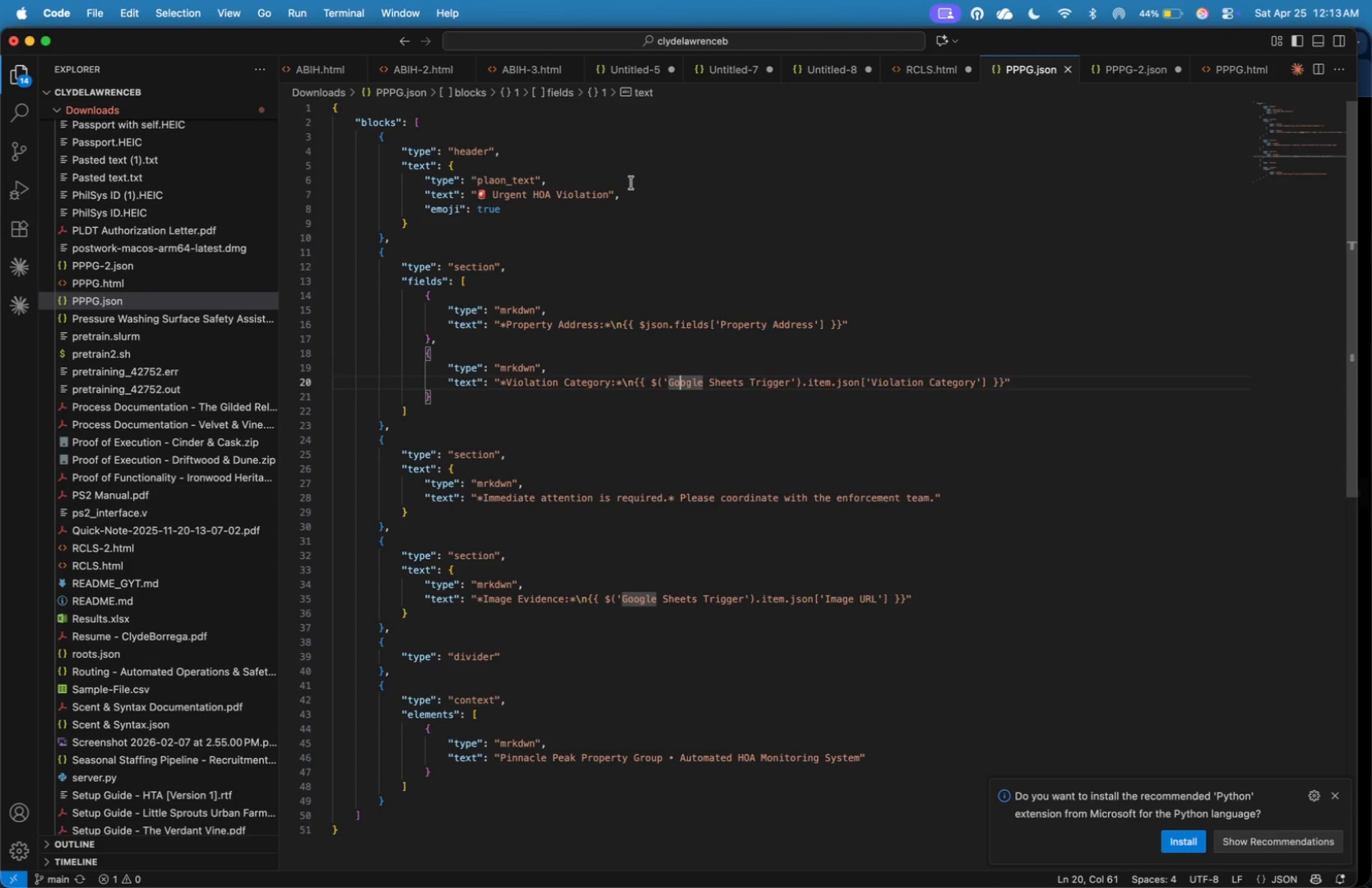 
left_click([634, 177])
 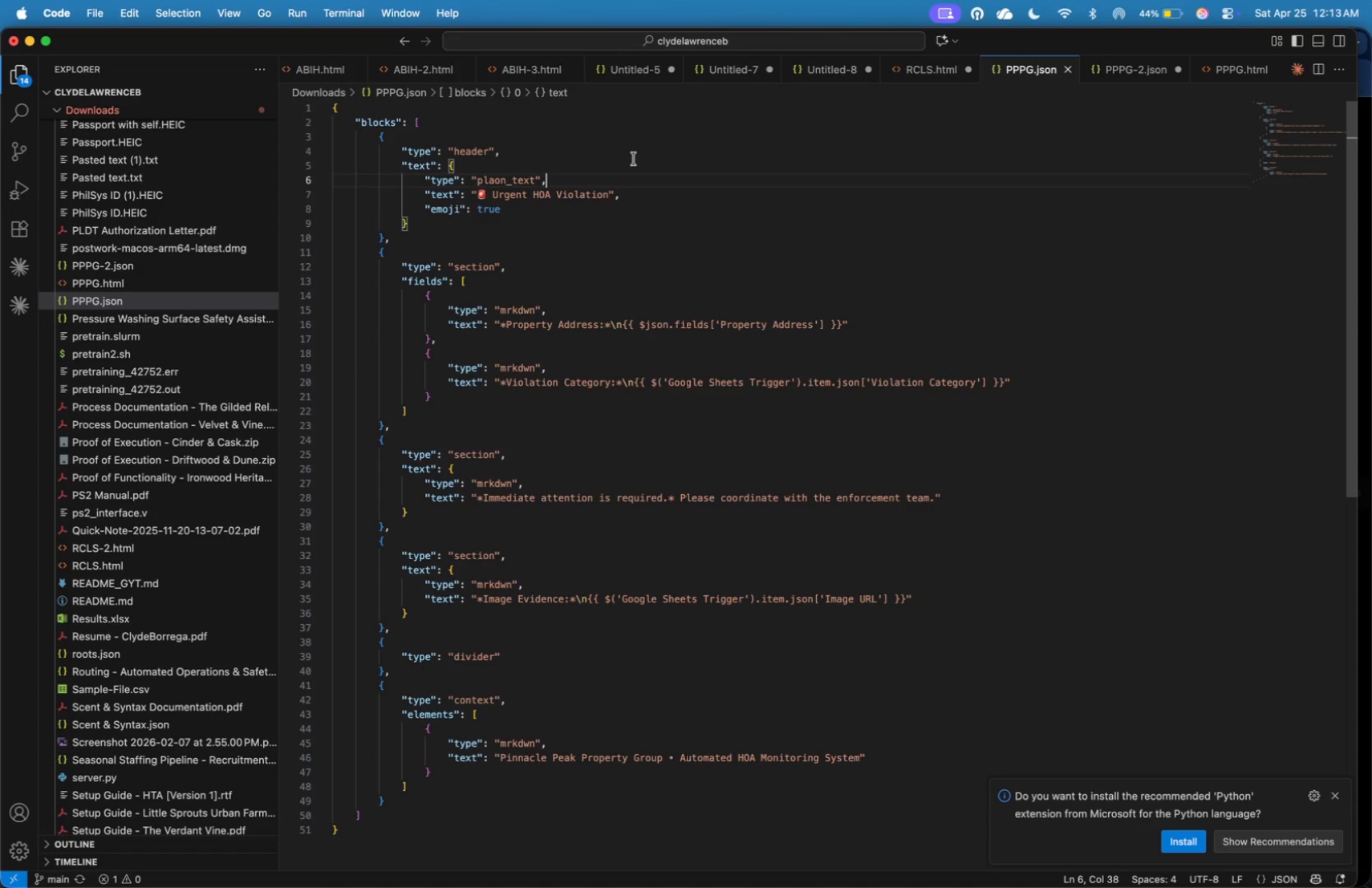 
left_click([634, 147])
 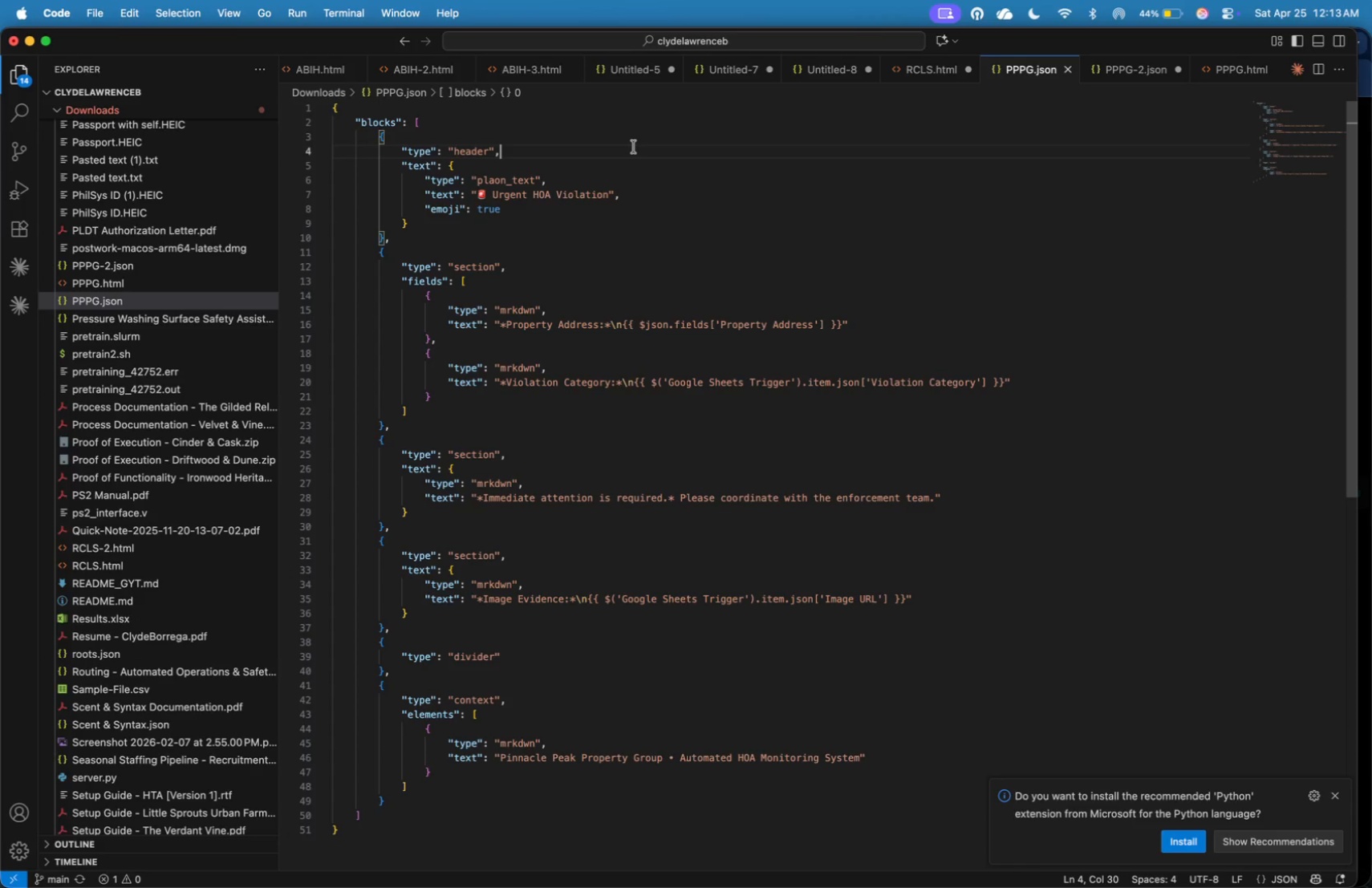 
wait(15.07)
 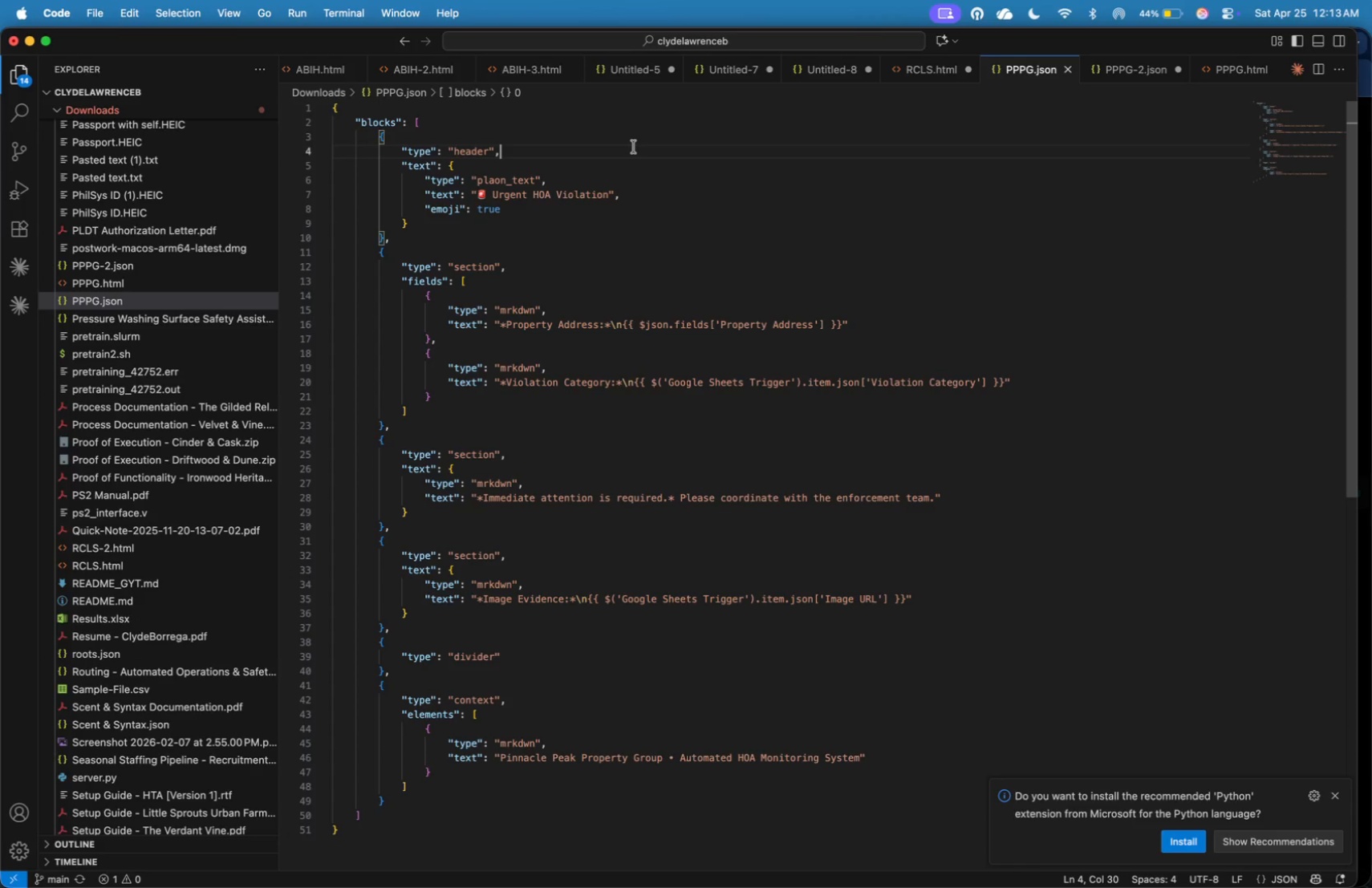 
left_click([501, 181])
 